 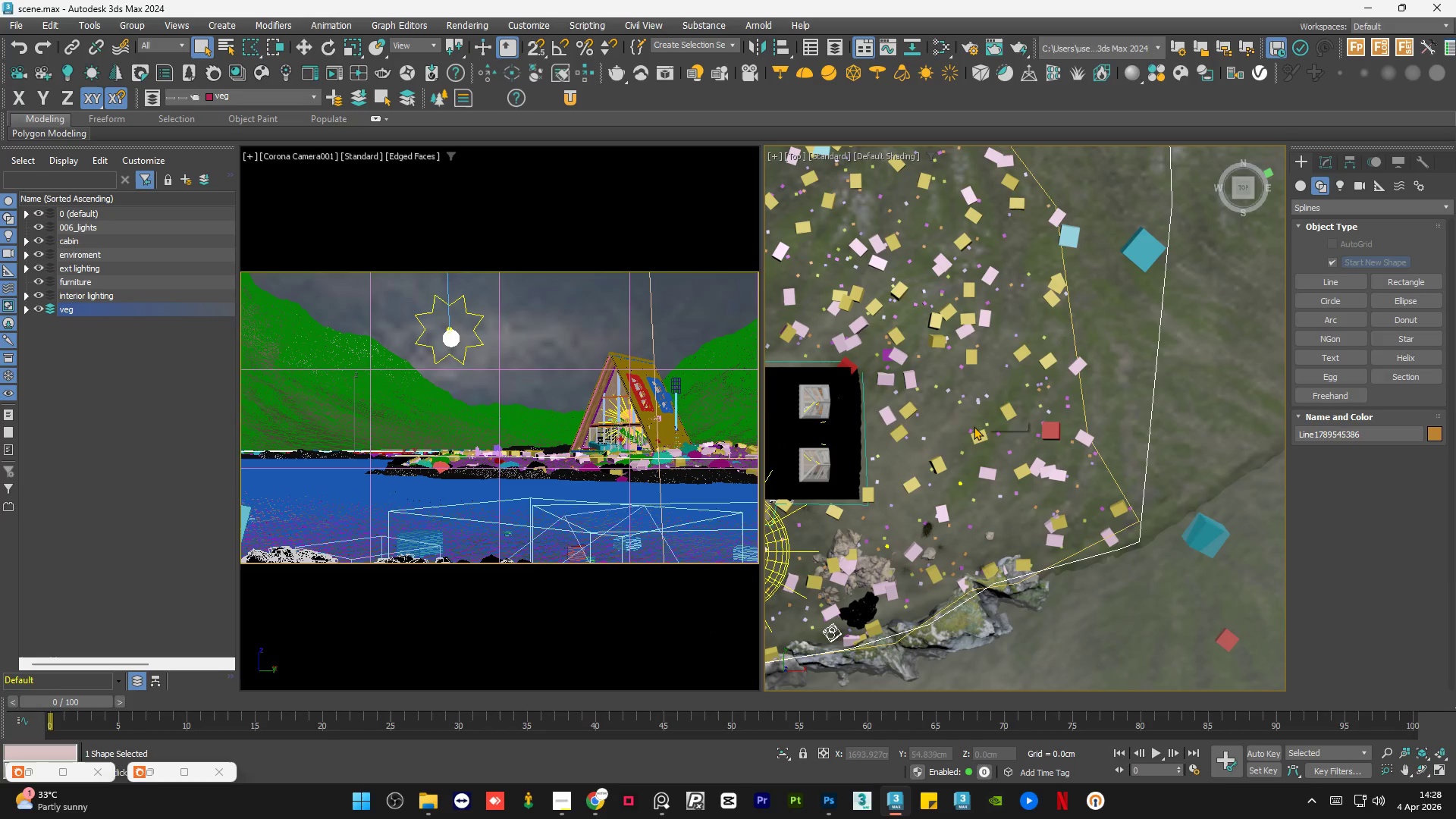 
scroll: coordinate [974, 426], scroll_direction: down, amount: 8.0
 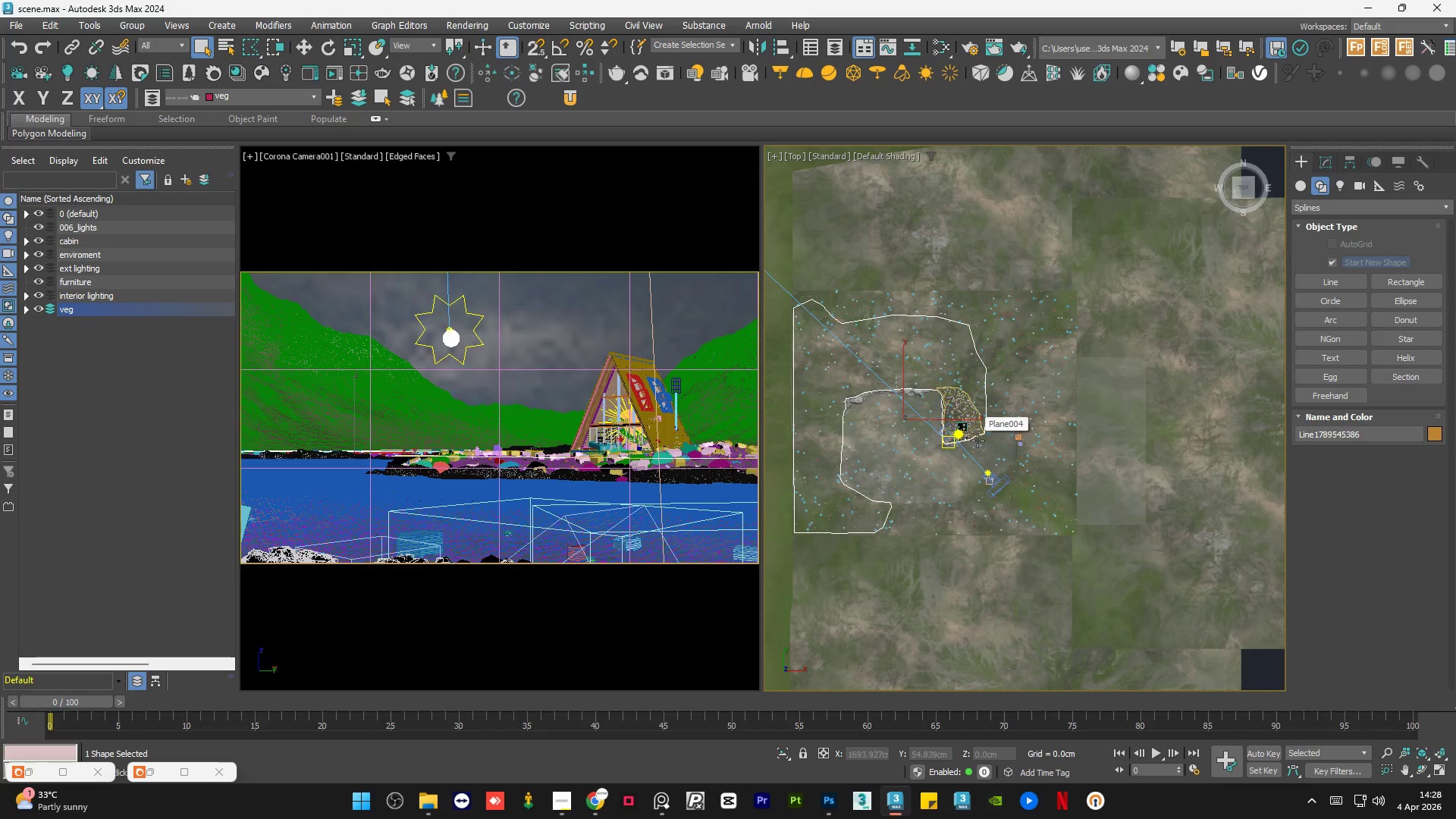 
scroll: coordinate [1151, 456], scroll_direction: up, amount: 10.0
 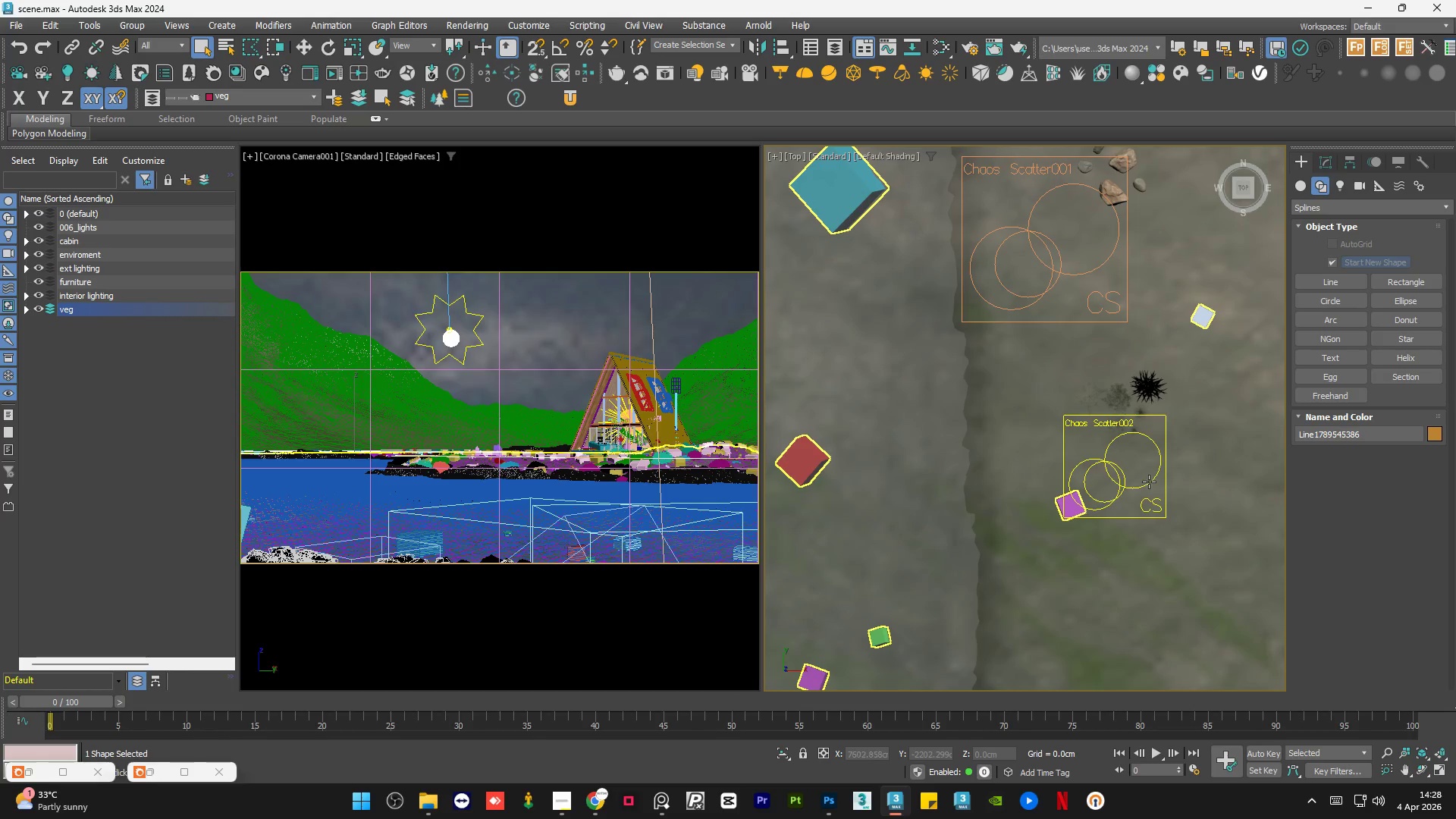 
left_click([1149, 482])
 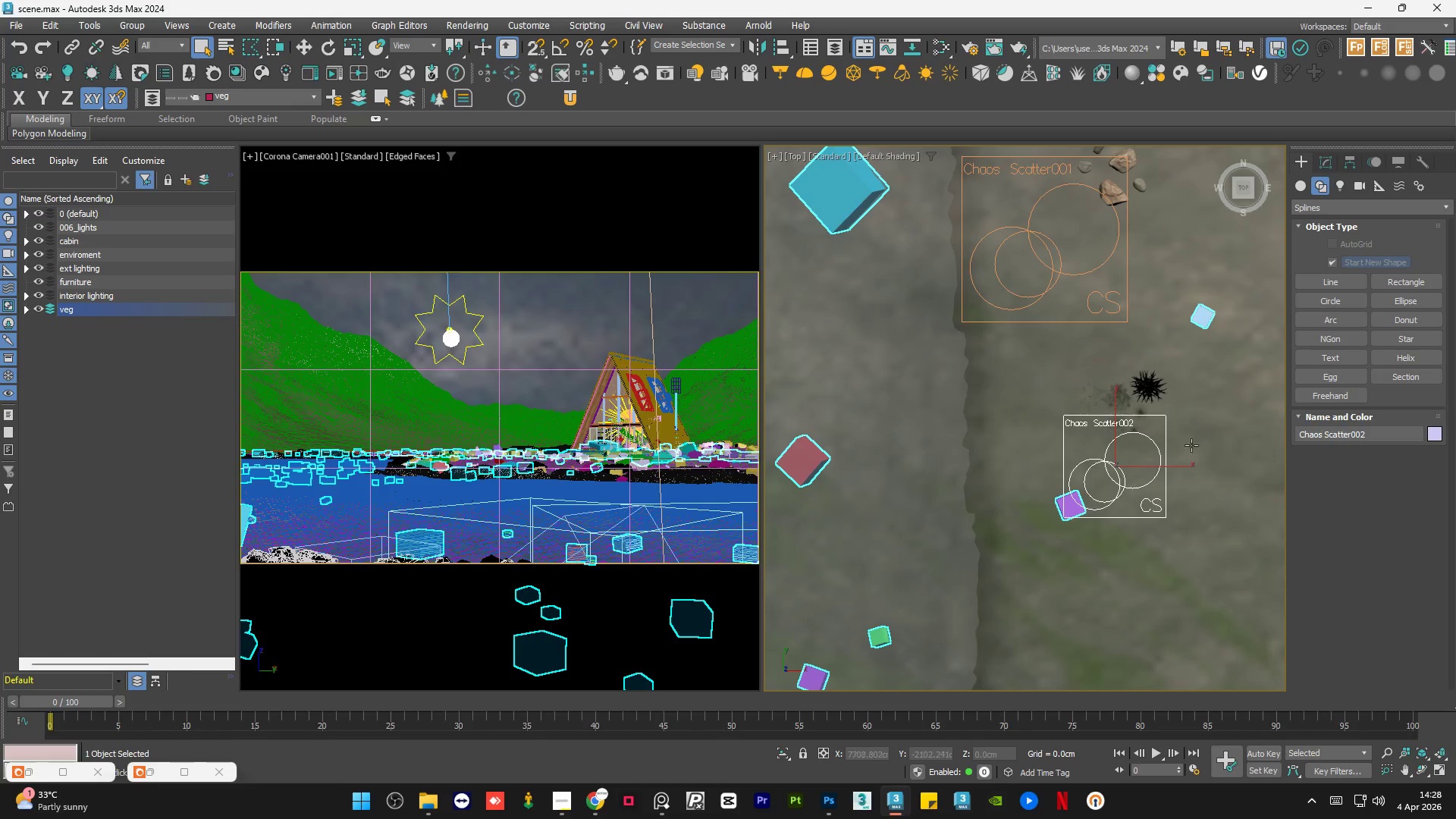 
scroll: coordinate [1037, 347], scroll_direction: down, amount: 9.0
 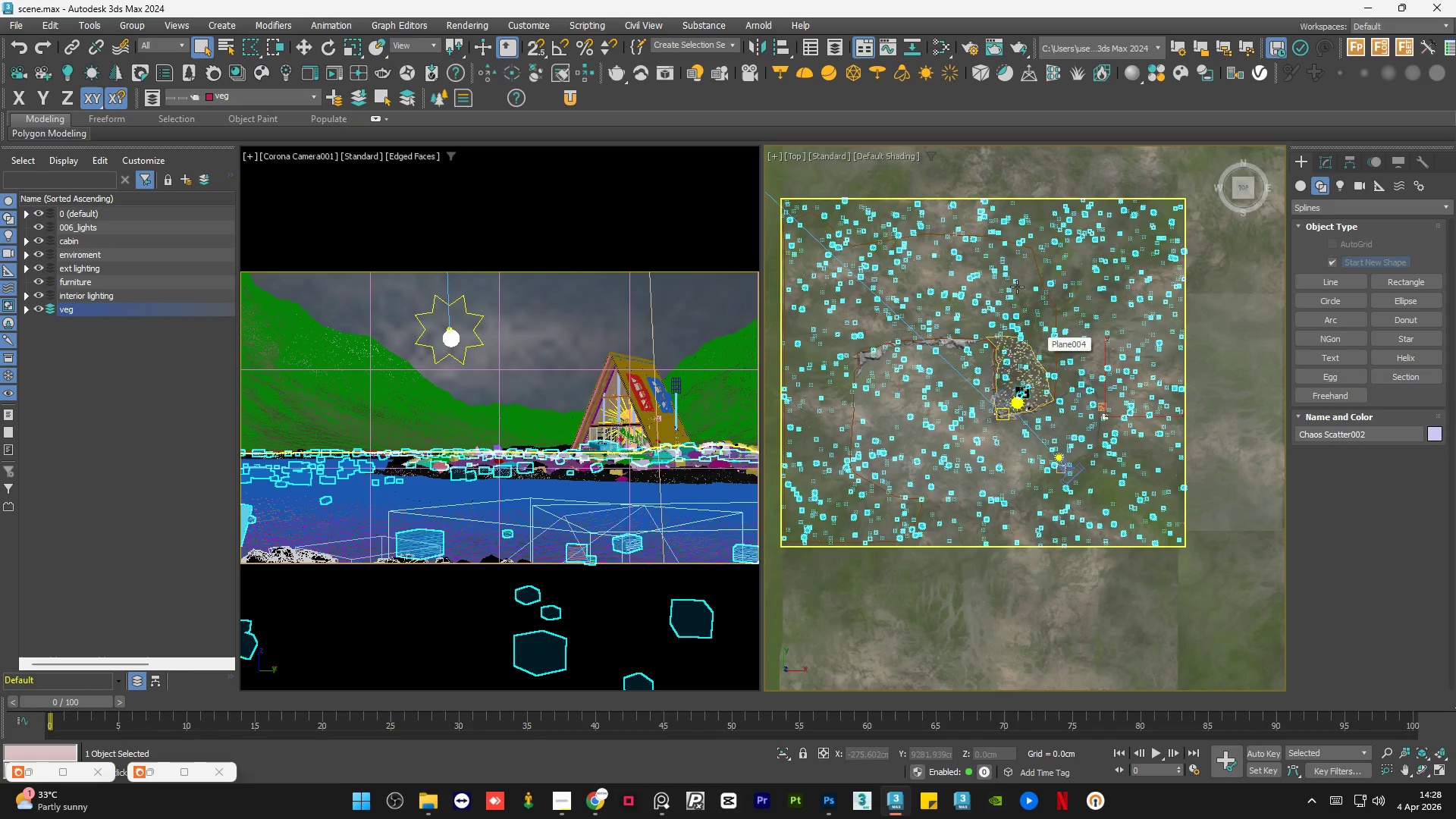 
scroll: coordinate [1020, 285], scroll_direction: up, amount: 3.0
 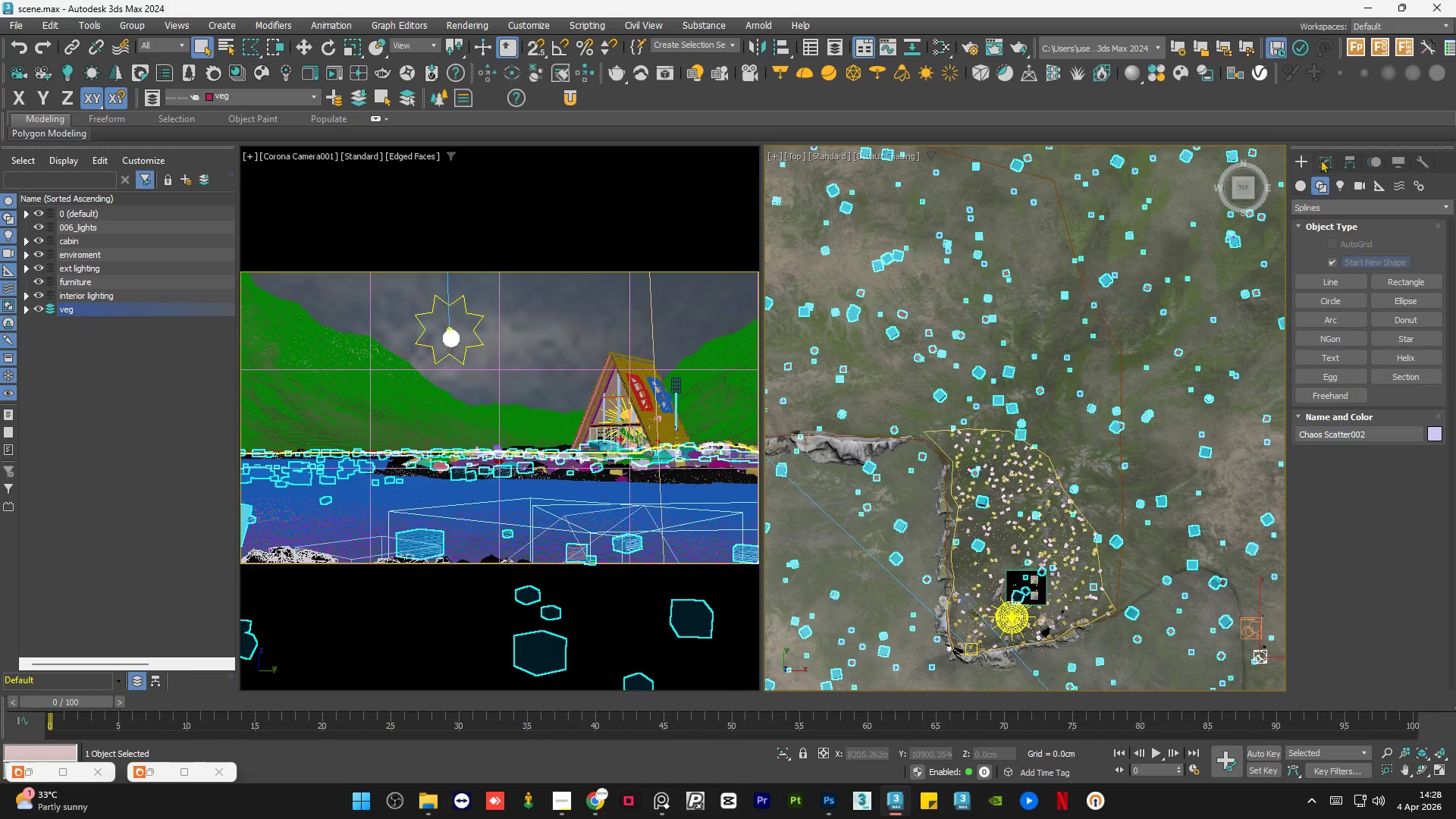 
left_click([1326, 155])
 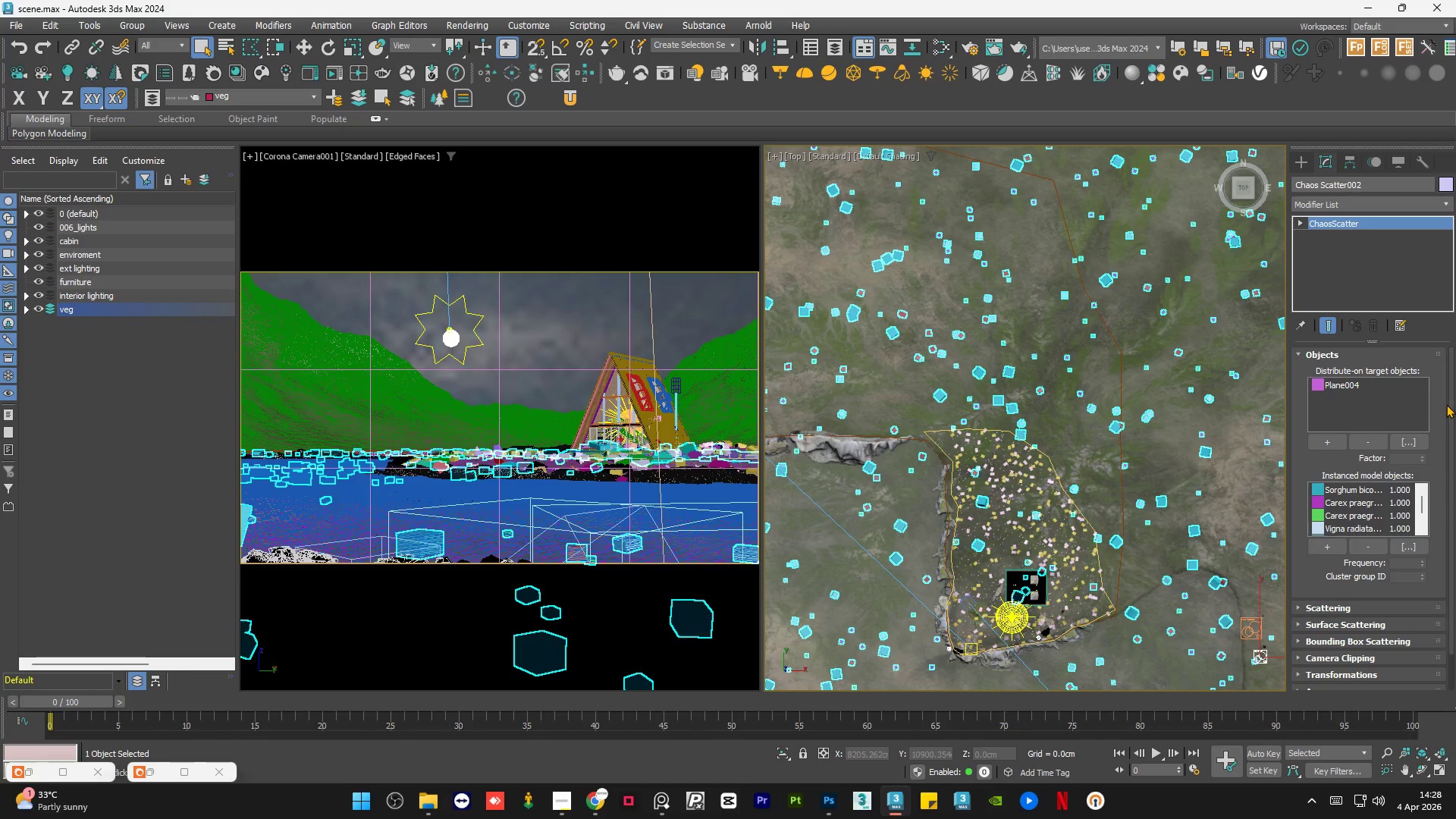 
left_click_drag(start_coordinate=[1450, 410], to_coordinate=[1455, 497])
 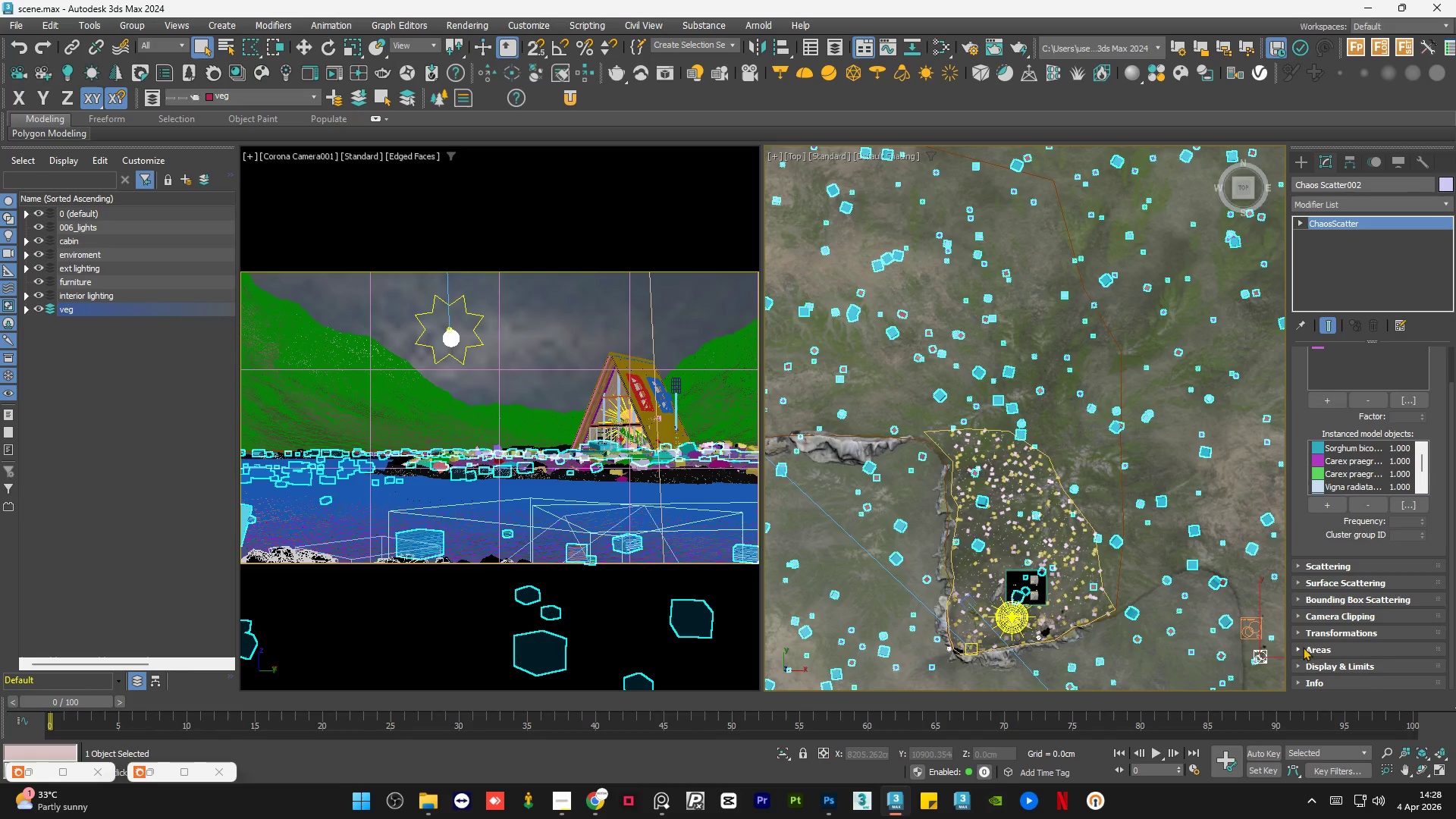 
left_click([1298, 645])
 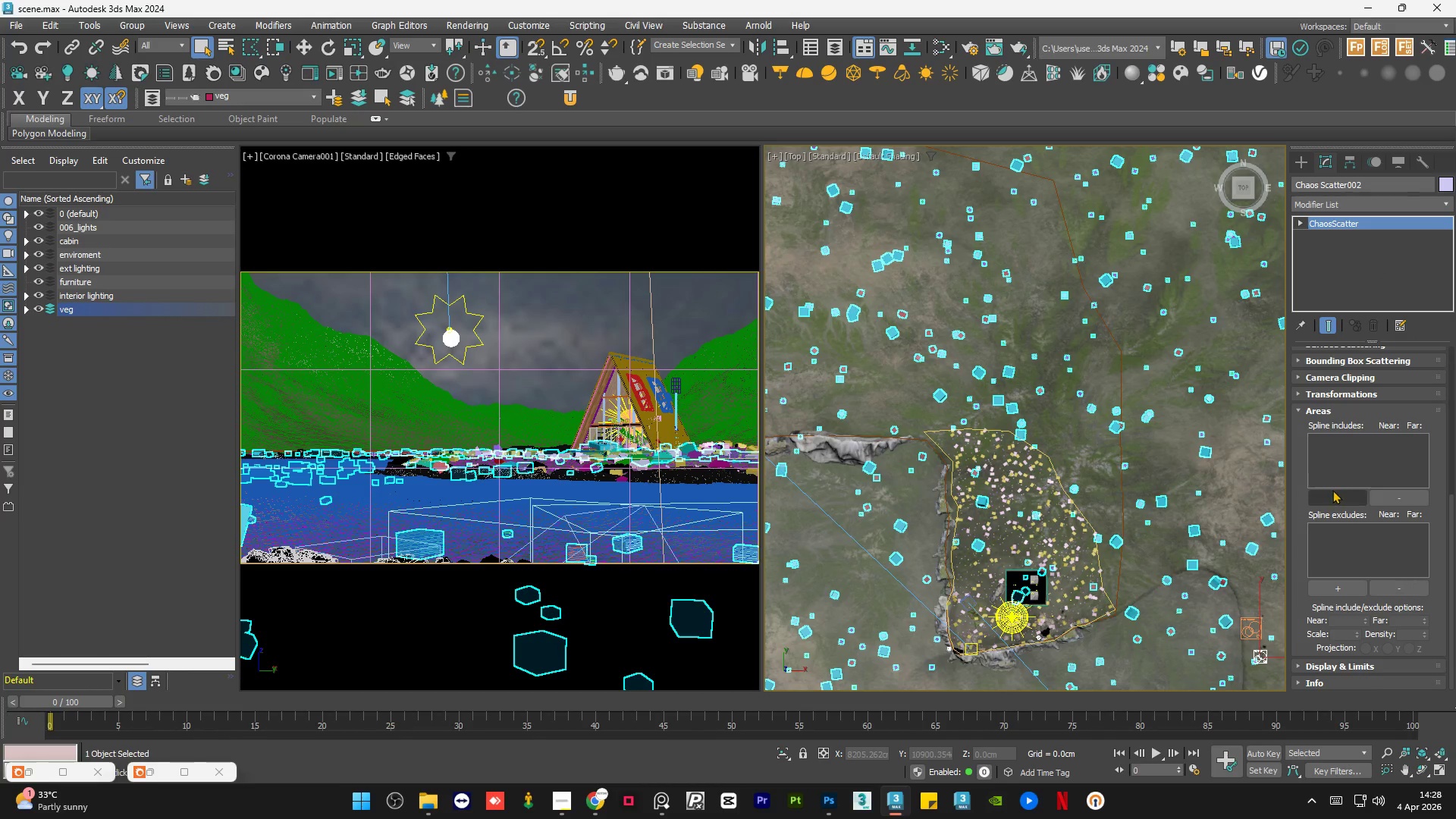 
left_click([1332, 494])
 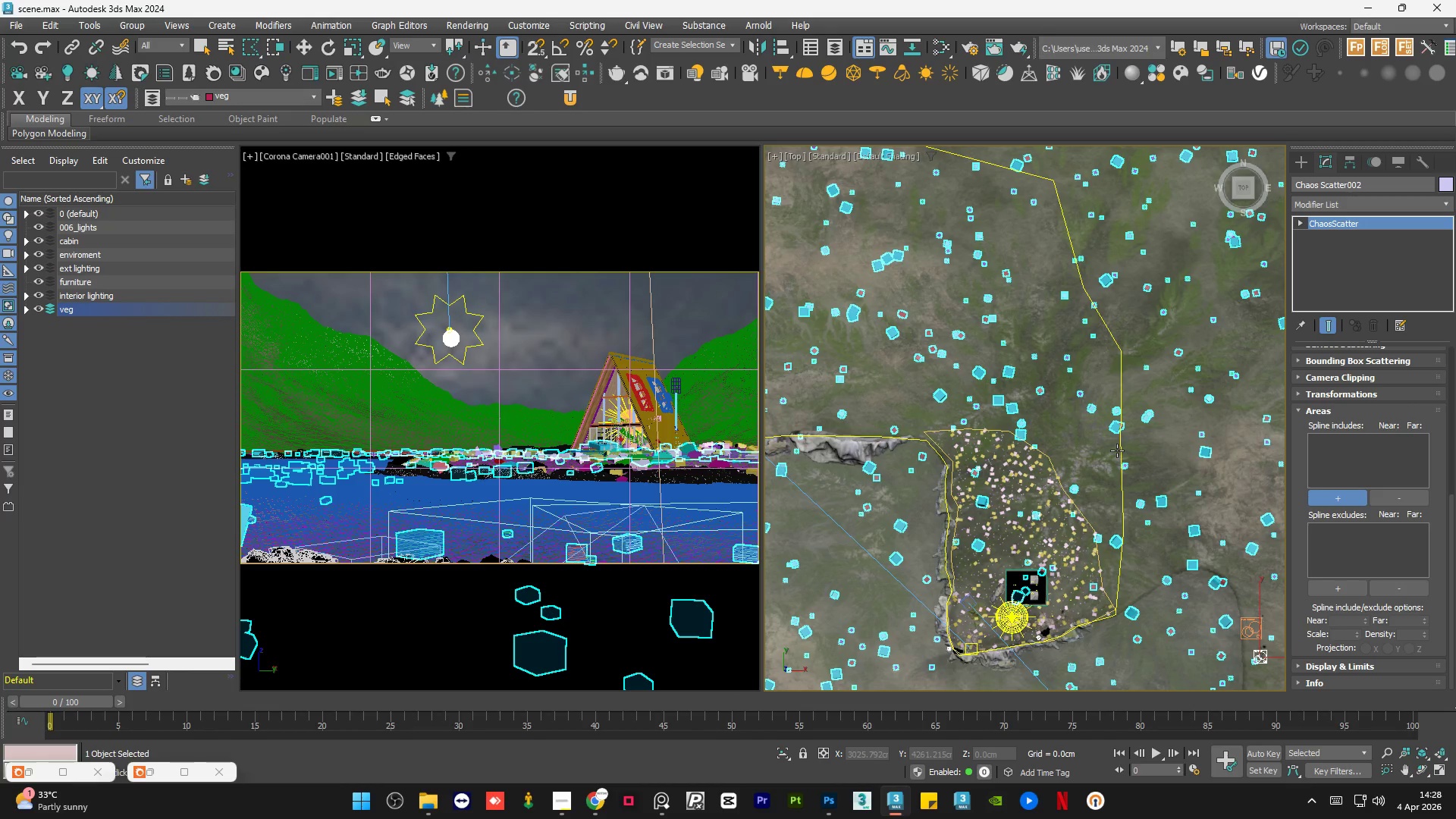 
left_click([1119, 450])
 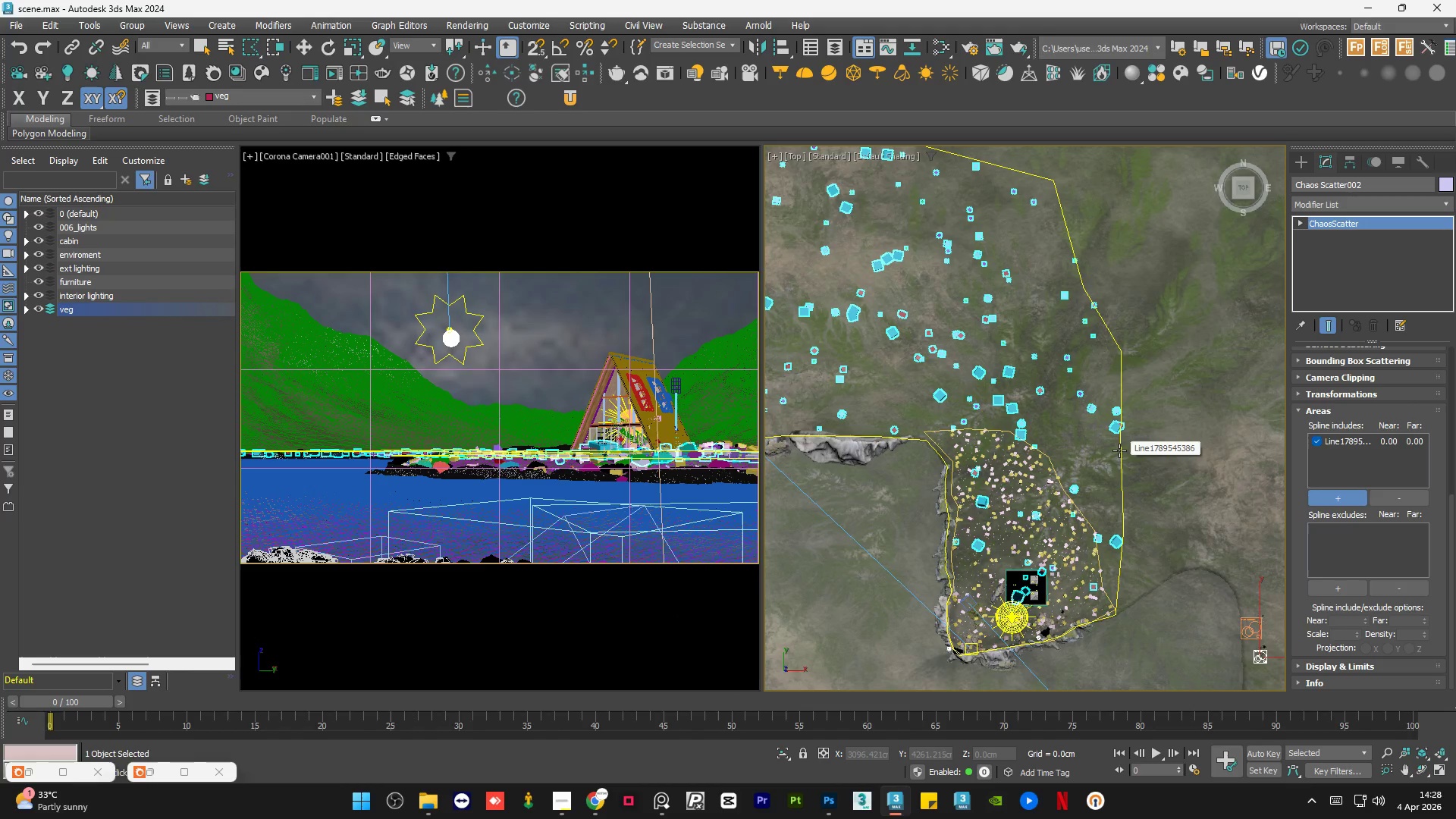 
scroll: coordinate [1119, 451], scroll_direction: down, amount: 3.0
 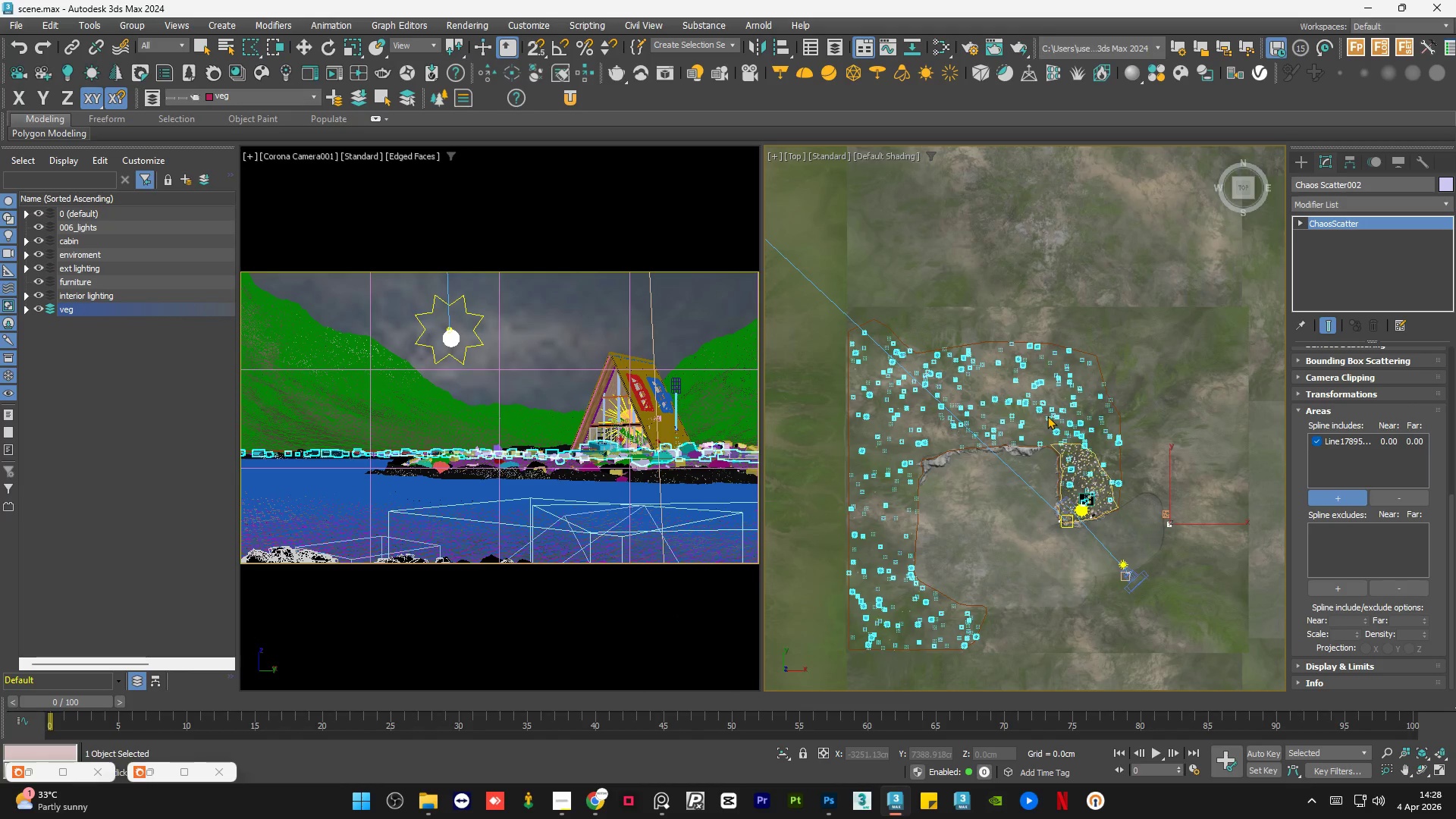 
mouse_move([1112, 555])
 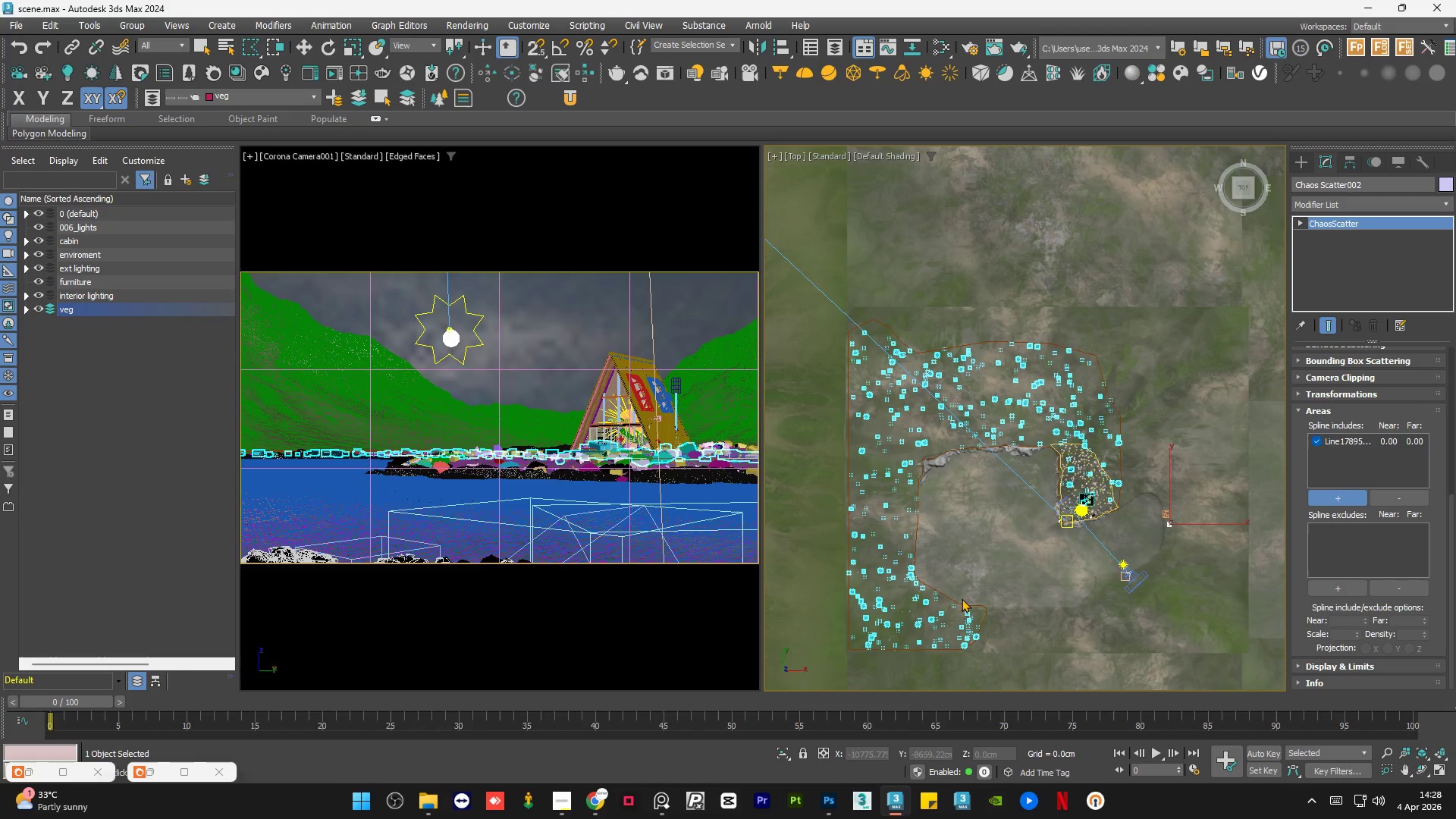 
hold_key(key=AltLeft, duration=1.09)
 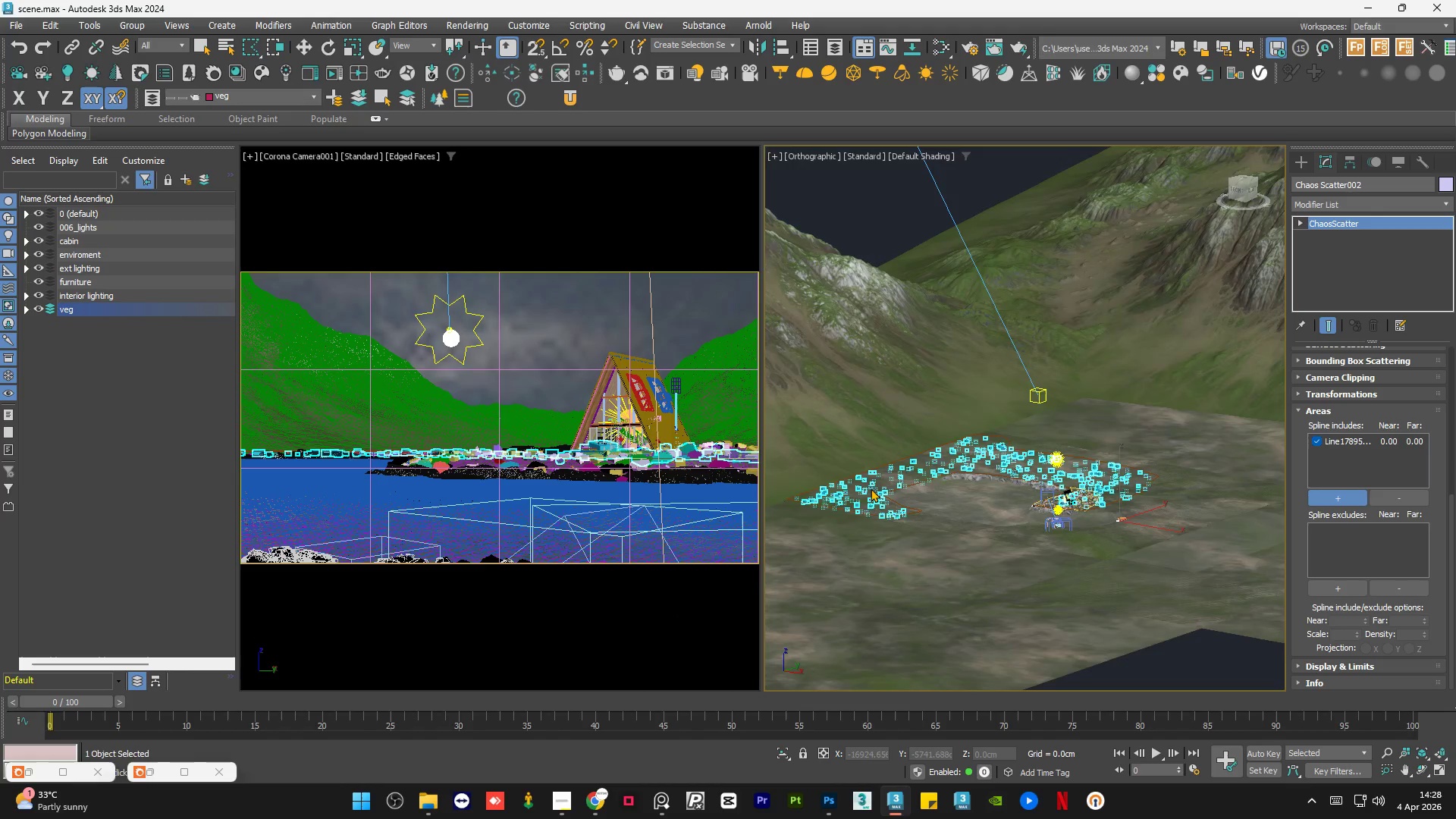 
scroll: coordinate [918, 499], scroll_direction: up, amount: 11.0
 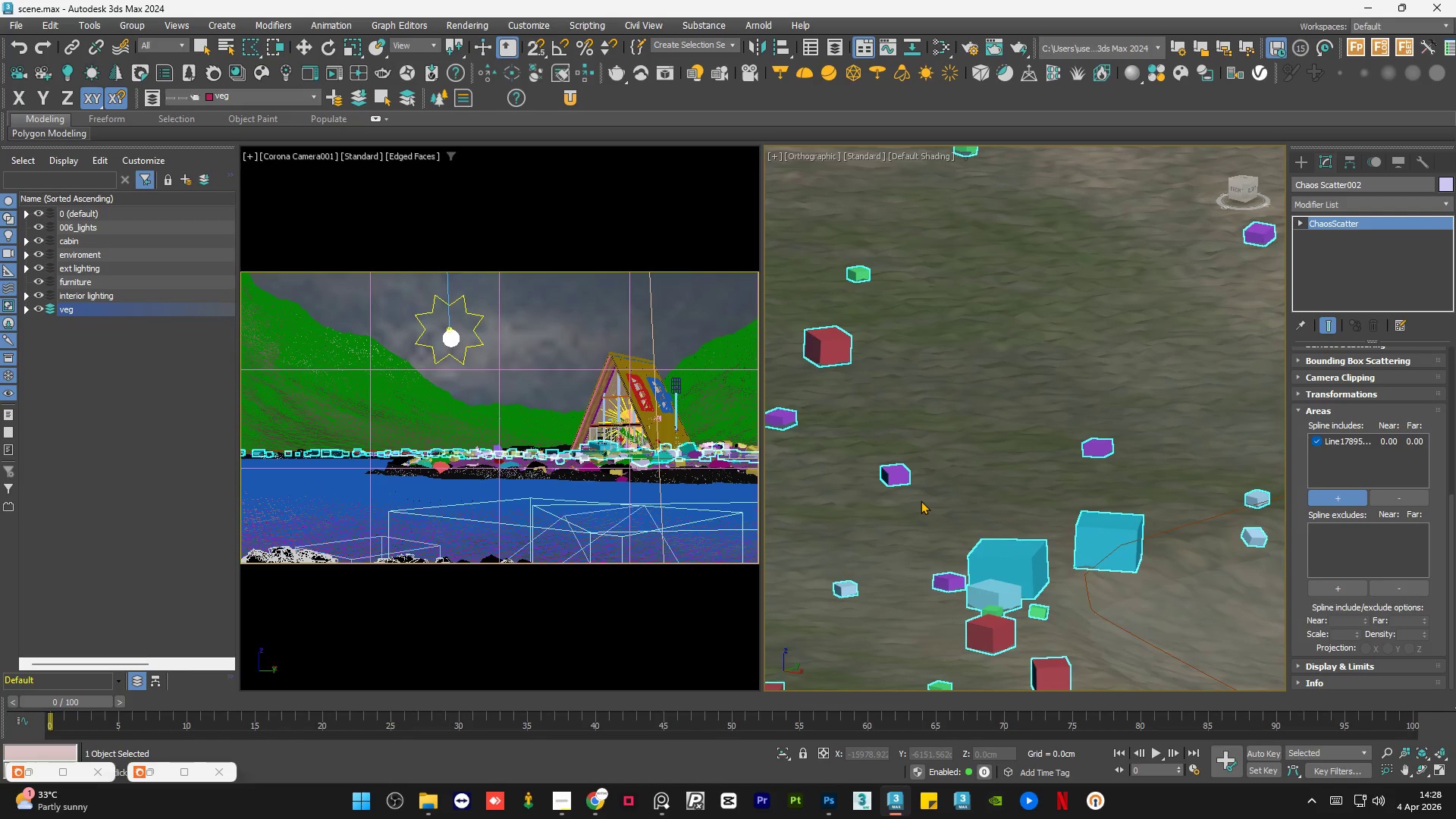 
mouse_move([910, 483])
 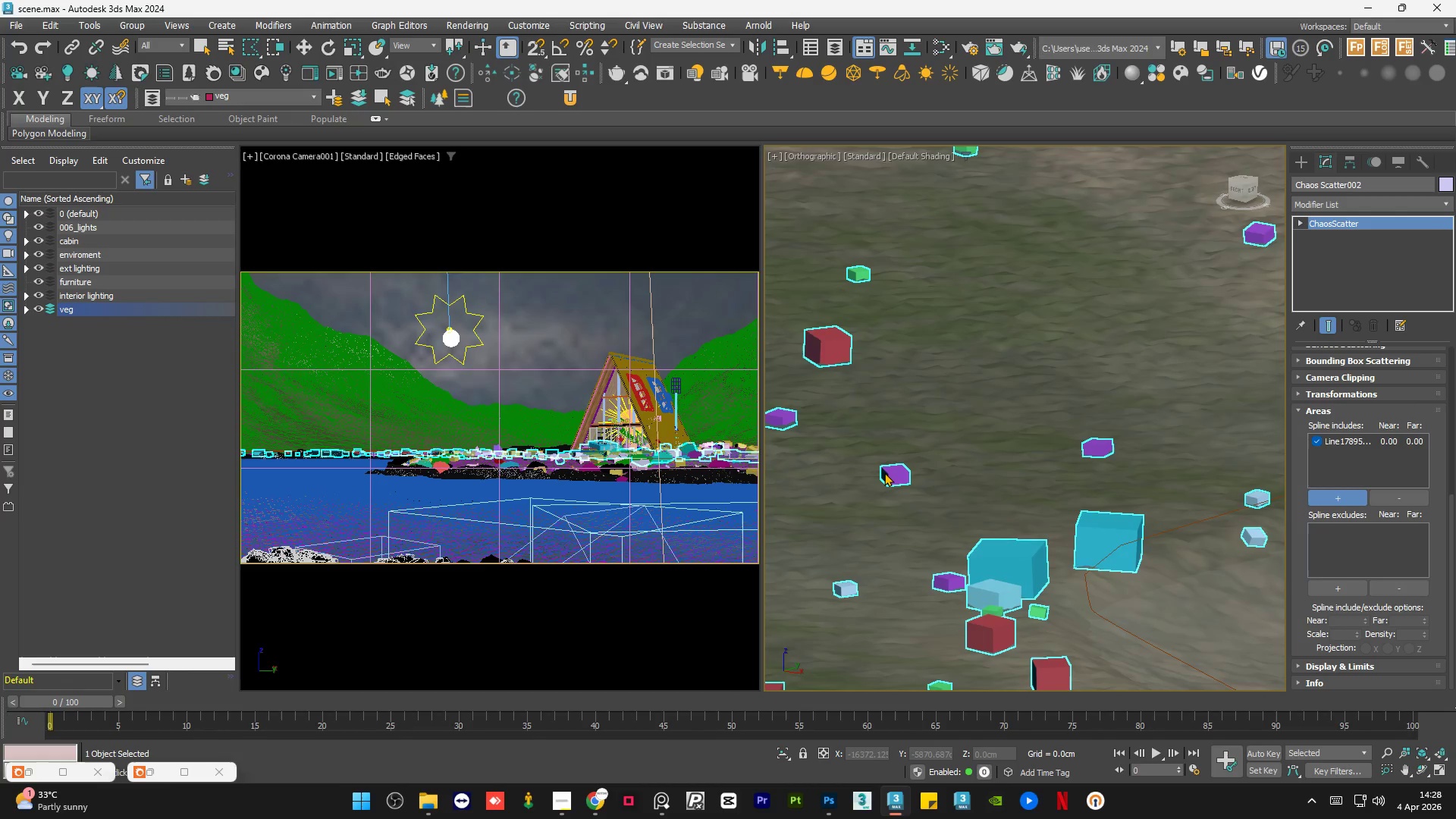 
scroll: coordinate [885, 472], scroll_direction: down, amount: 2.0
 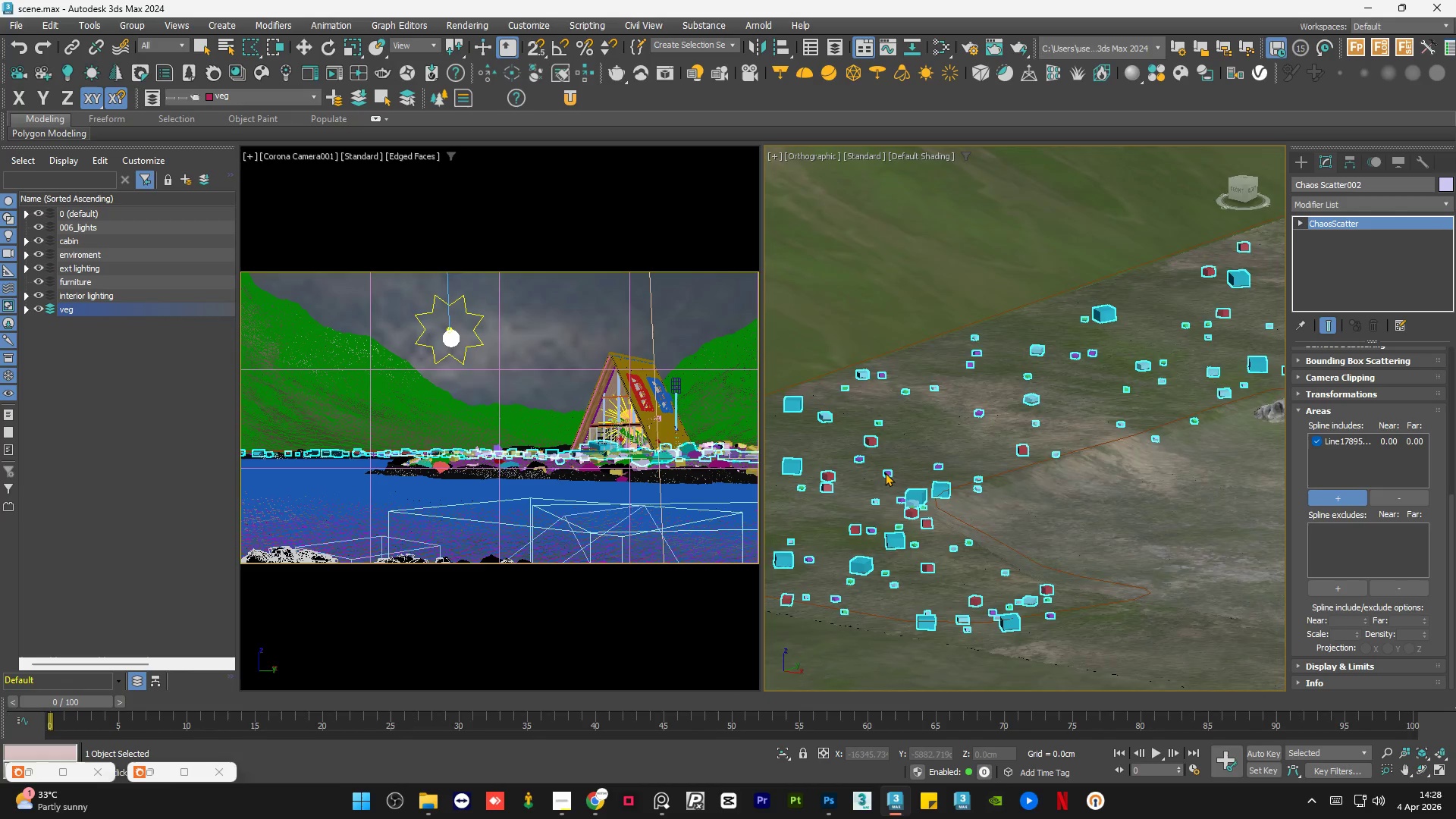 
hold_key(key=AltLeft, duration=0.89)
 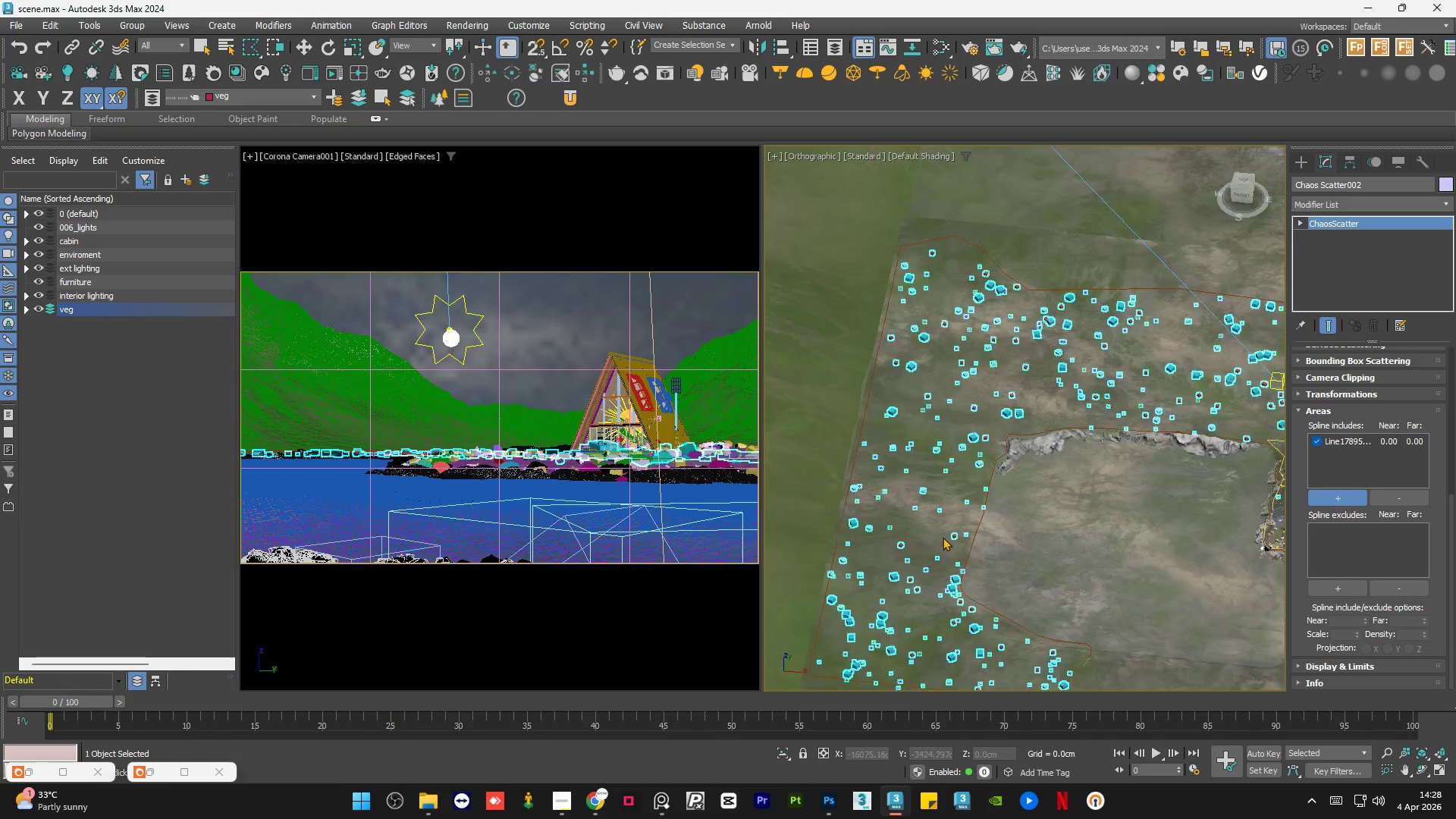 
hold_key(key=AltLeft, duration=0.91)
 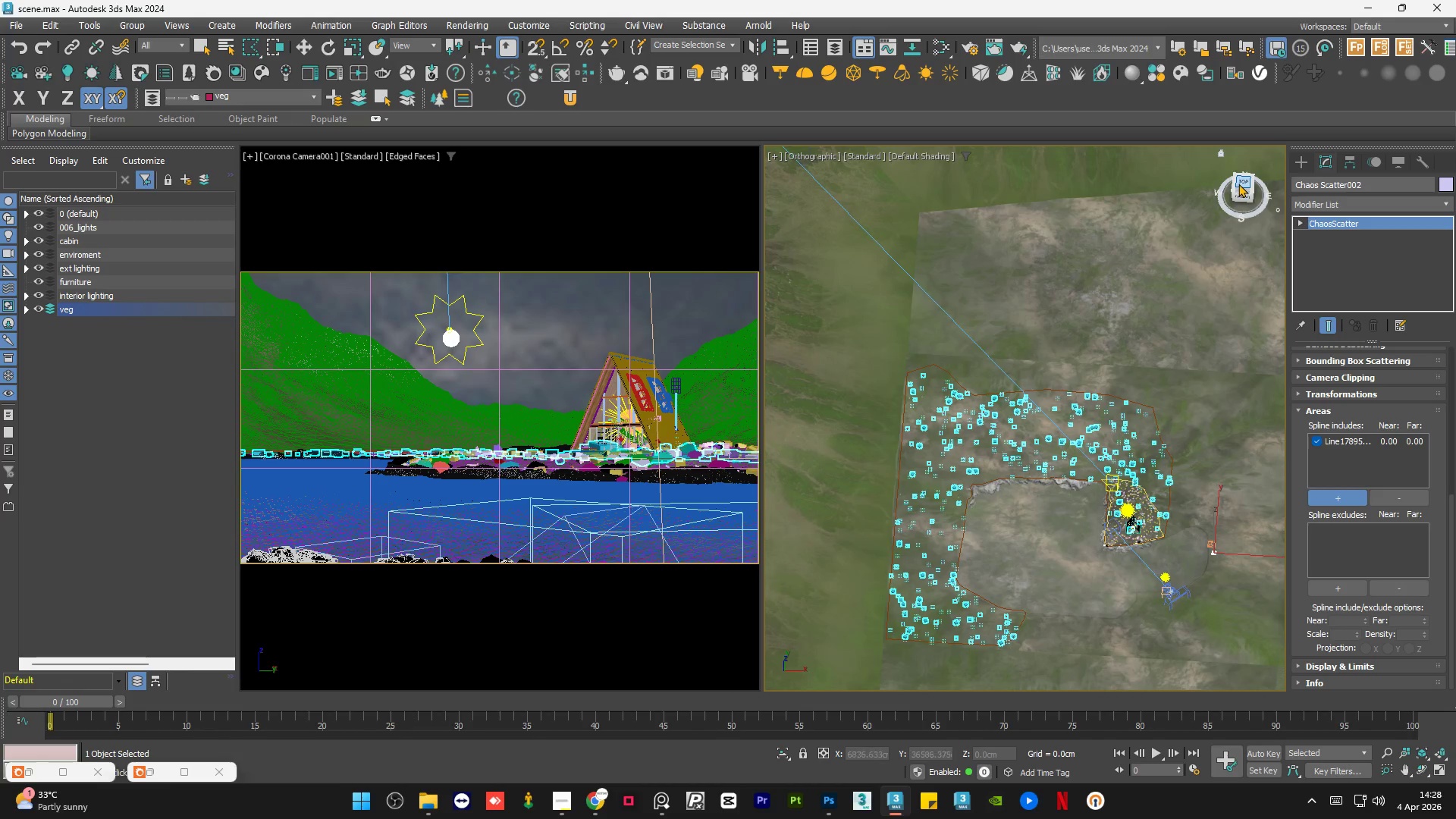 
scroll: coordinate [941, 537], scroll_direction: down, amount: 3.0
 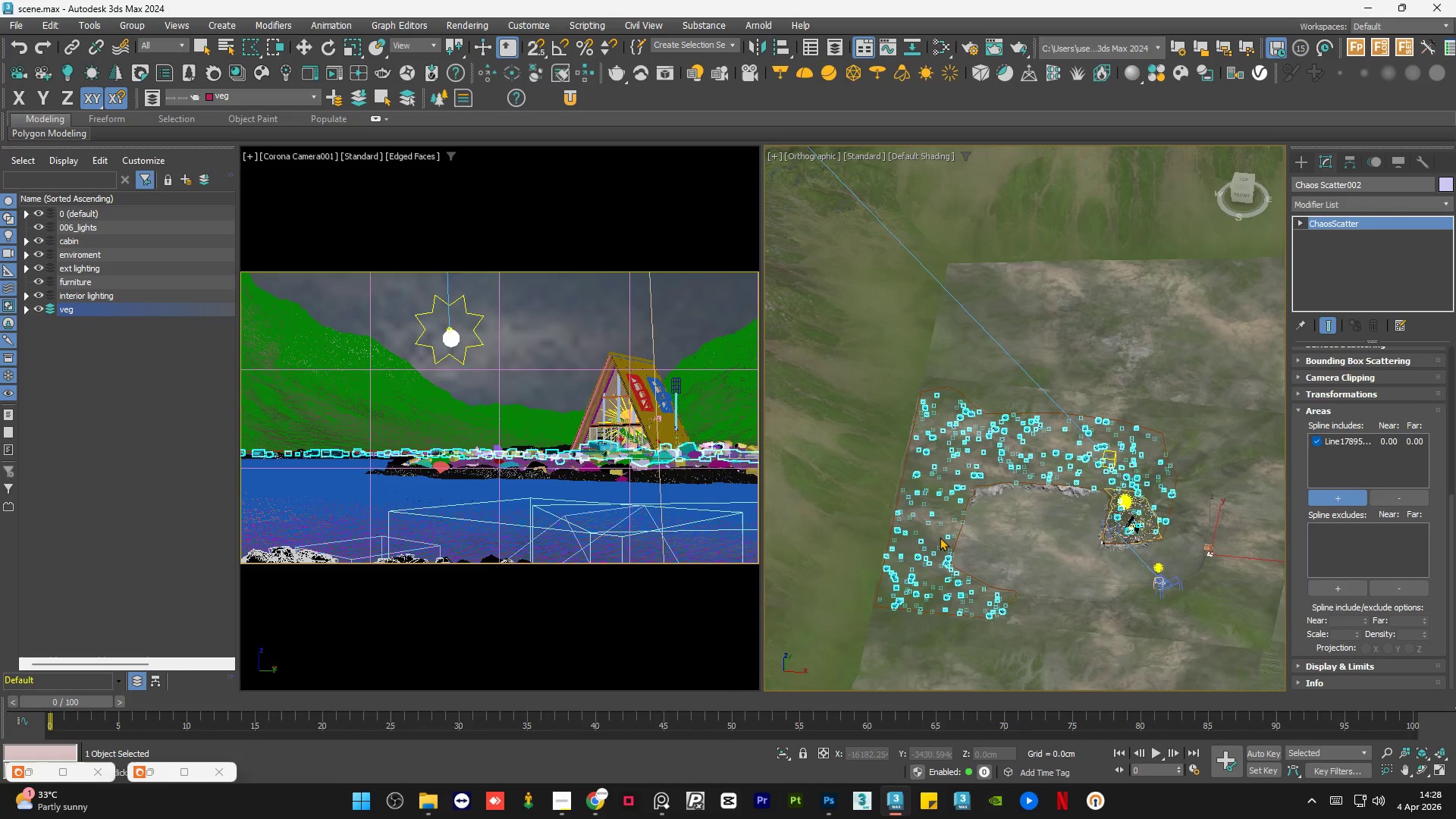 
left_click([1238, 184])
 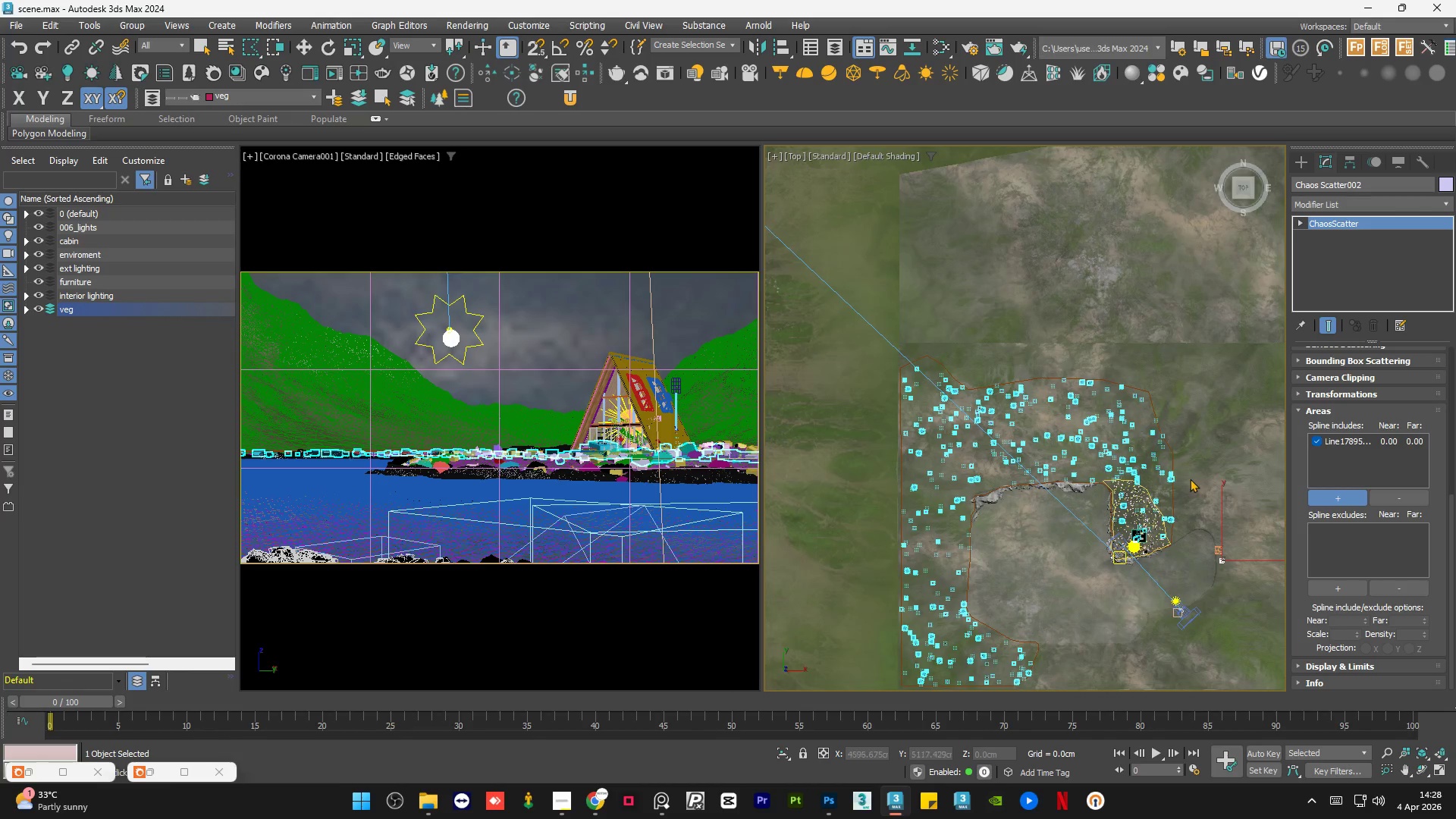 
scroll: coordinate [954, 500], scroll_direction: up, amount: 9.0
 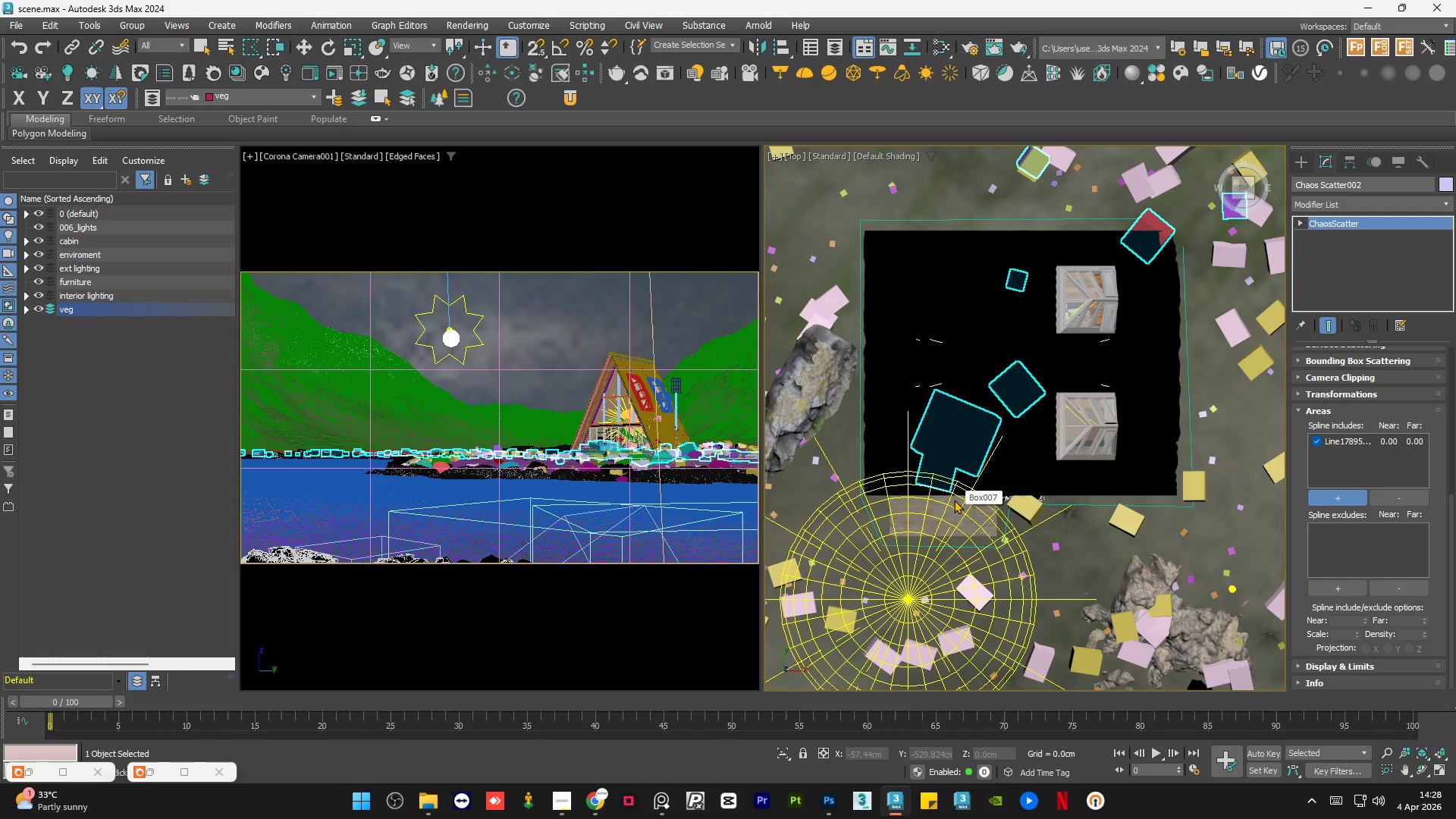 
hold_key(key=AltLeft, duration=1.5)
scroll: coordinate [1036, 515], scroll_direction: down, amount: 2.0
 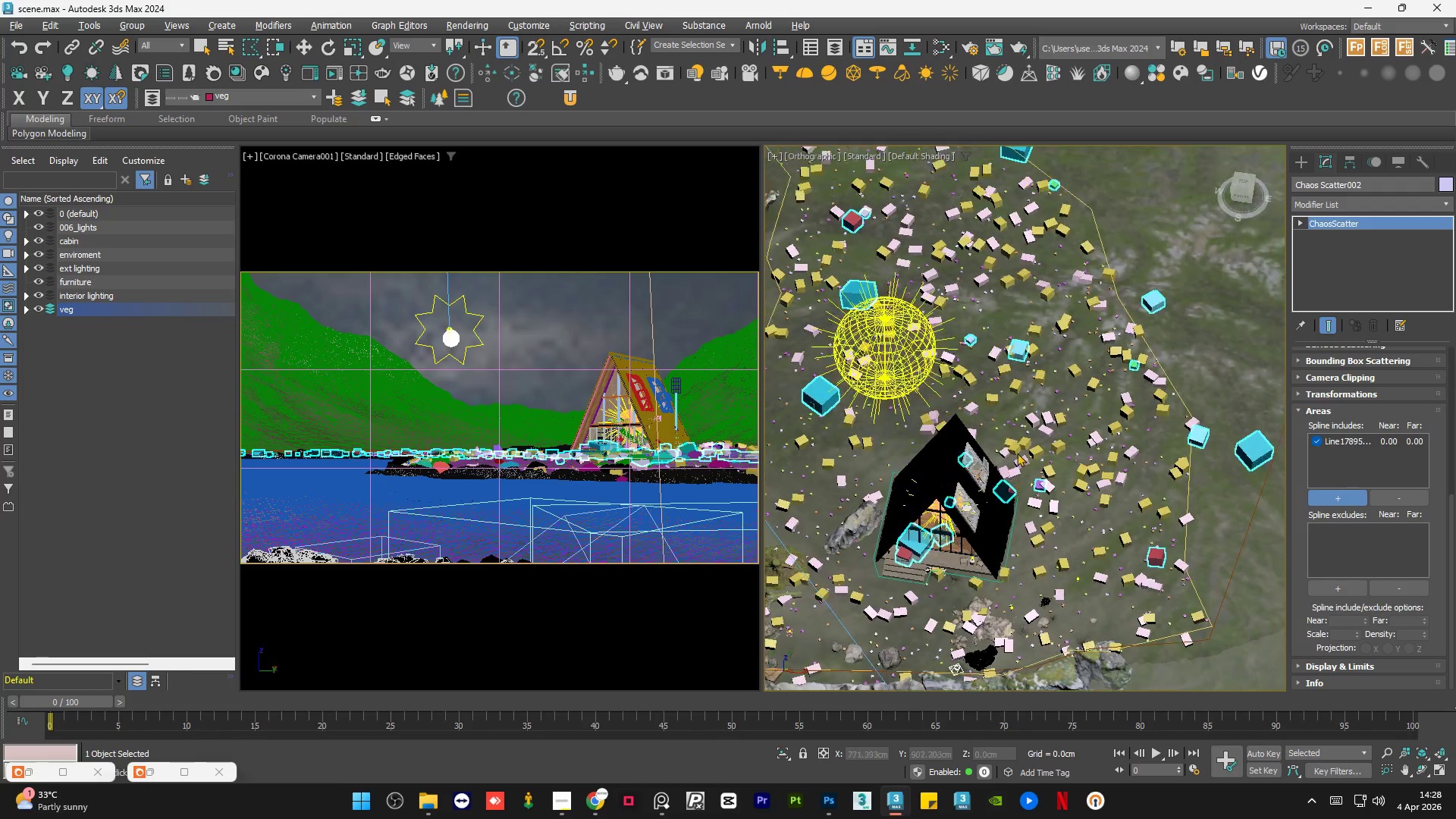 
hold_key(key=AltLeft, duration=0.47)
 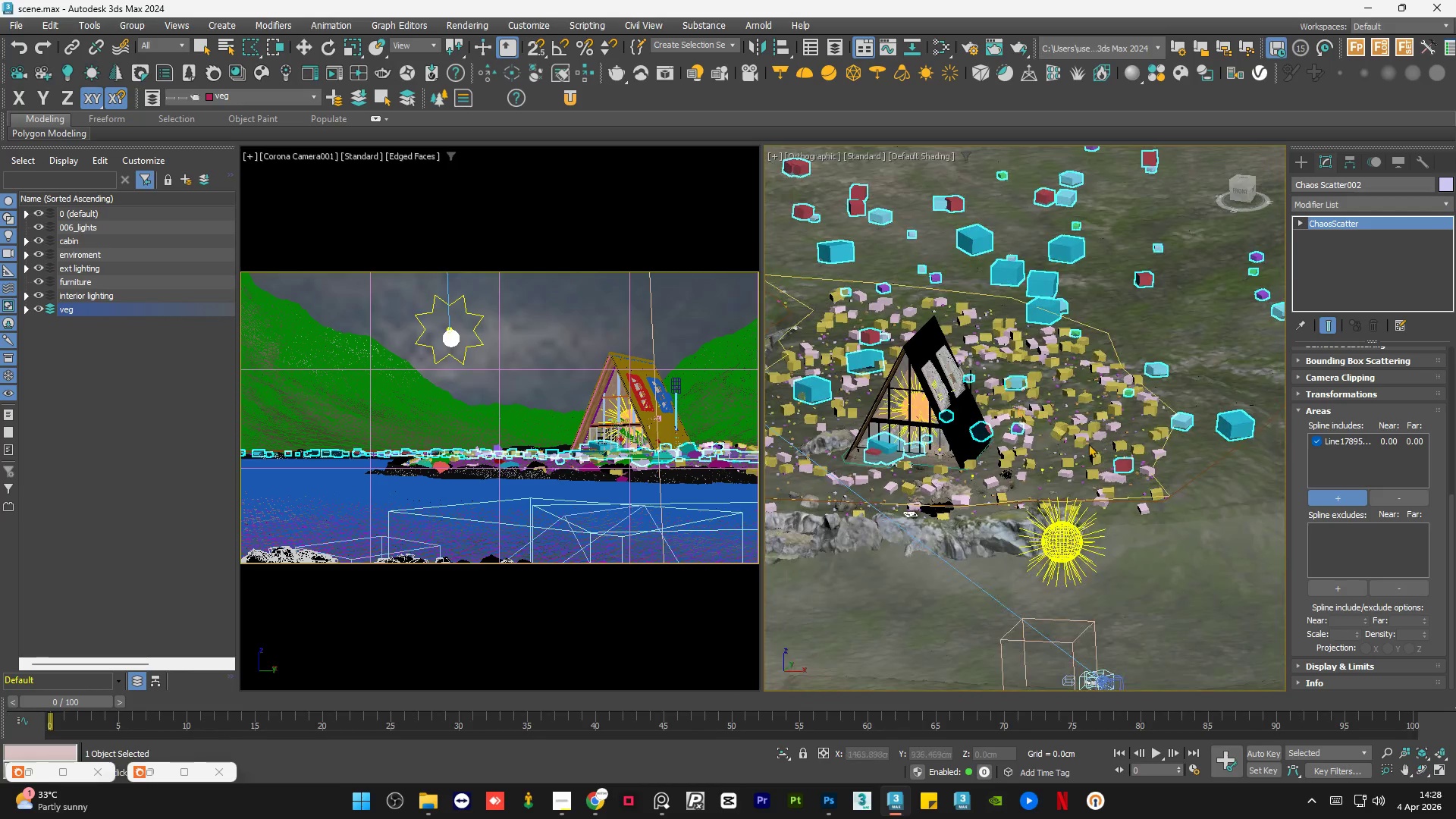 
scroll: coordinate [1111, 458], scroll_direction: down, amount: 6.0
 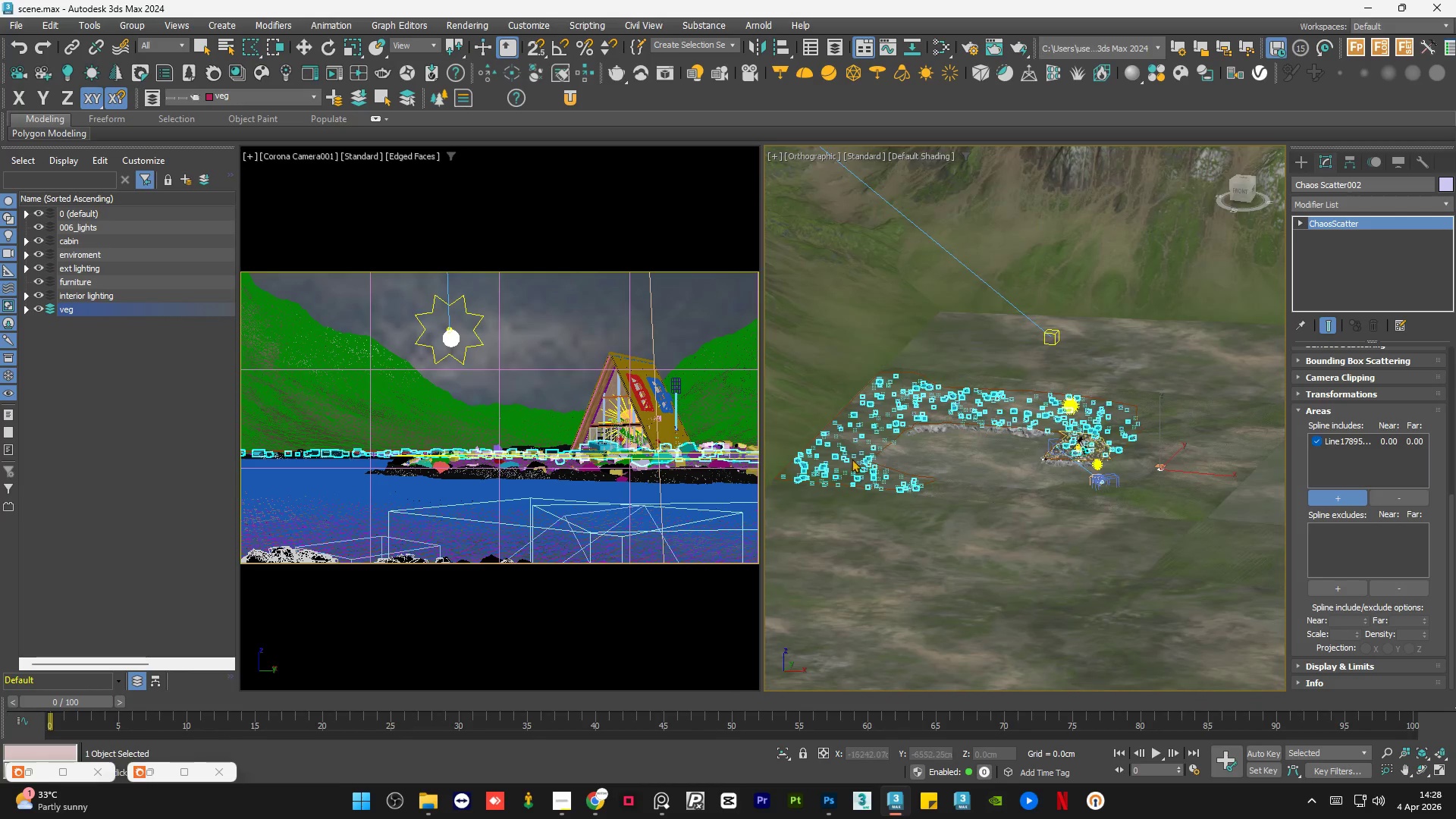 
scroll: coordinate [864, 463], scroll_direction: up, amount: 7.0
 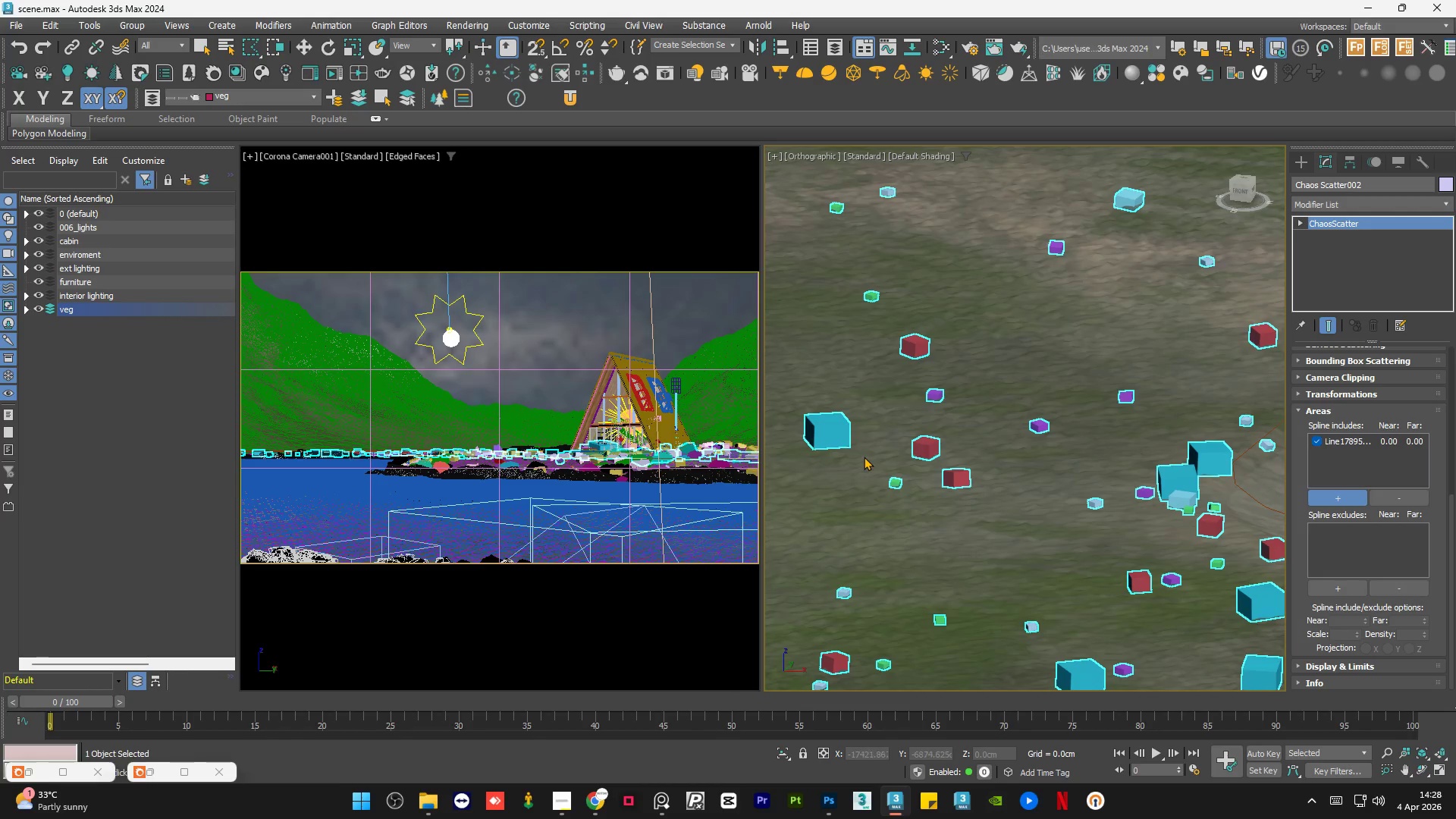 
scroll: coordinate [864, 457], scroll_direction: down, amount: 4.0
 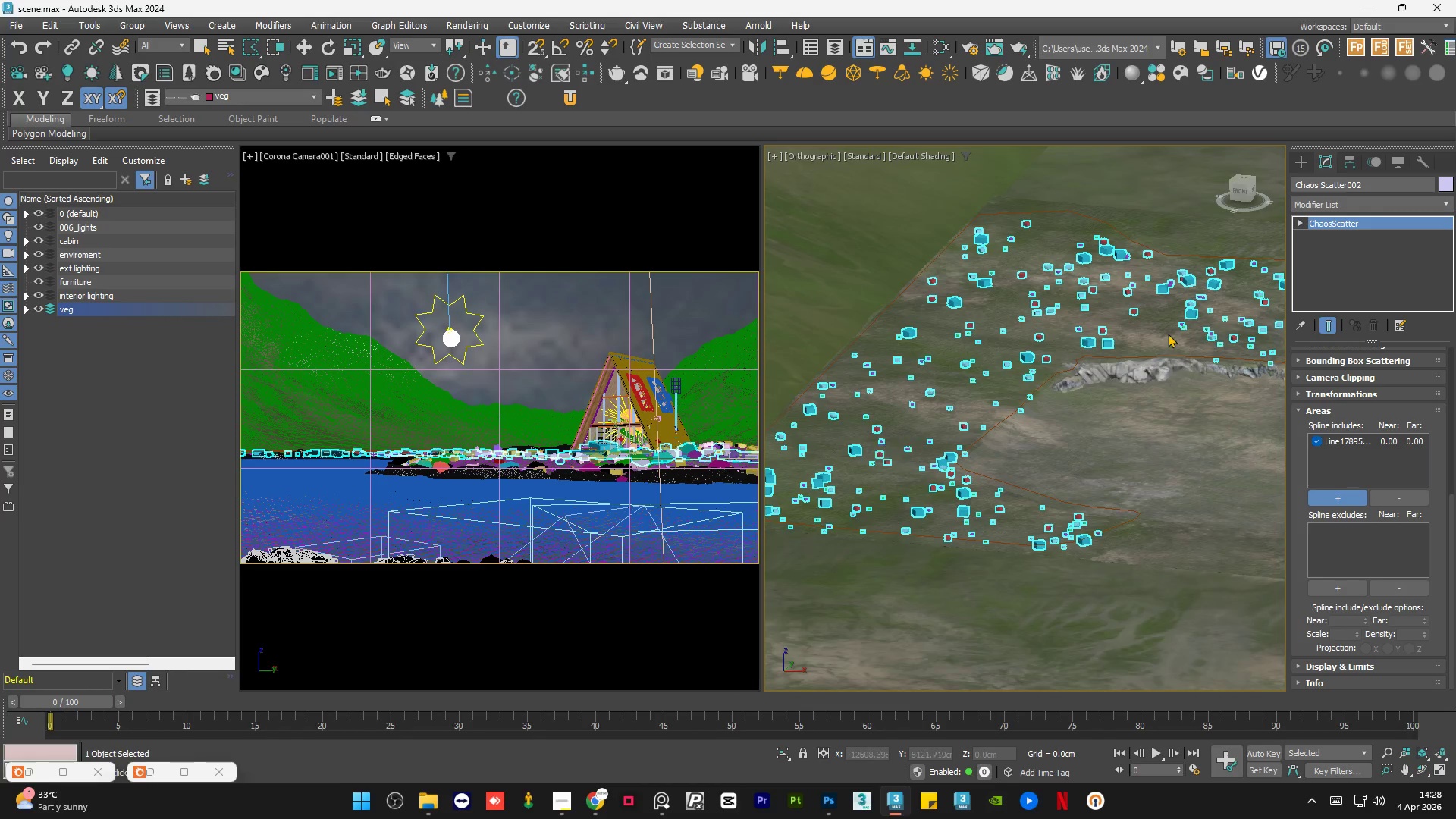 
scroll: coordinate [1116, 335], scroll_direction: up, amount: 5.0
 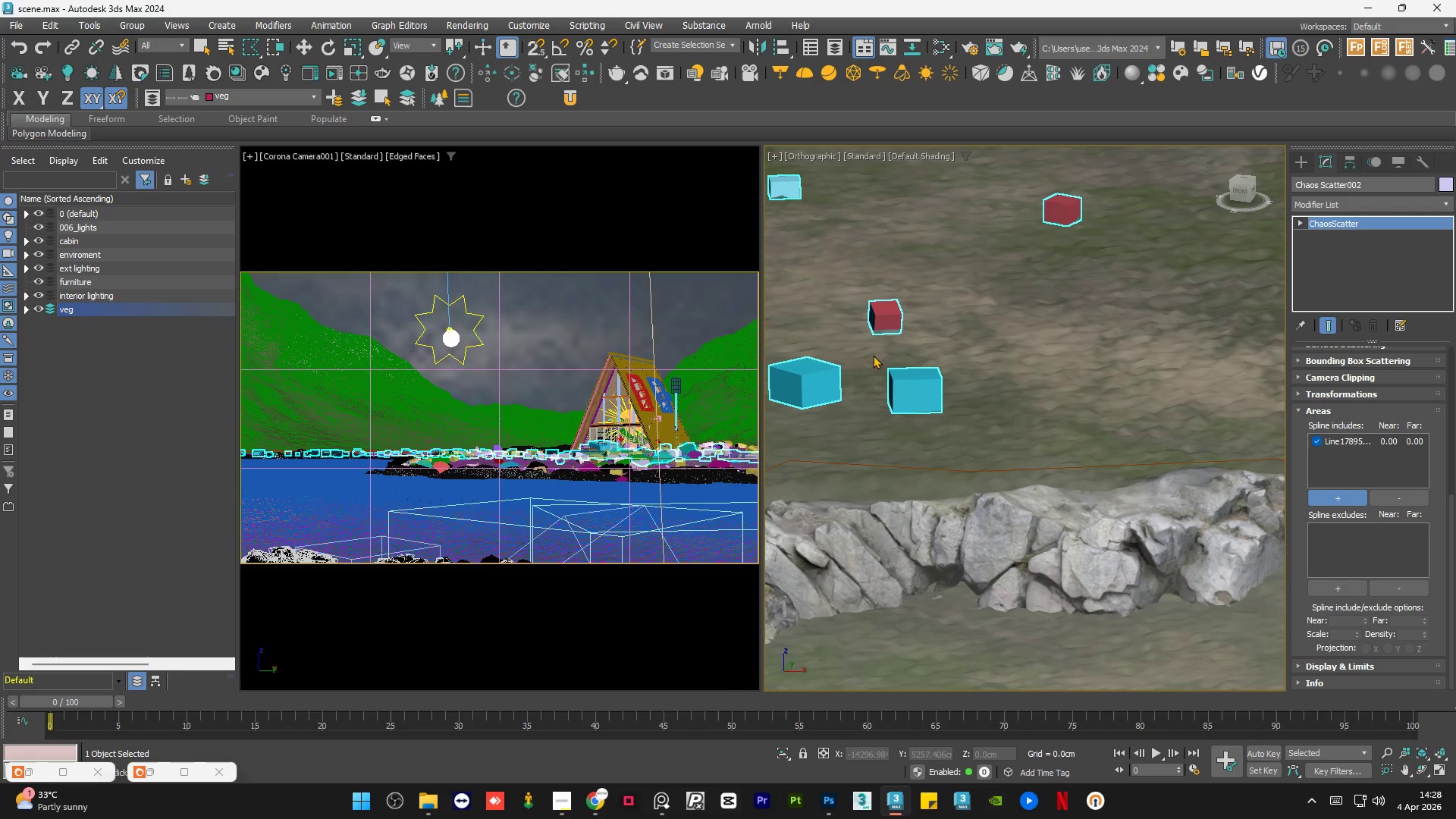 
scroll: coordinate [868, 357], scroll_direction: down, amount: 3.0
 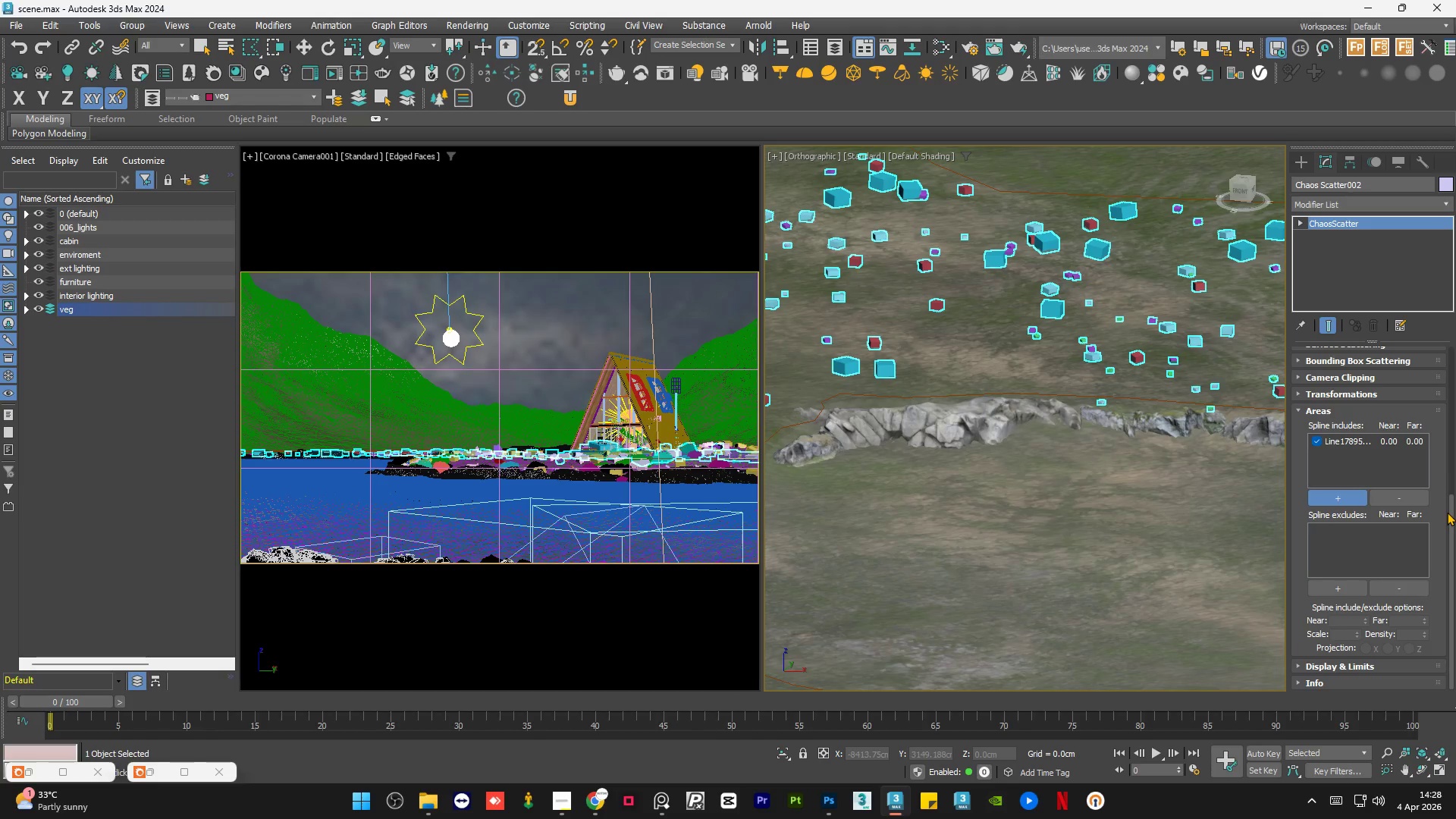 
left_click_drag(start_coordinate=[1447, 513], to_coordinate=[1452, 579])
 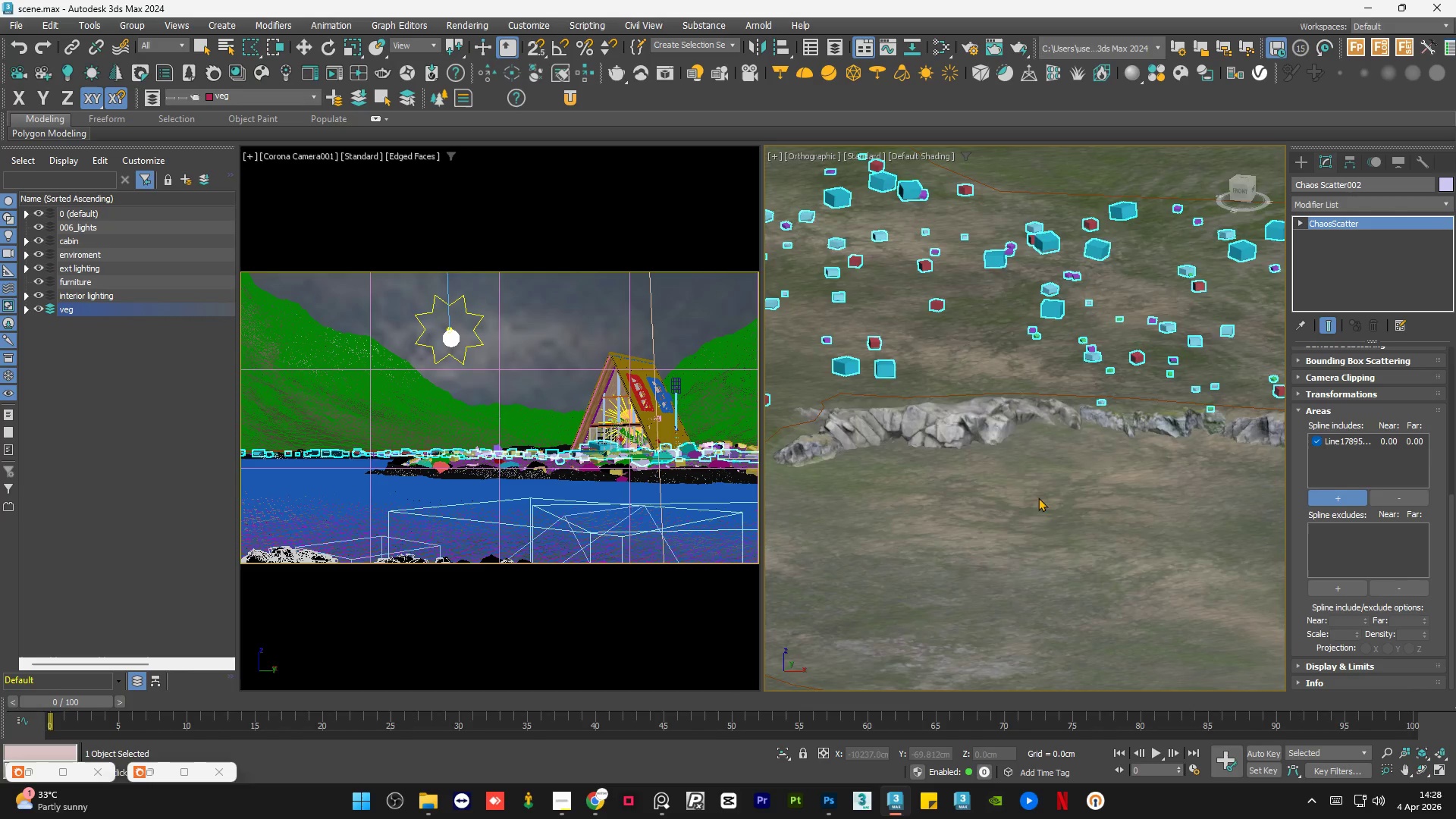 
hold_key(key=AltLeft, duration=0.59)
 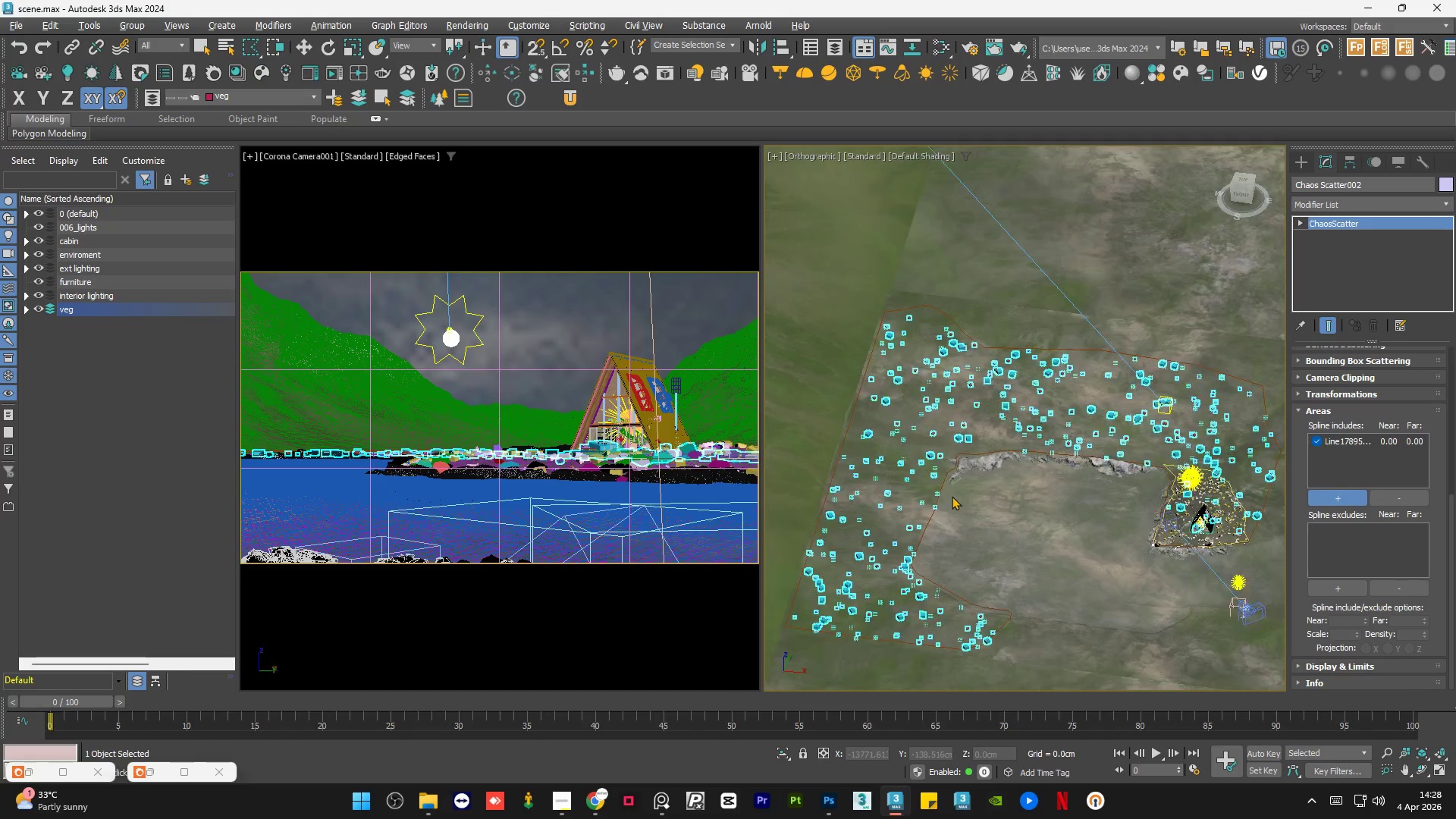 
scroll: coordinate [1047, 507], scroll_direction: down, amount: 3.0
 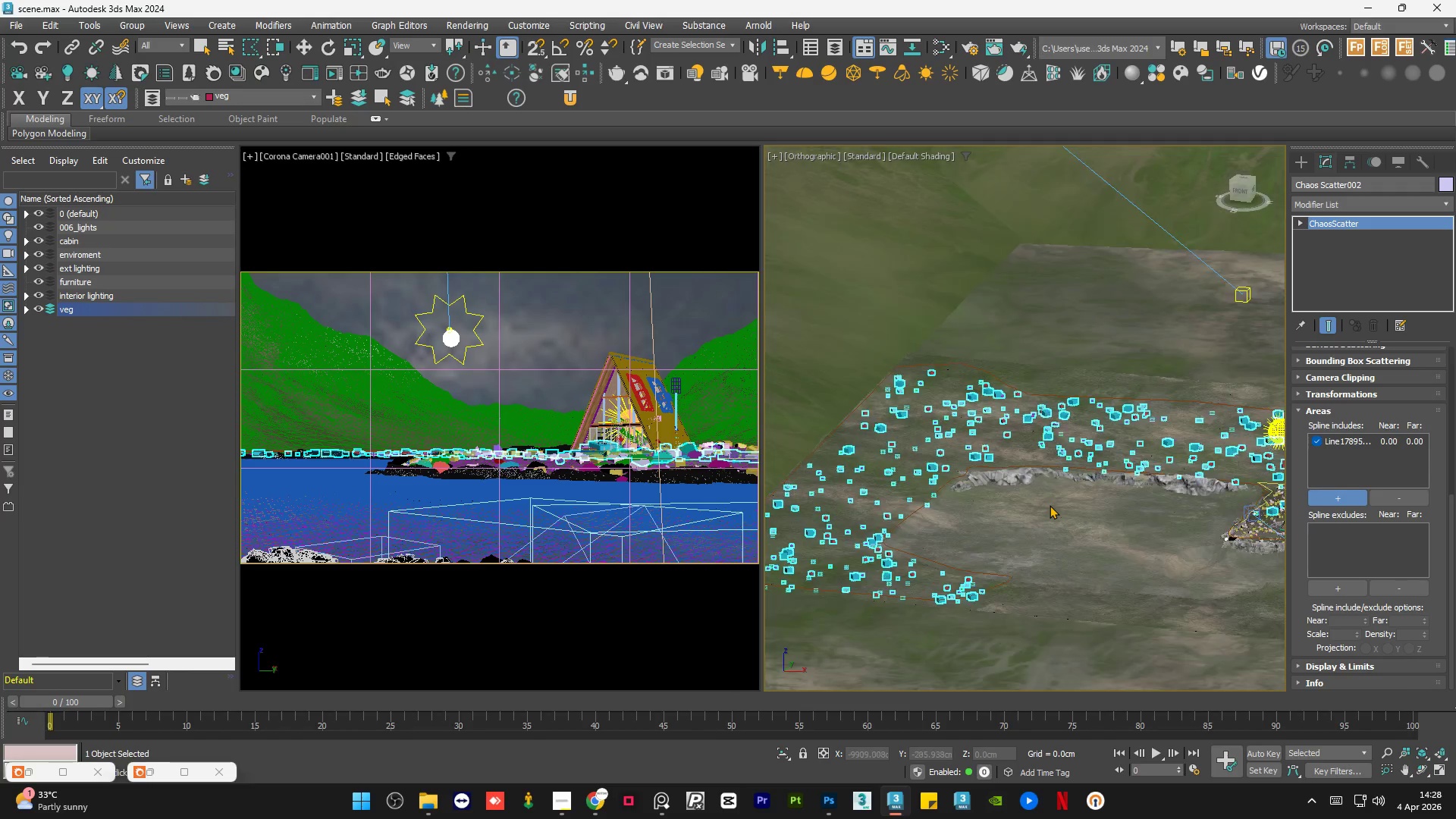 
hold_key(key=AltLeft, duration=0.38)
scroll: coordinate [962, 498], scroll_direction: down, amount: 1.0
 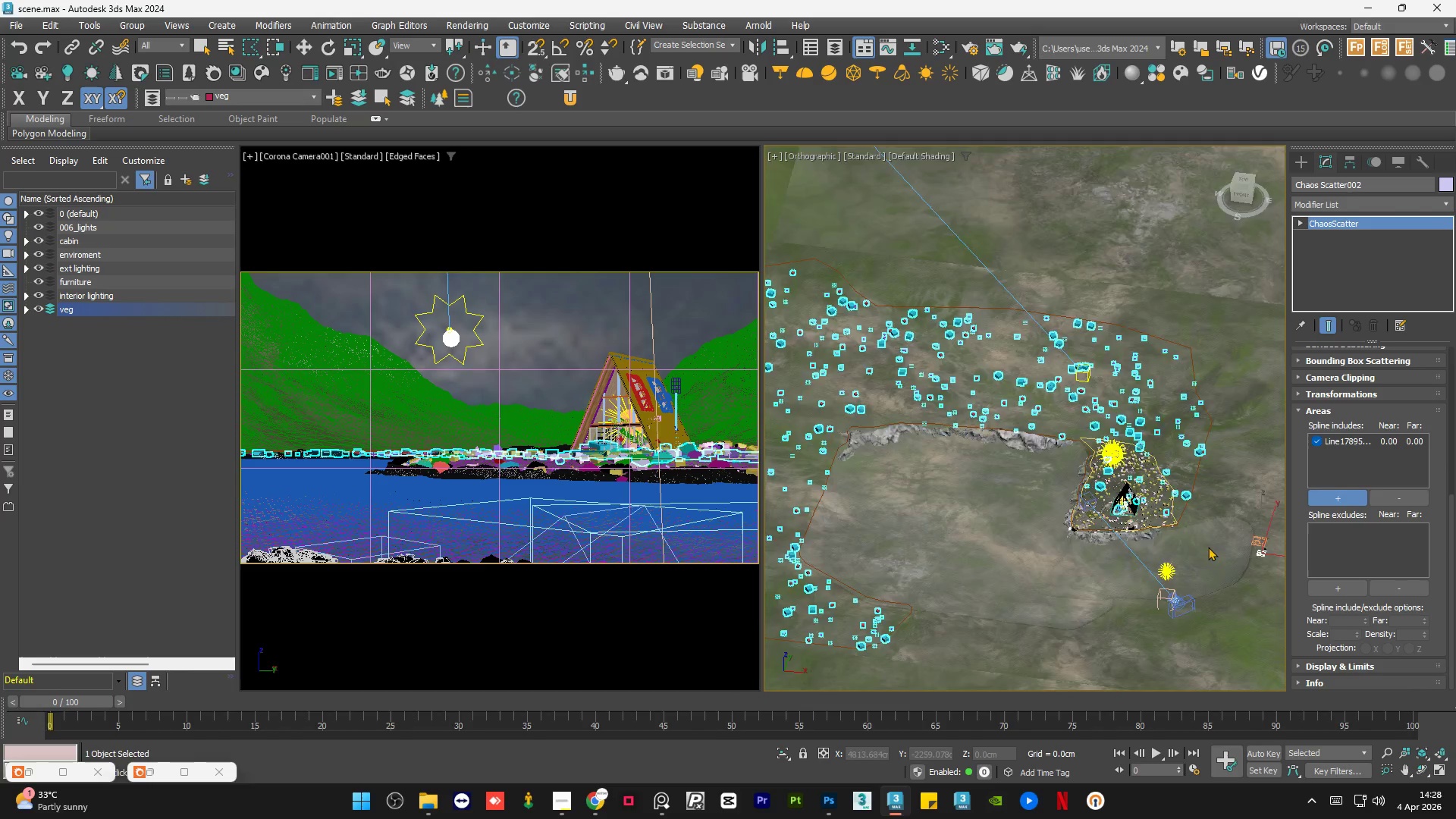 
scroll: coordinate [1012, 471], scroll_direction: up, amount: 10.0
 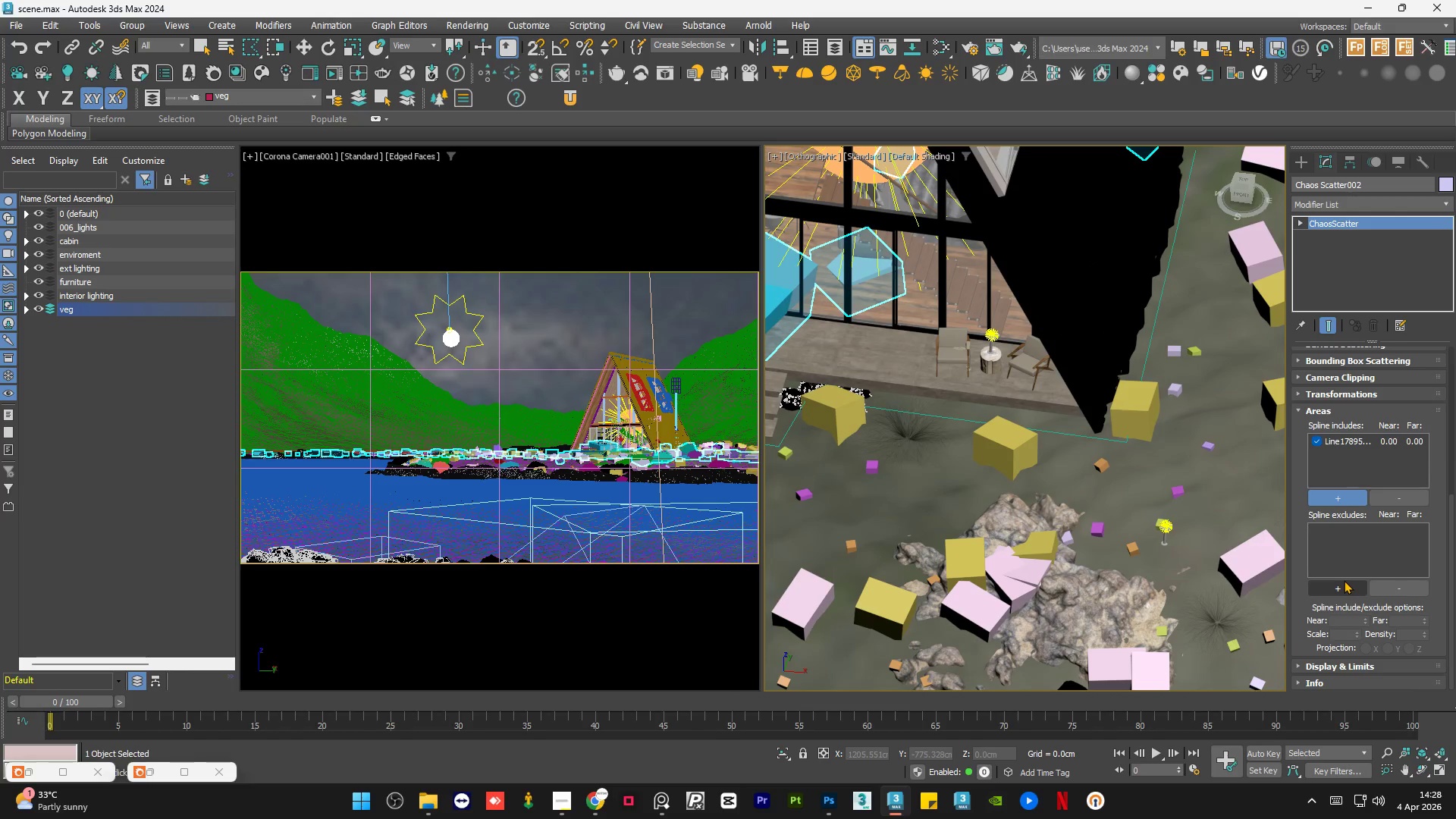 
left_click([1346, 500])
 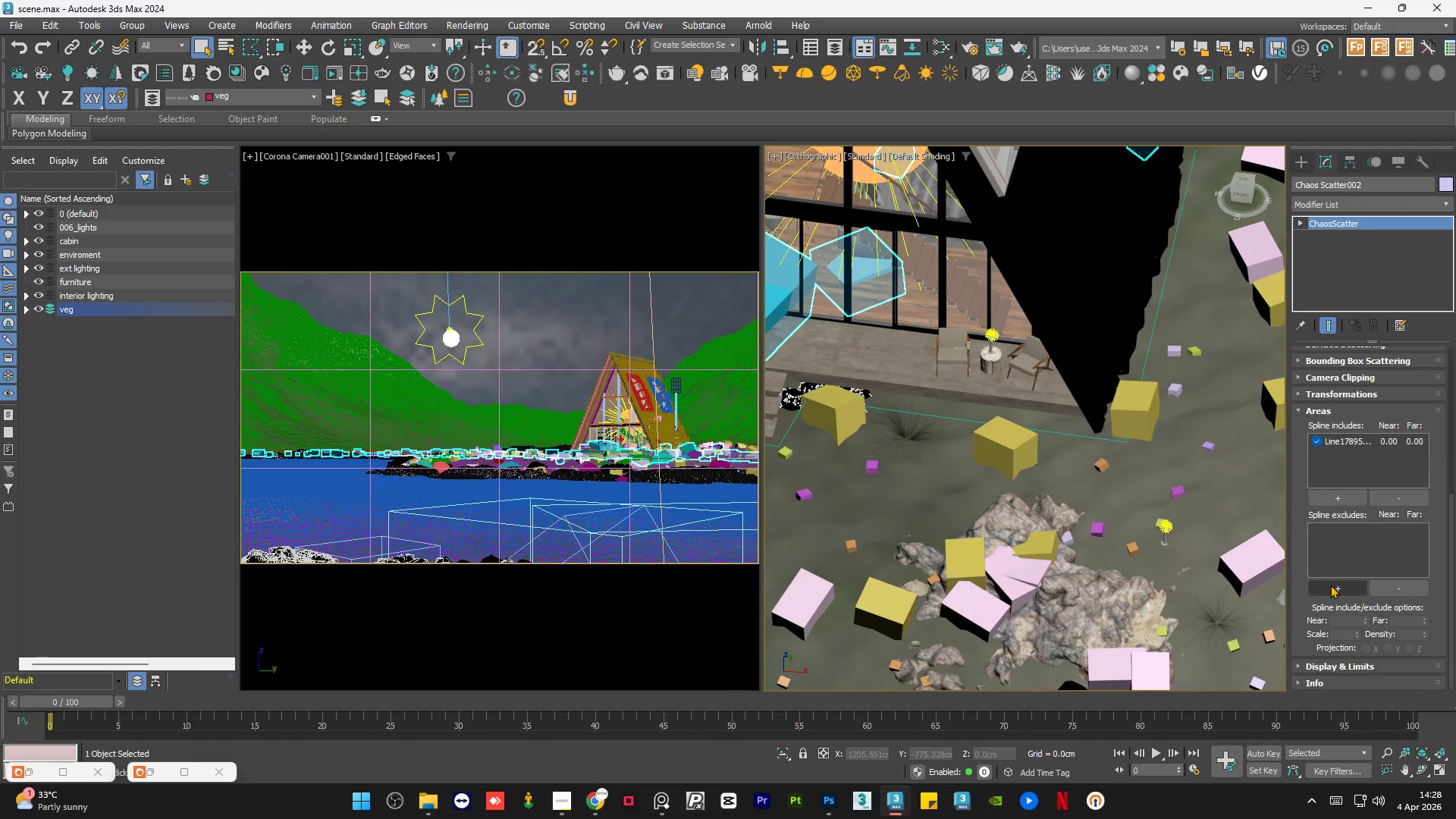 
left_click([1330, 586])
 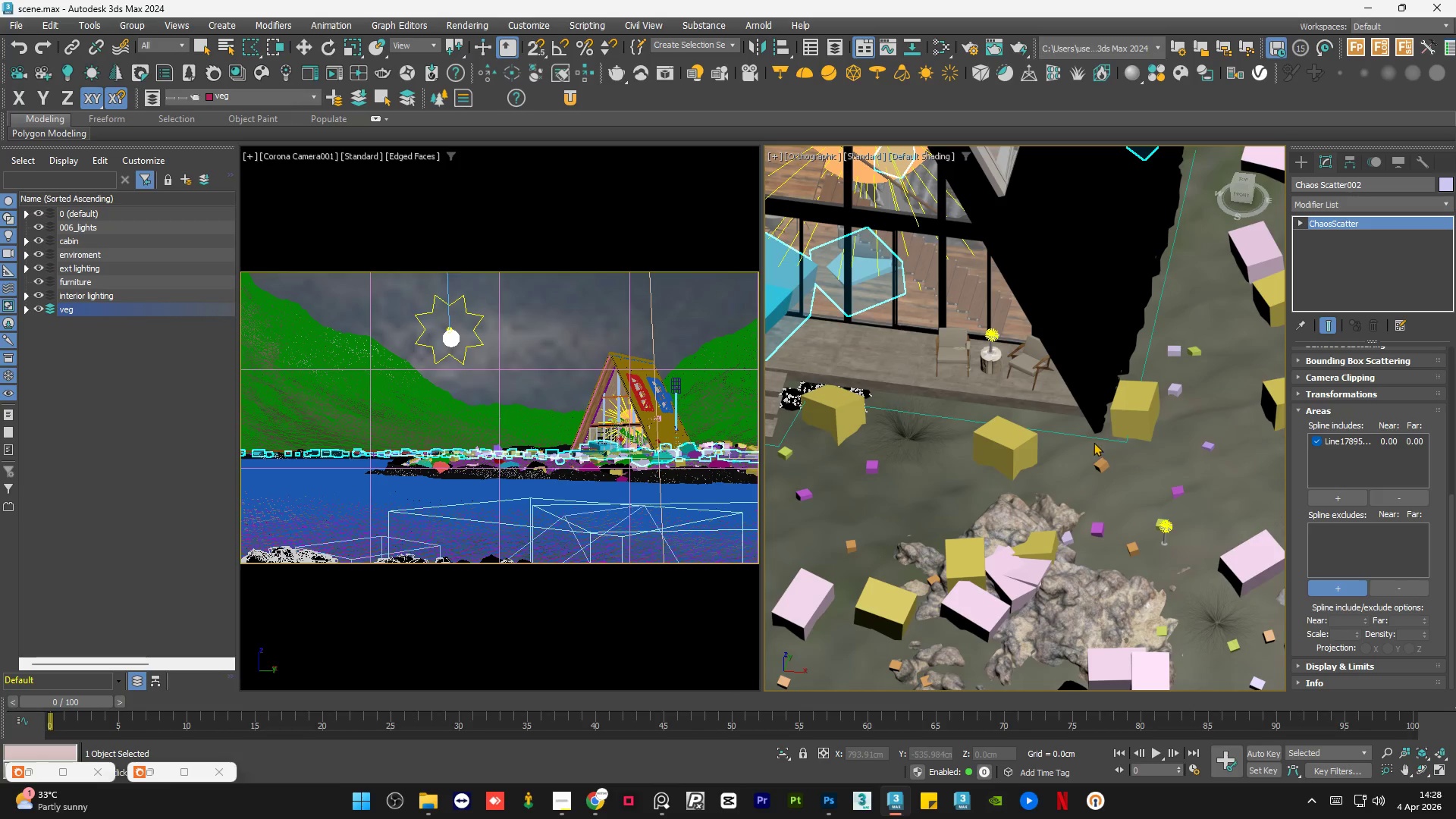 
left_click([1094, 439])
 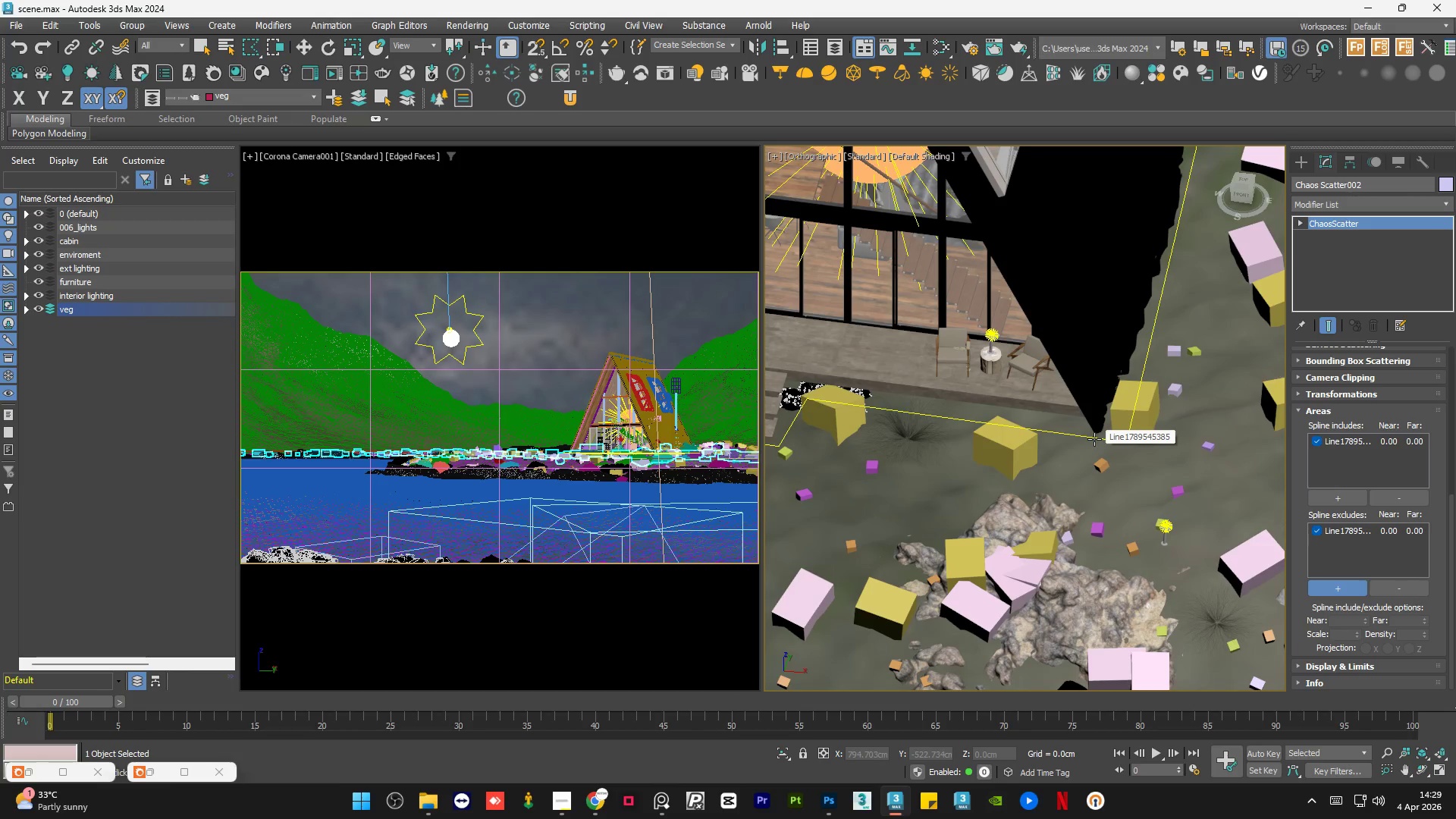 
left_click([1338, 585])
 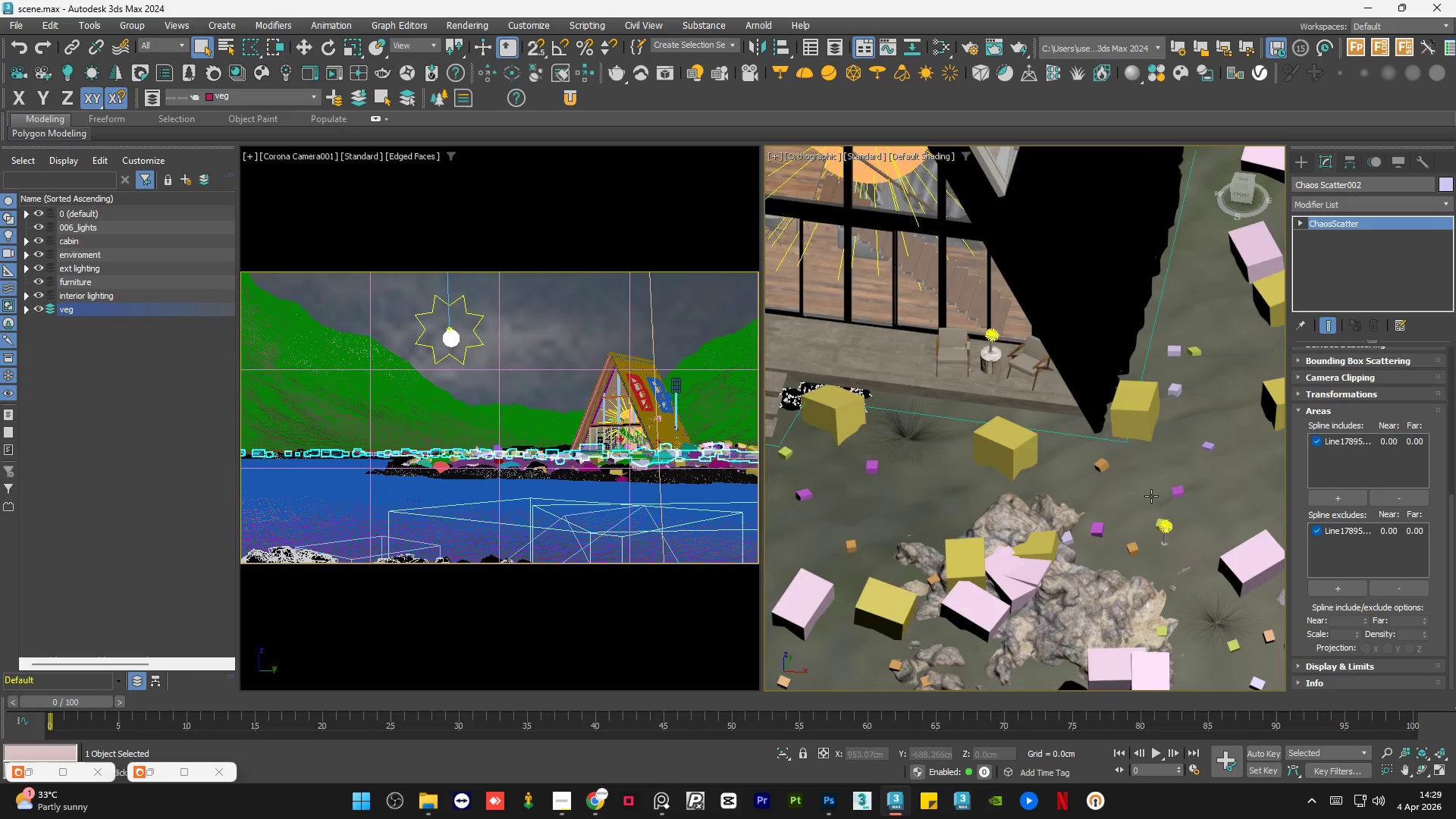 
hold_key(key=AltLeft, duration=1.36)
 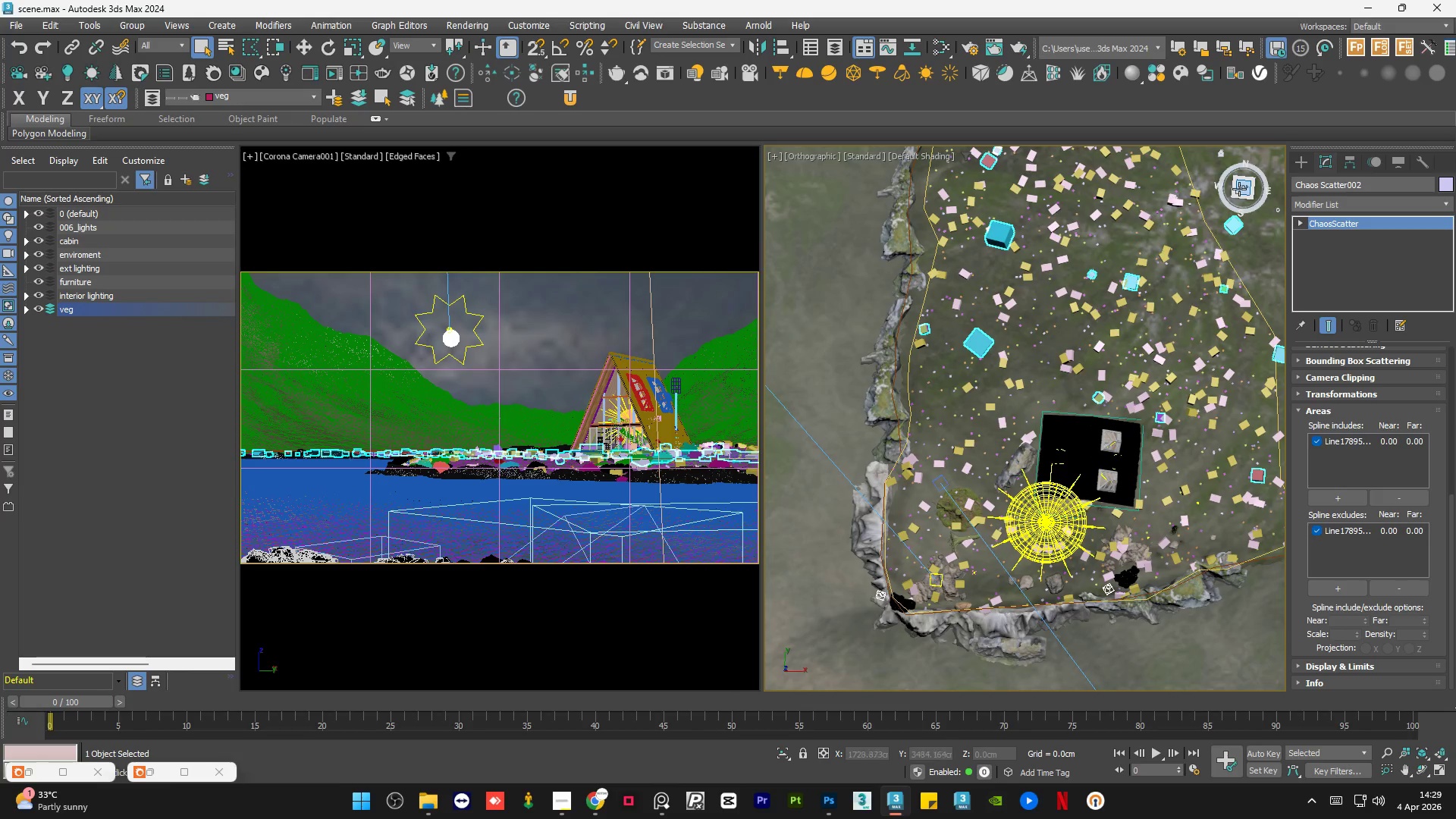 
scroll: coordinate [1060, 488], scroll_direction: down, amount: 5.0
 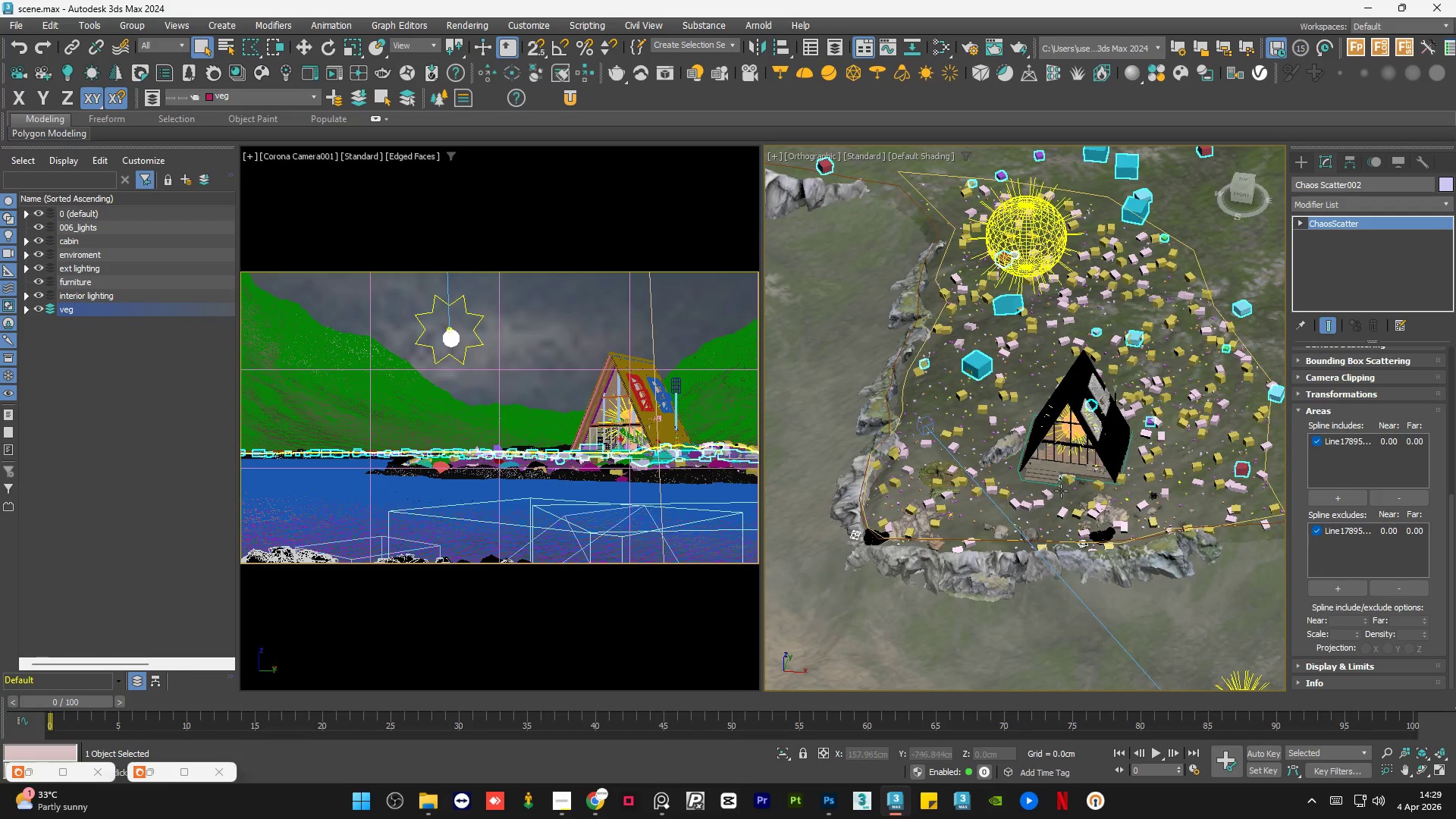 
left_click([1239, 185])
 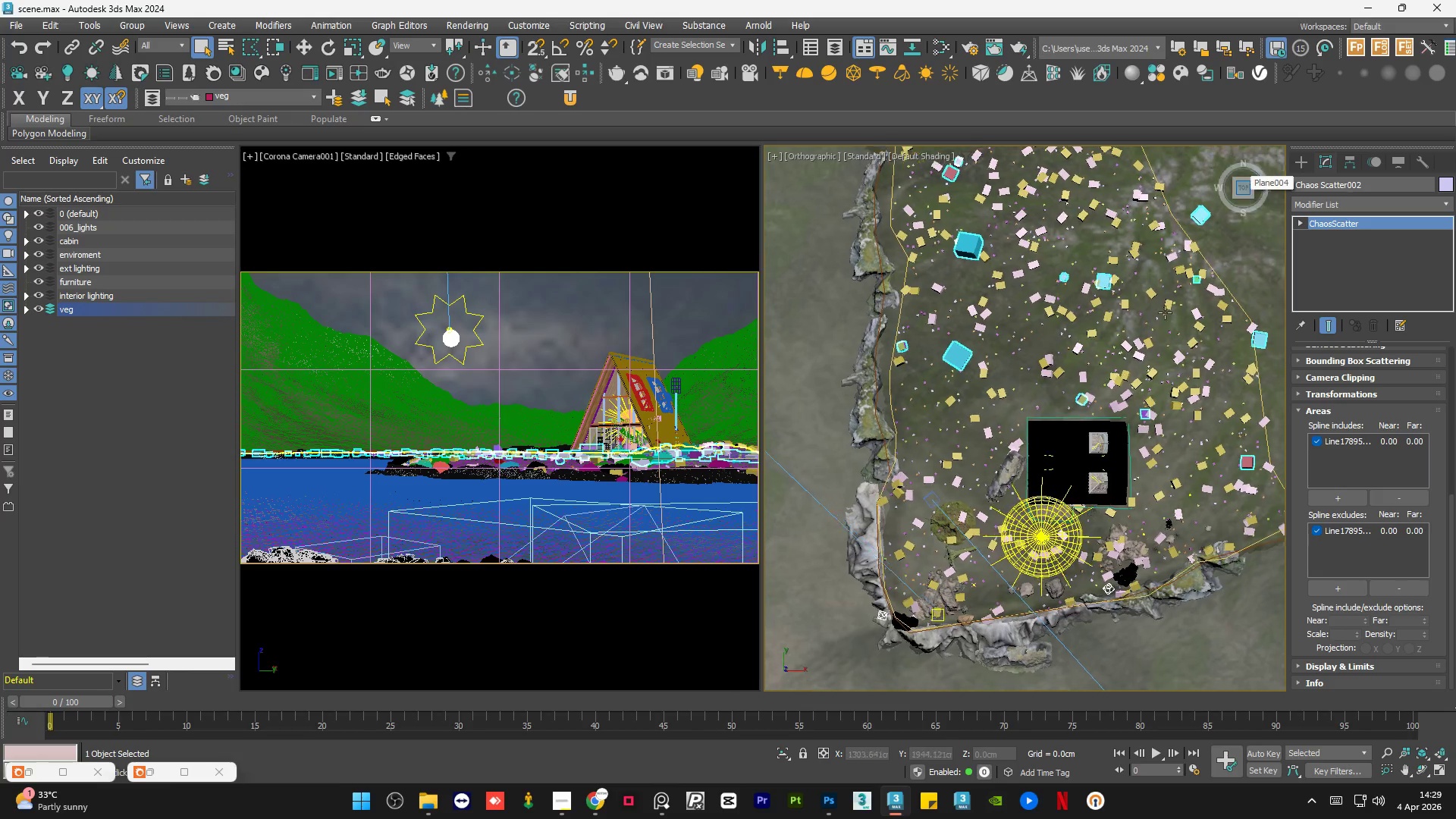 
scroll: coordinate [1107, 380], scroll_direction: down, amount: 3.0
 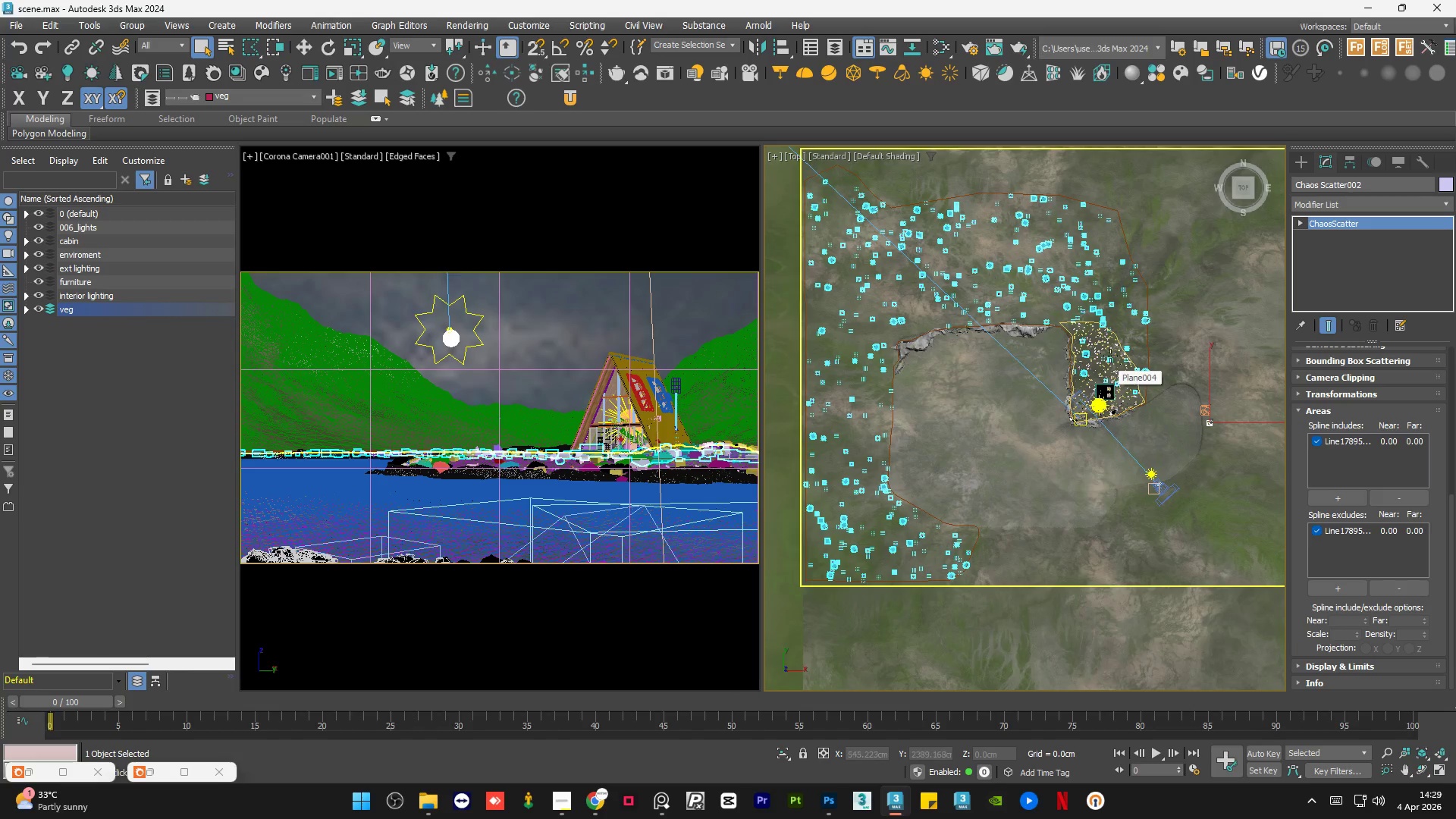 
scroll: coordinate [1103, 309], scroll_direction: up, amount: 4.0
 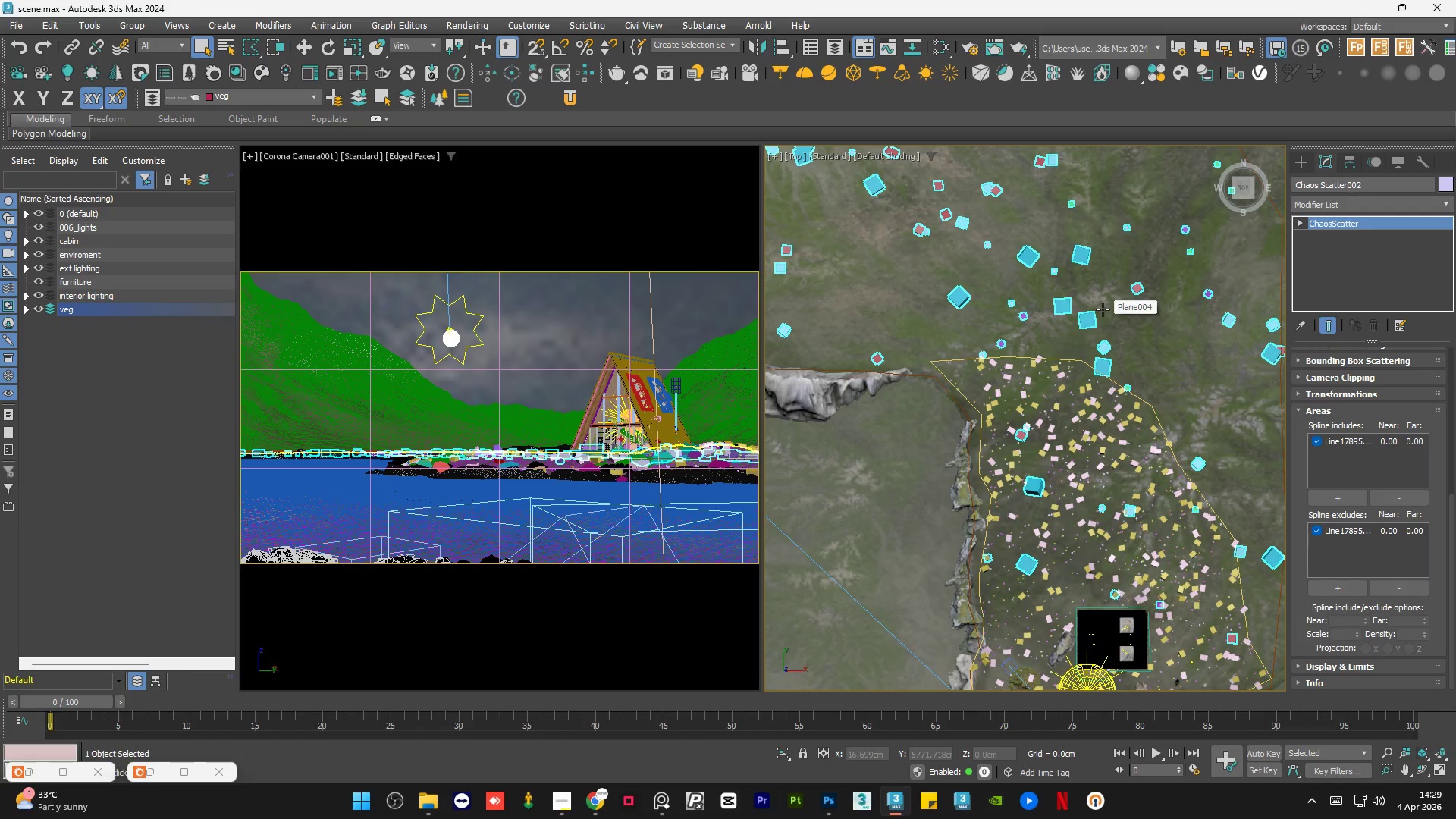 
scroll: coordinate [1102, 309], scroll_direction: down, amount: 2.0
 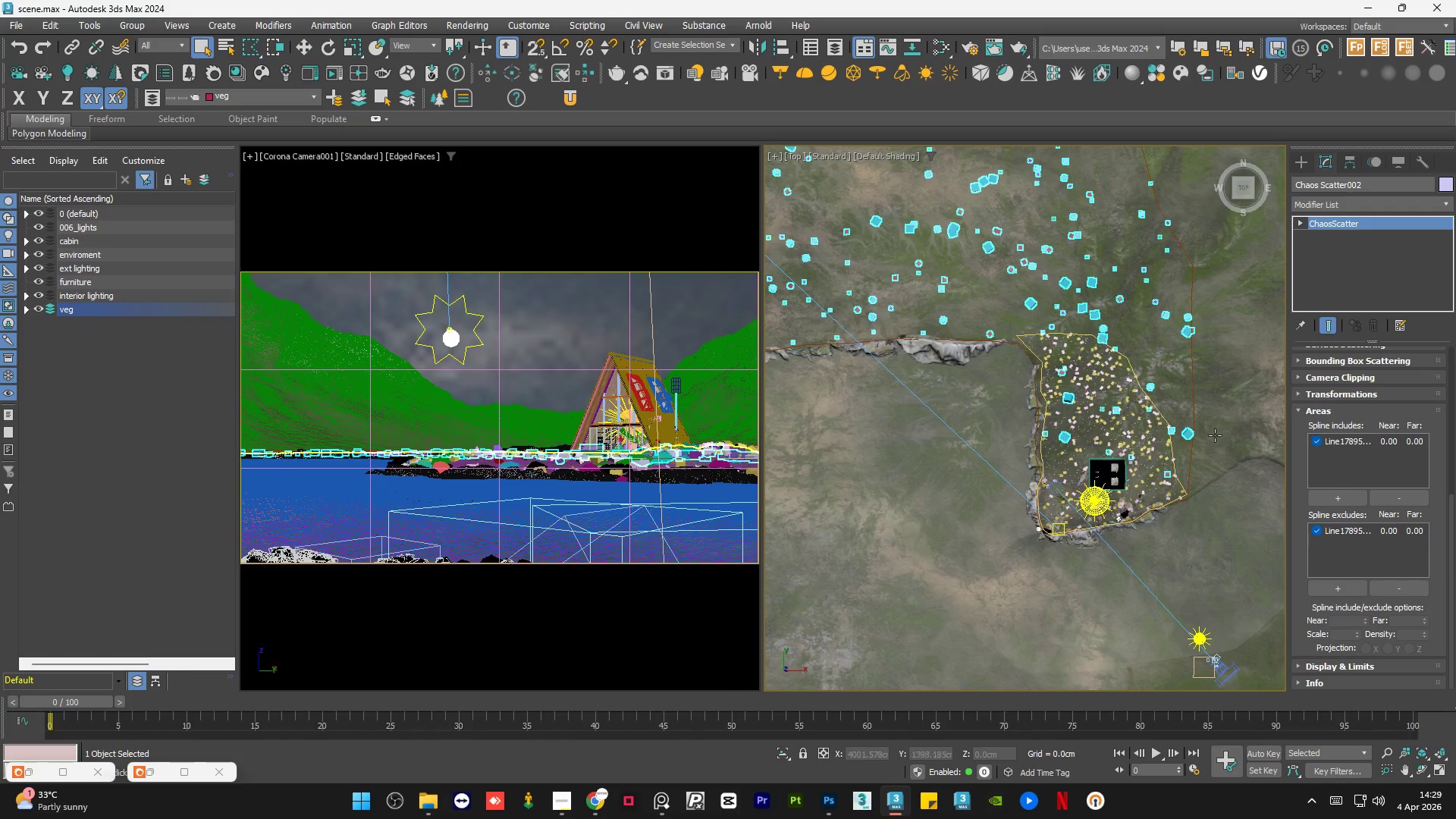 
scroll: coordinate [1181, 457], scroll_direction: up, amount: 2.0
 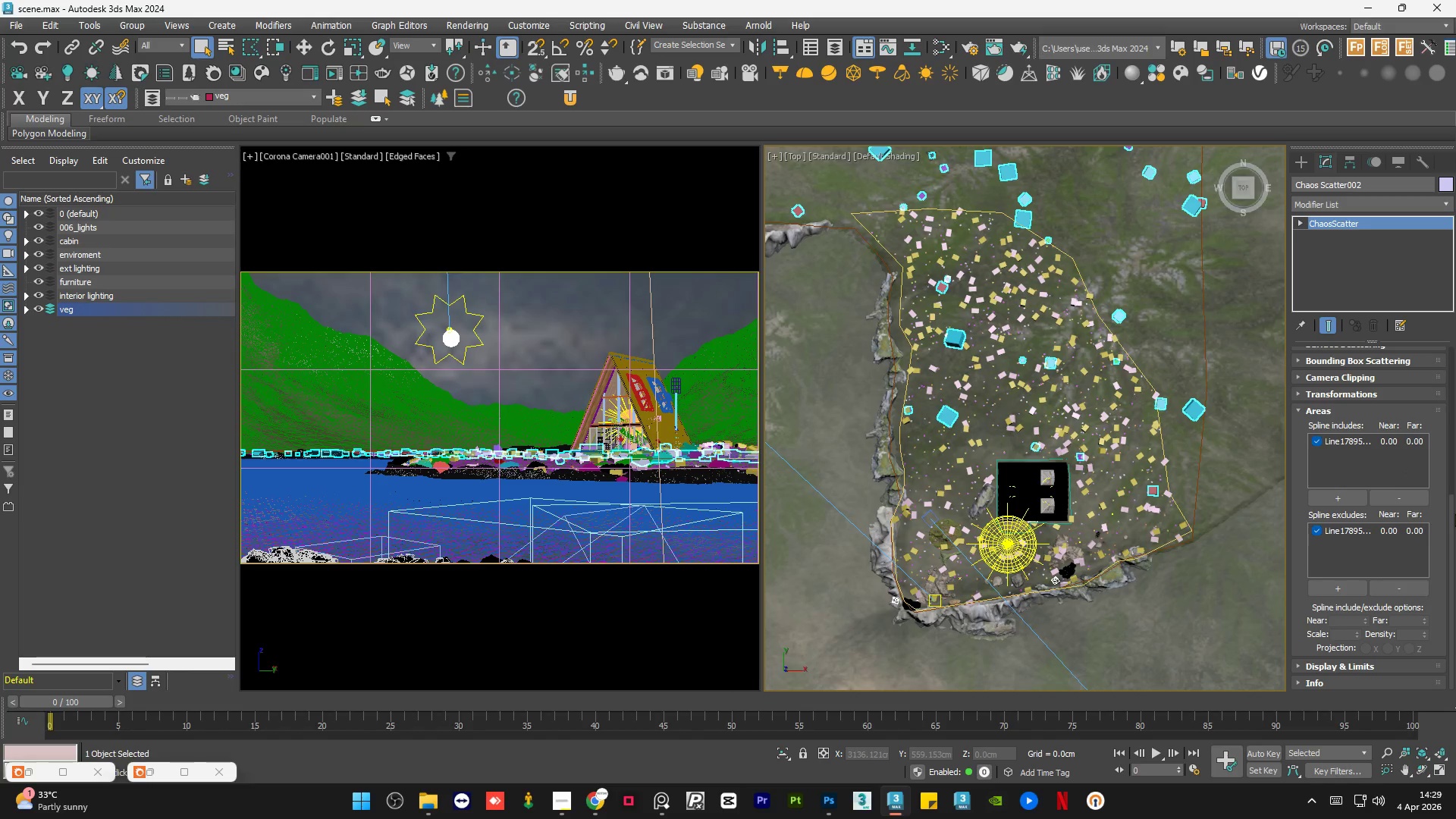 
left_click_drag(start_coordinate=[1450, 519], to_coordinate=[1455, 437])
 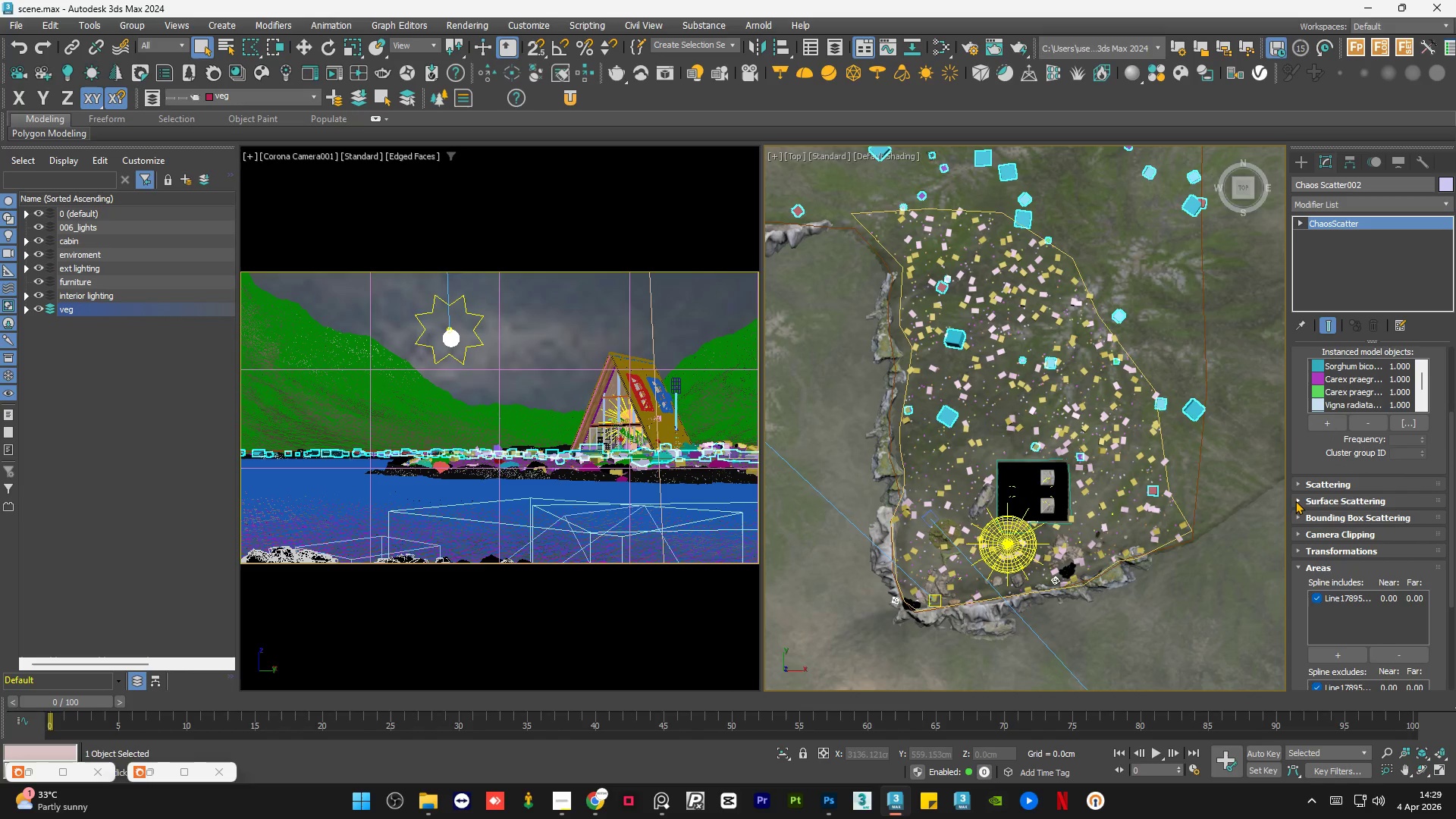 
left_click([1296, 500])
 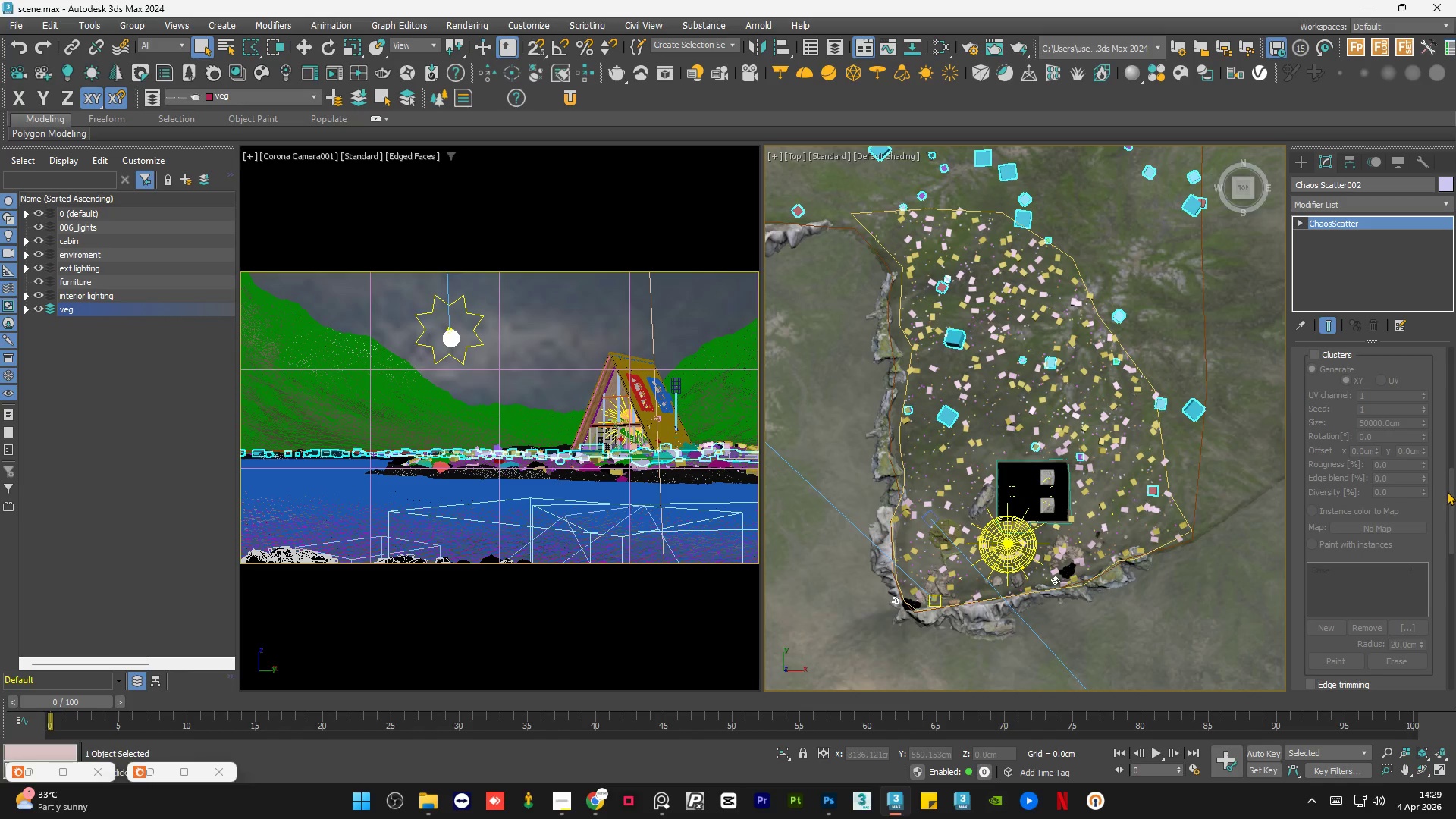 
left_click_drag(start_coordinate=[1451, 492], to_coordinate=[1455, 450])
 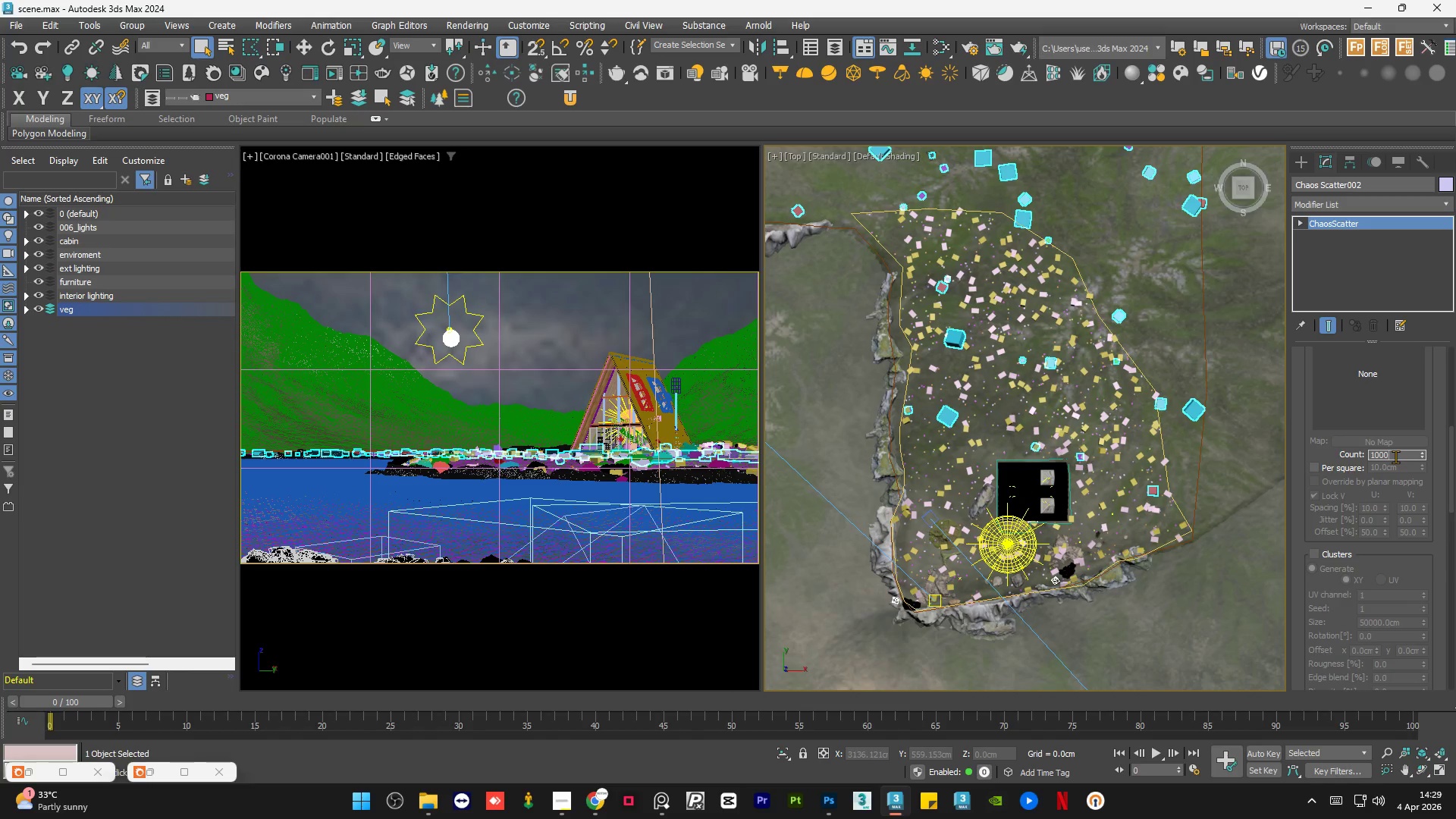 
key(Numpad0)
 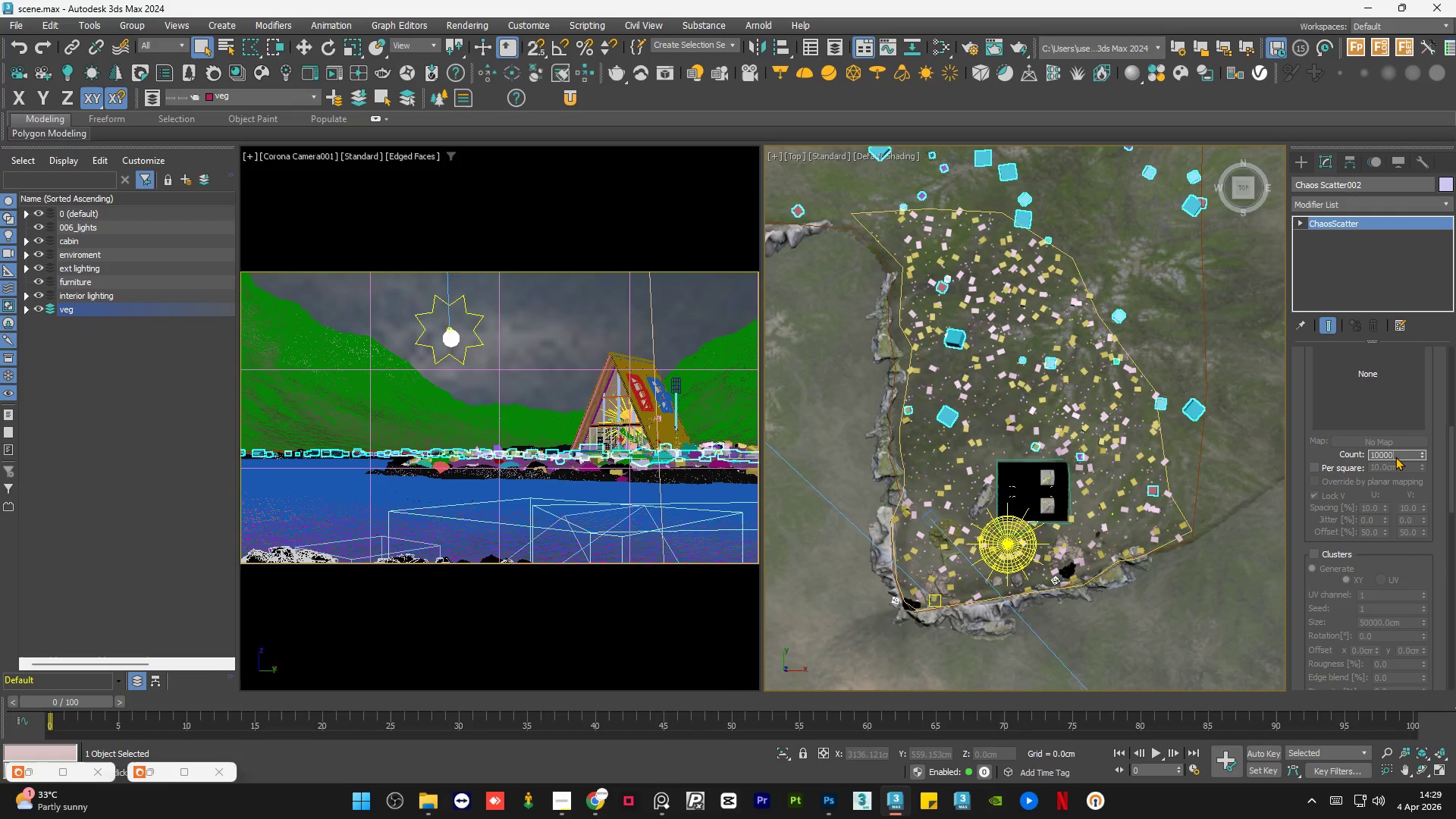 
key(NumpadEnter)
 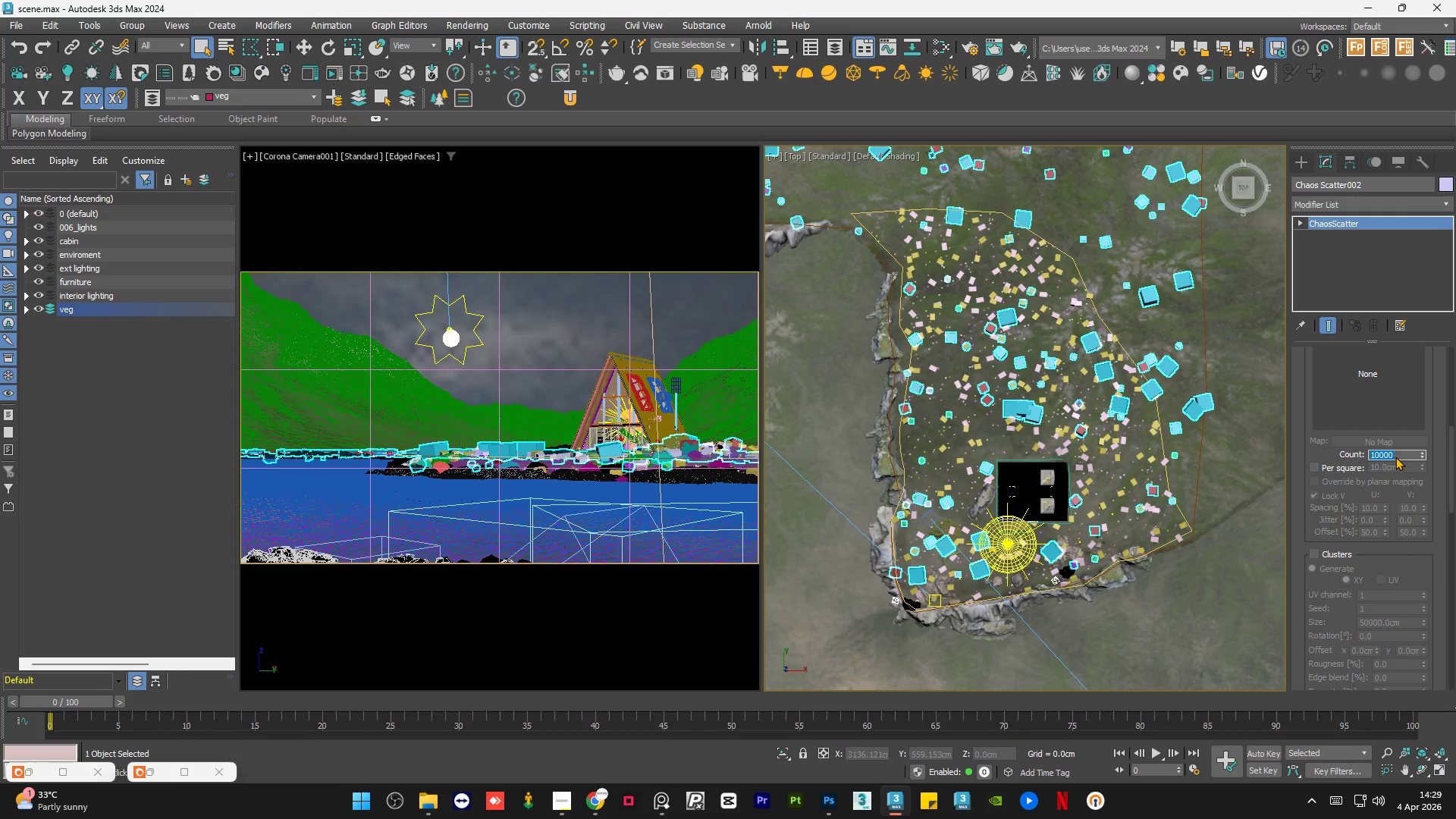 
left_click([1397, 456])
 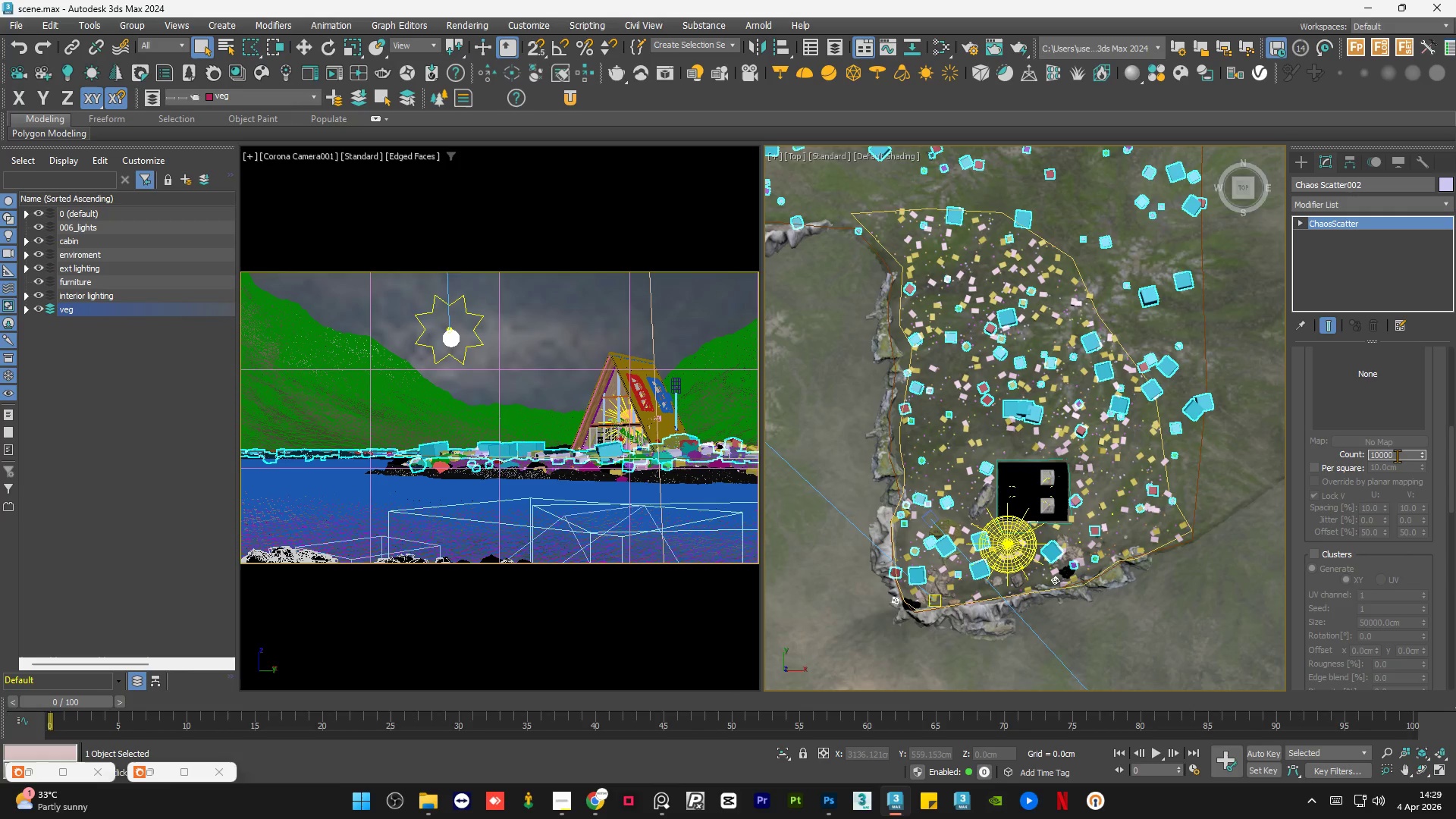 
key(Numpad0)
 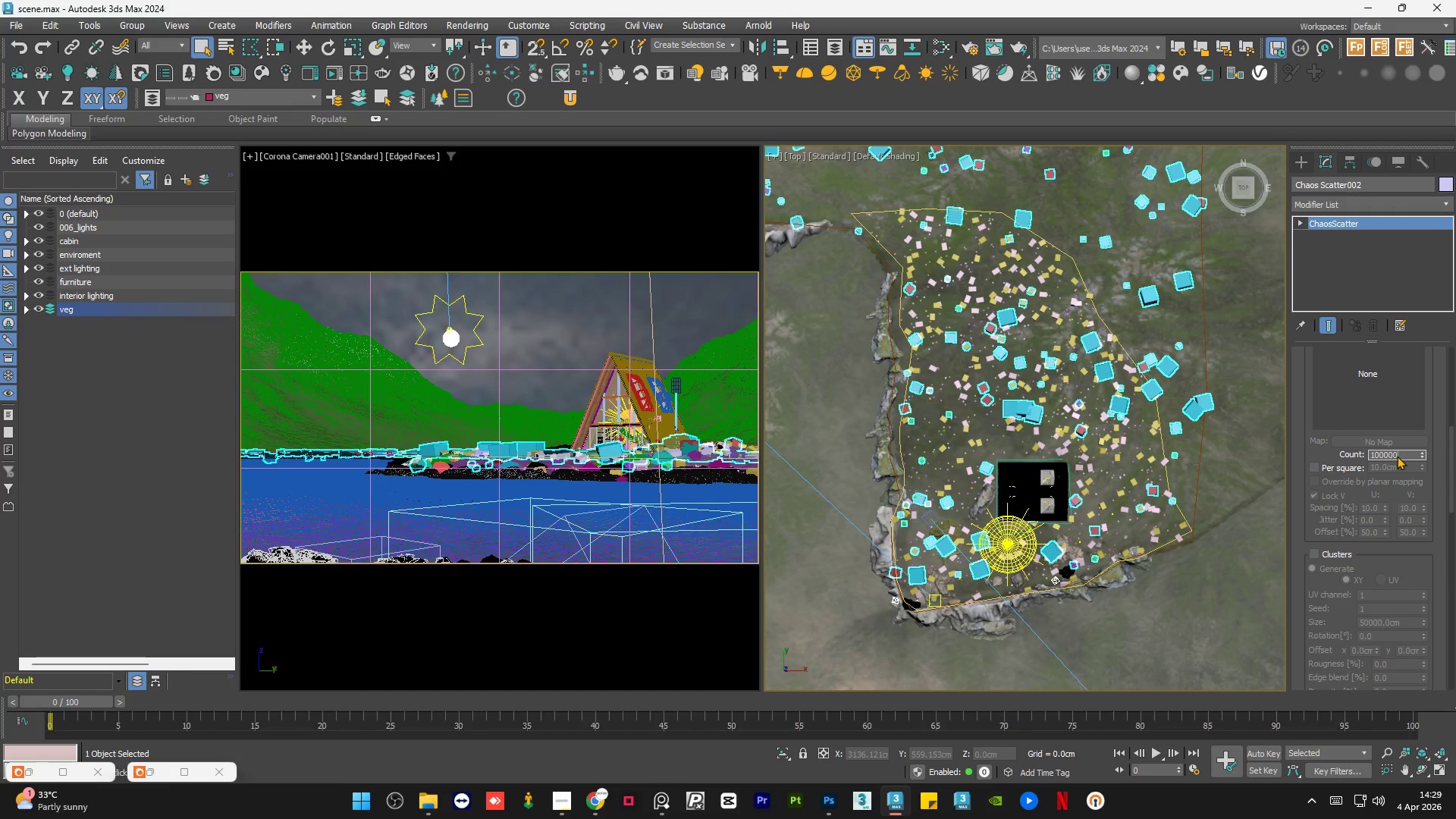 
key(NumpadEnter)
 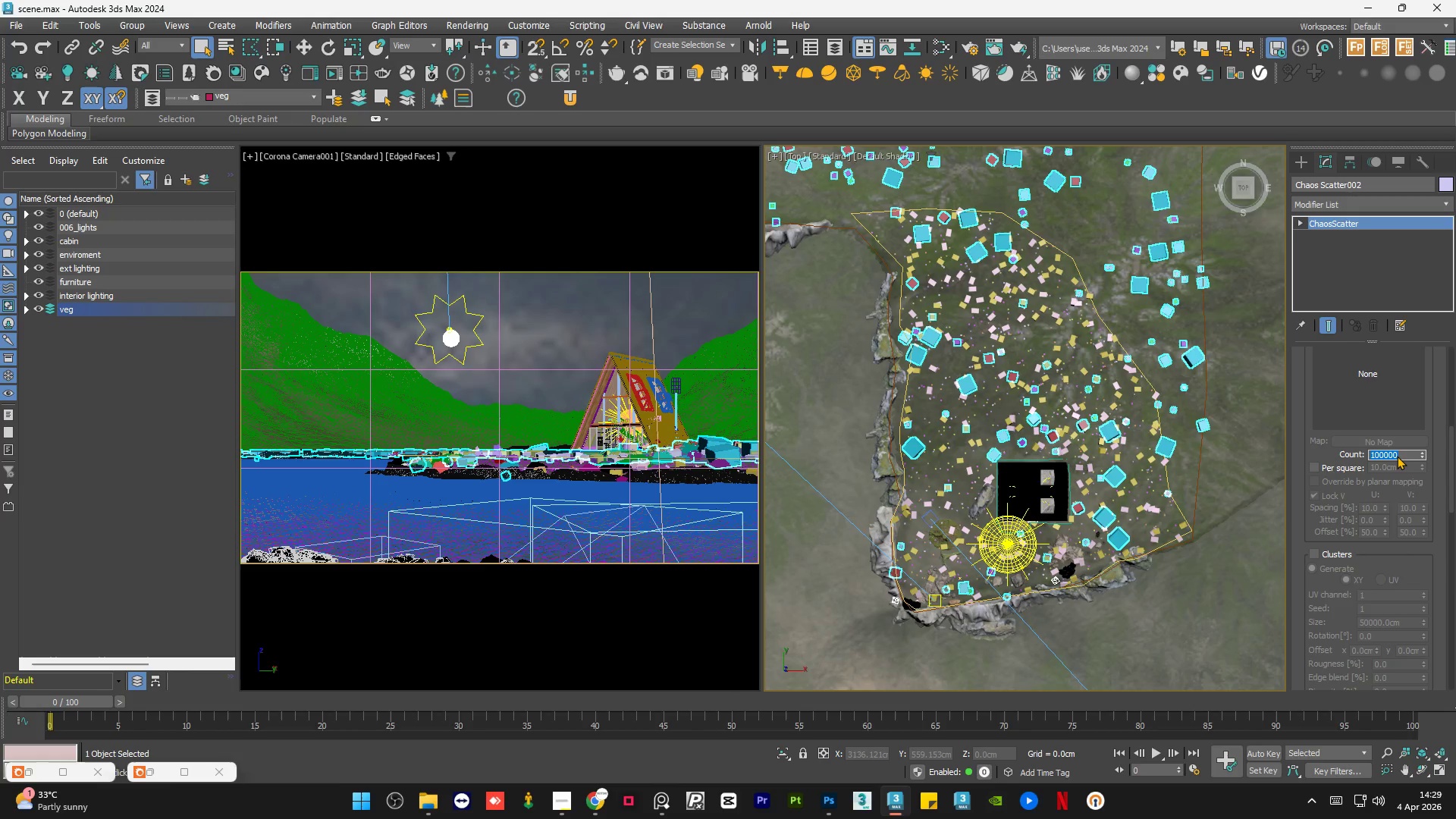 
left_click([1401, 457])
 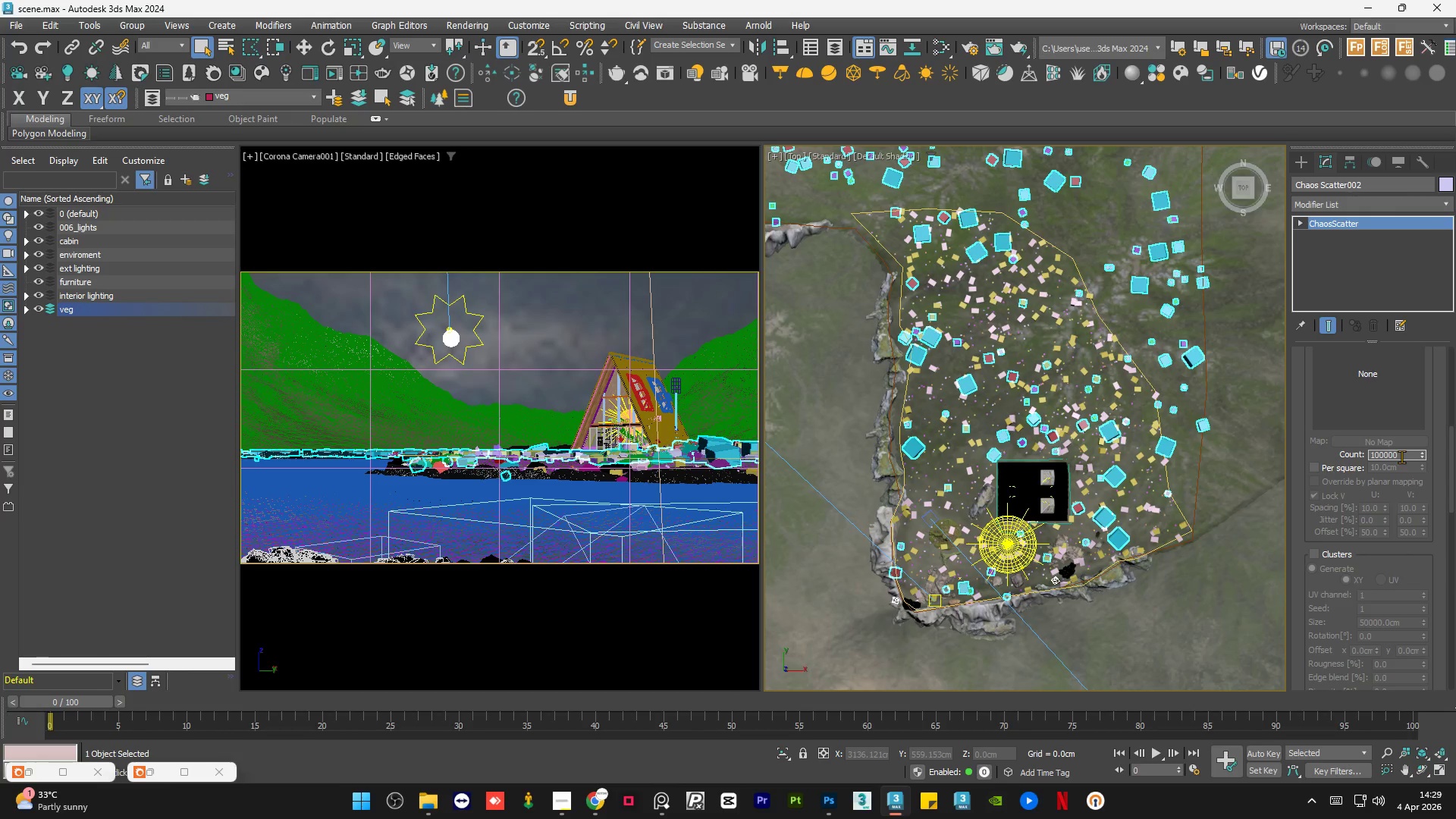 
key(Numpad0)
 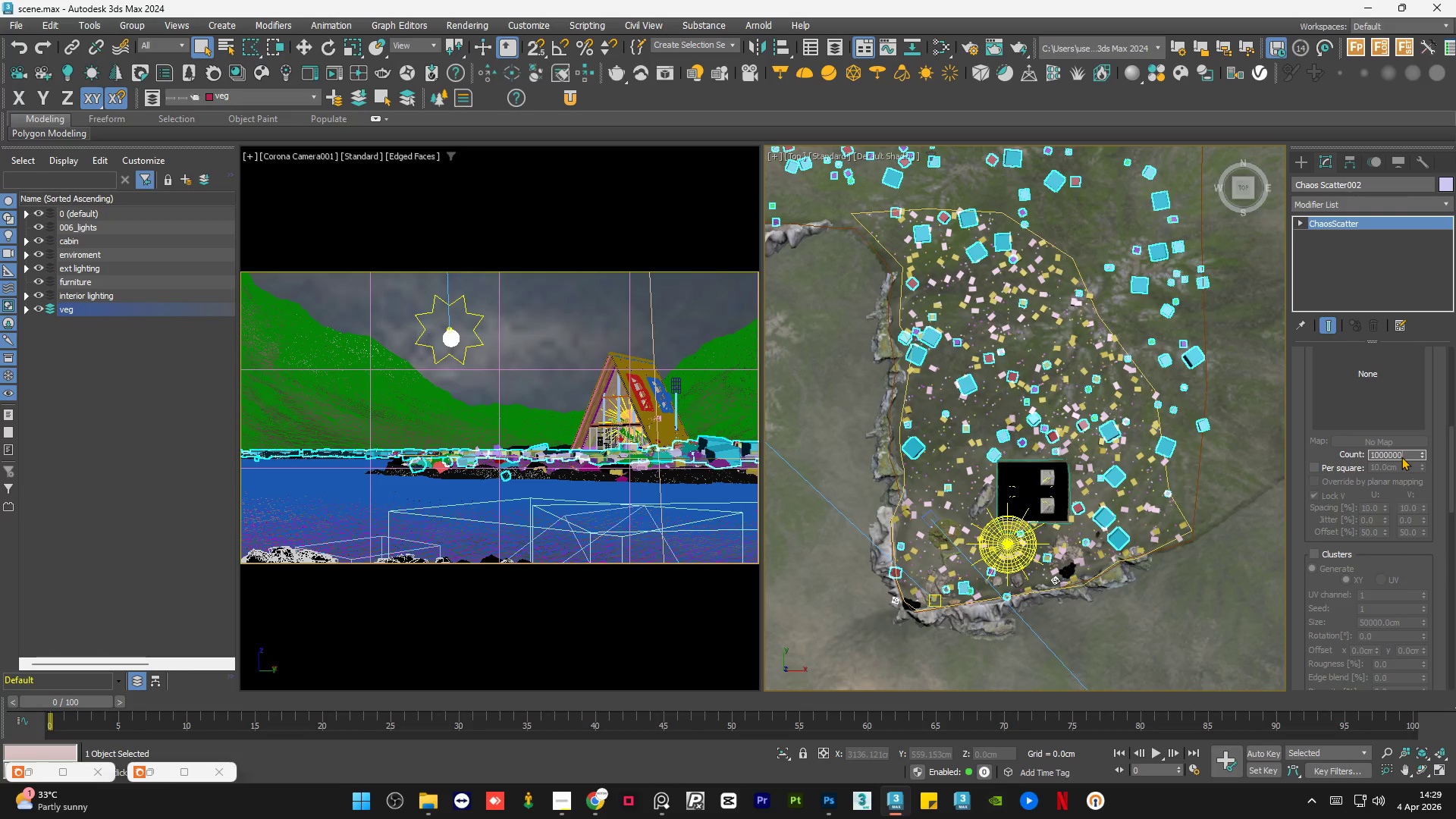 
key(NumpadEnter)
 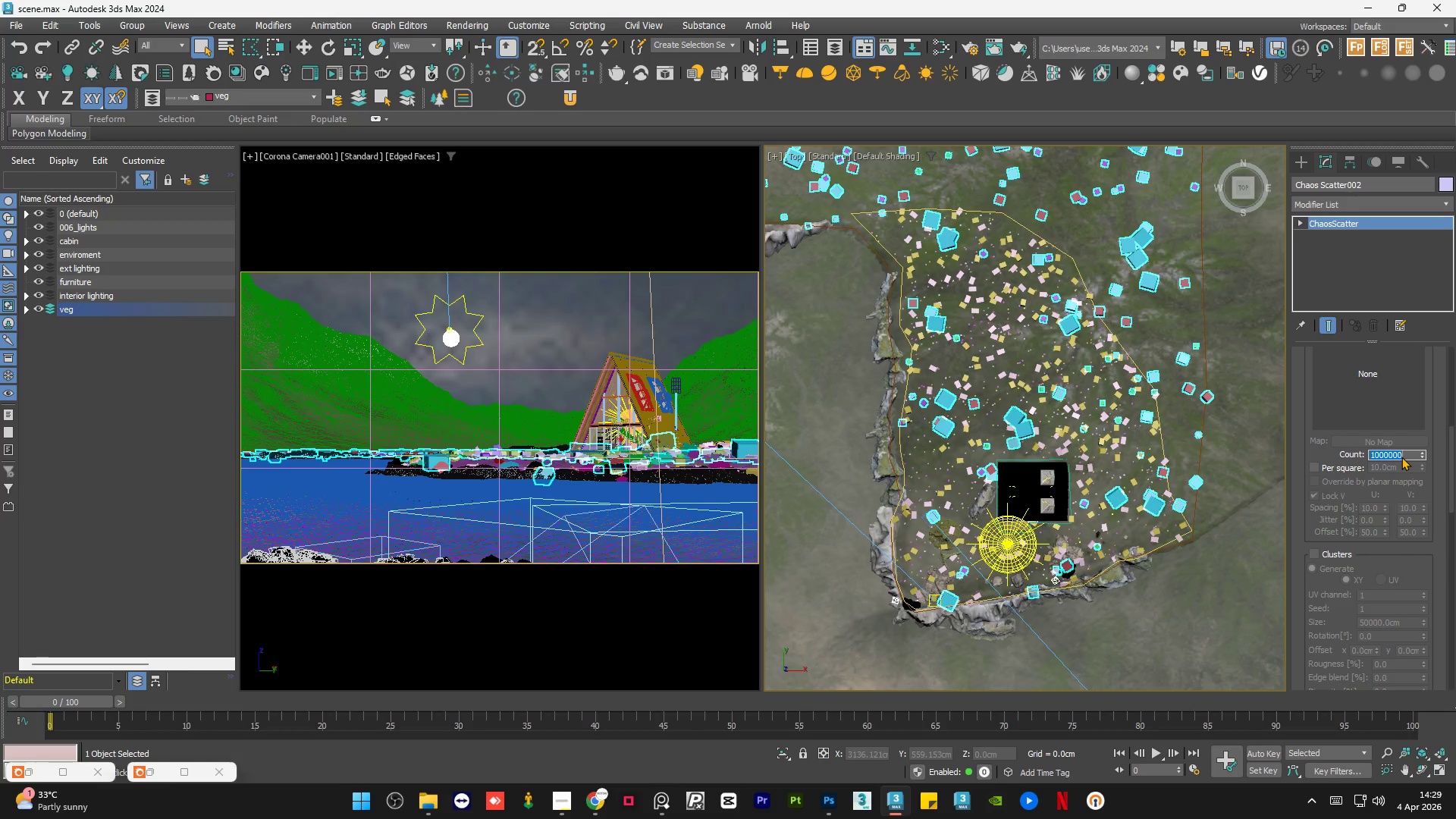 
scroll: coordinate [1145, 444], scroll_direction: down, amount: 4.0
 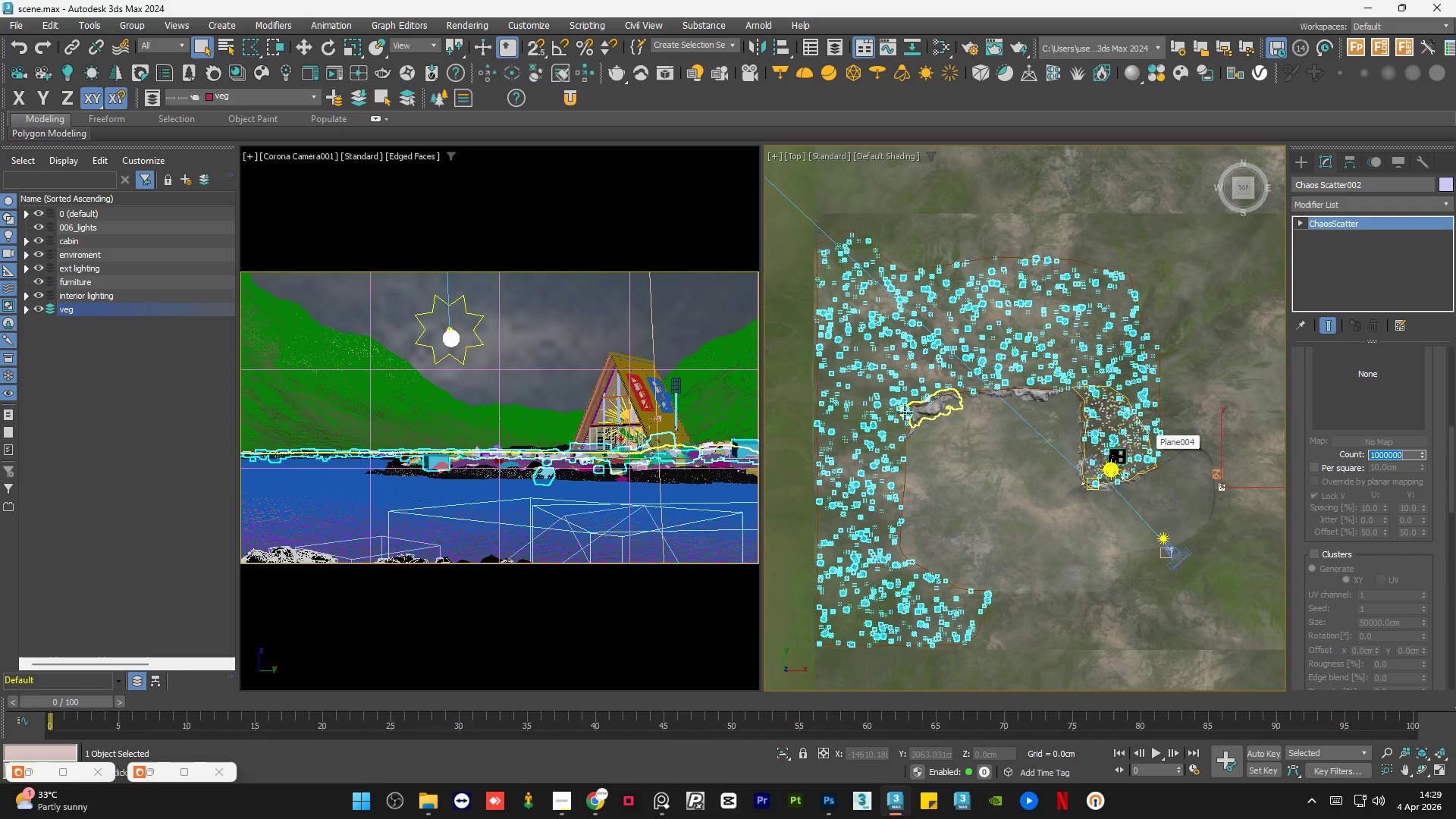 
scroll: coordinate [881, 370], scroll_direction: up, amount: 4.0
 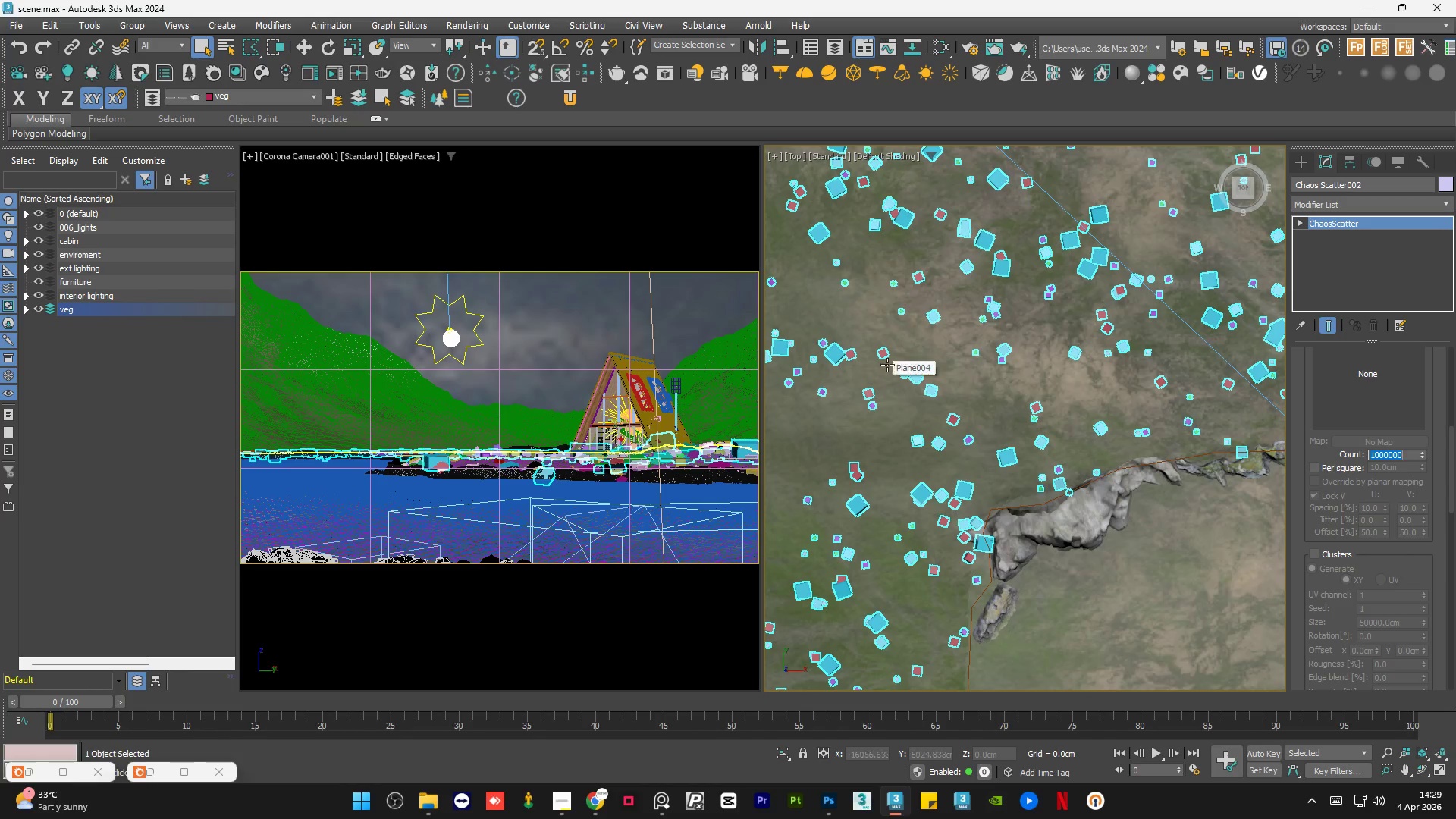 
scroll: coordinate [949, 323], scroll_direction: down, amount: 5.0
 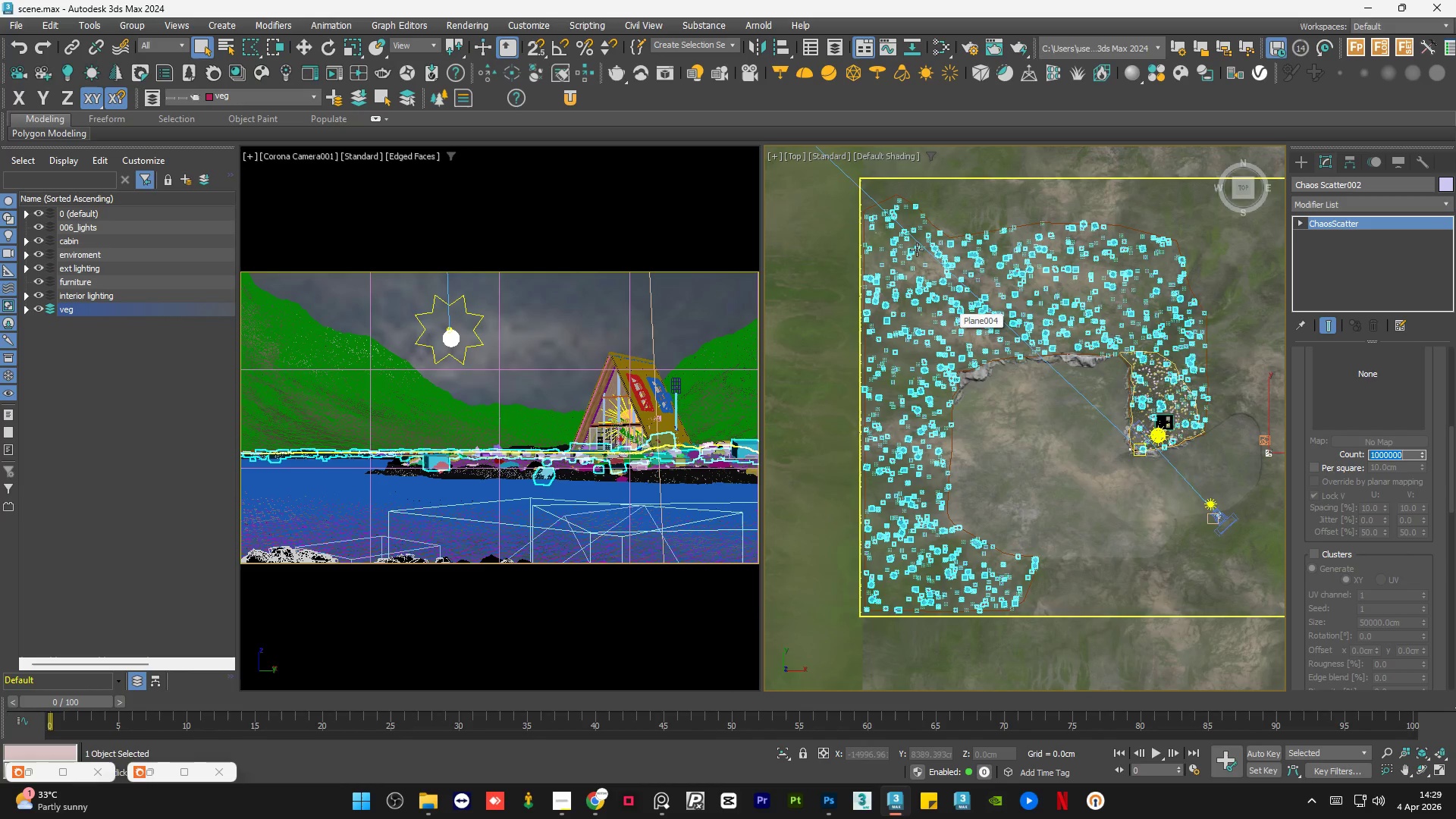 
scroll: coordinate [892, 215], scroll_direction: none, amount: 0.0
 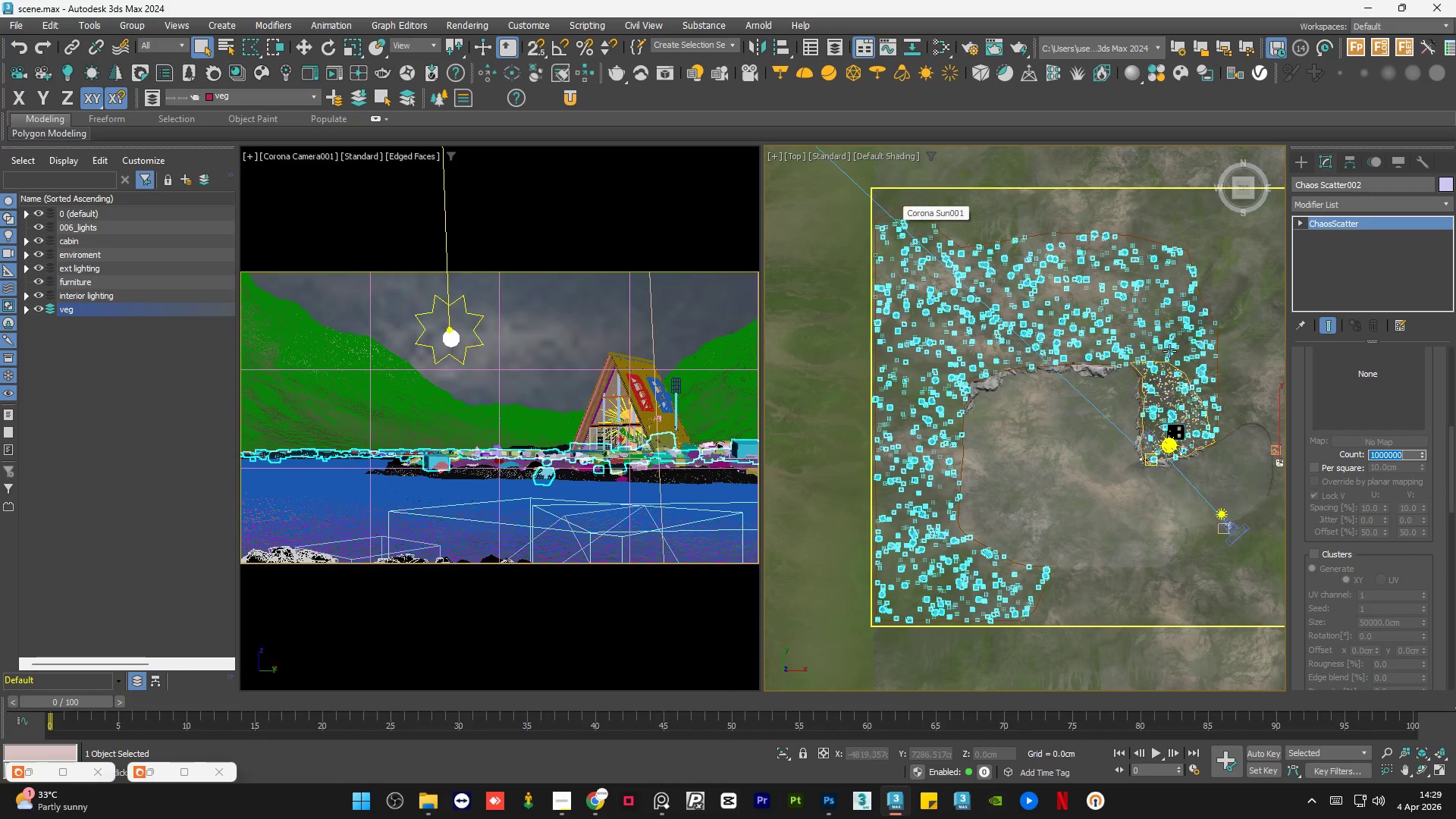 
scroll: coordinate [1028, 552], scroll_direction: up, amount: 8.0
 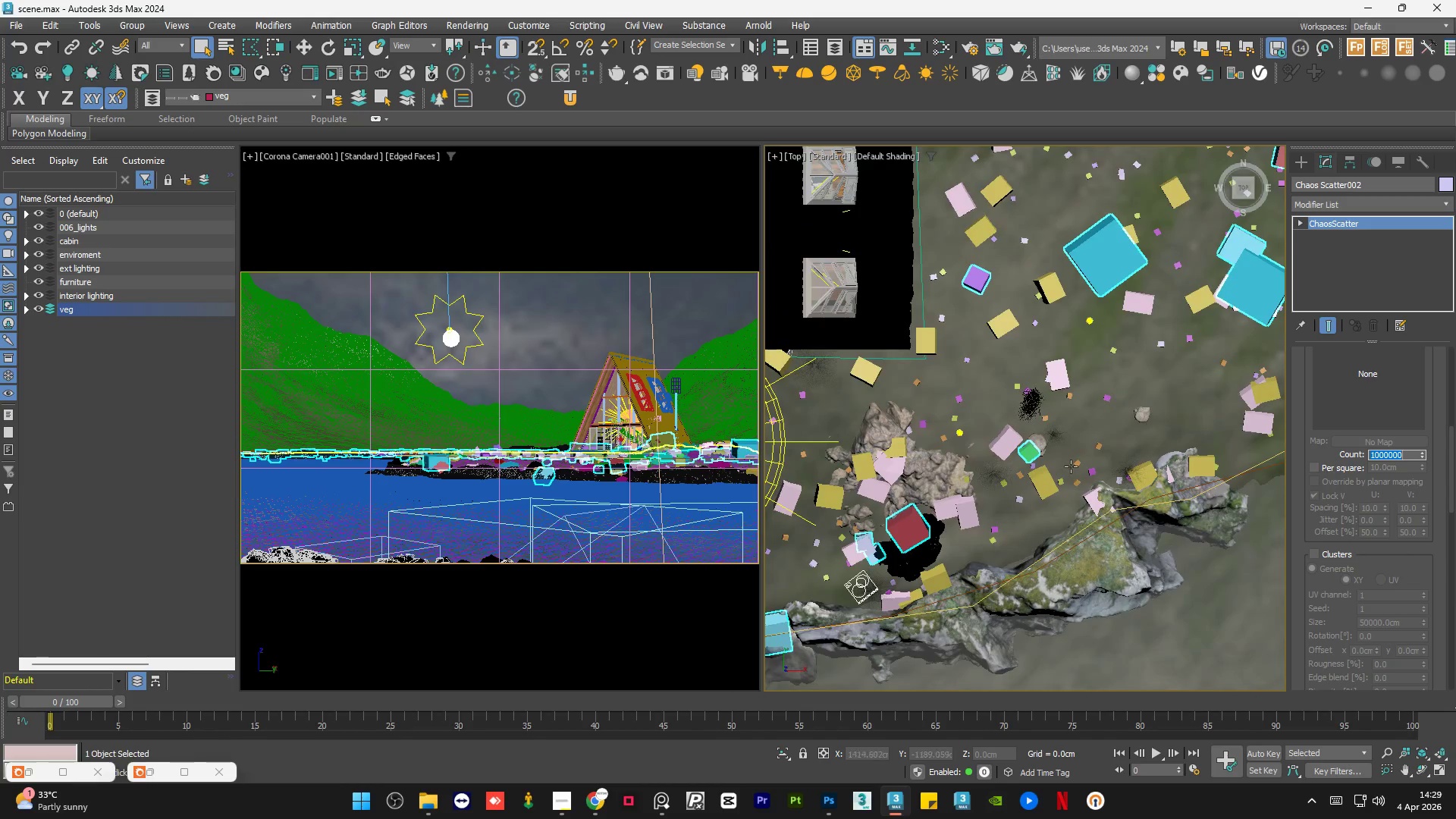 
mouse_move([1091, 444])
 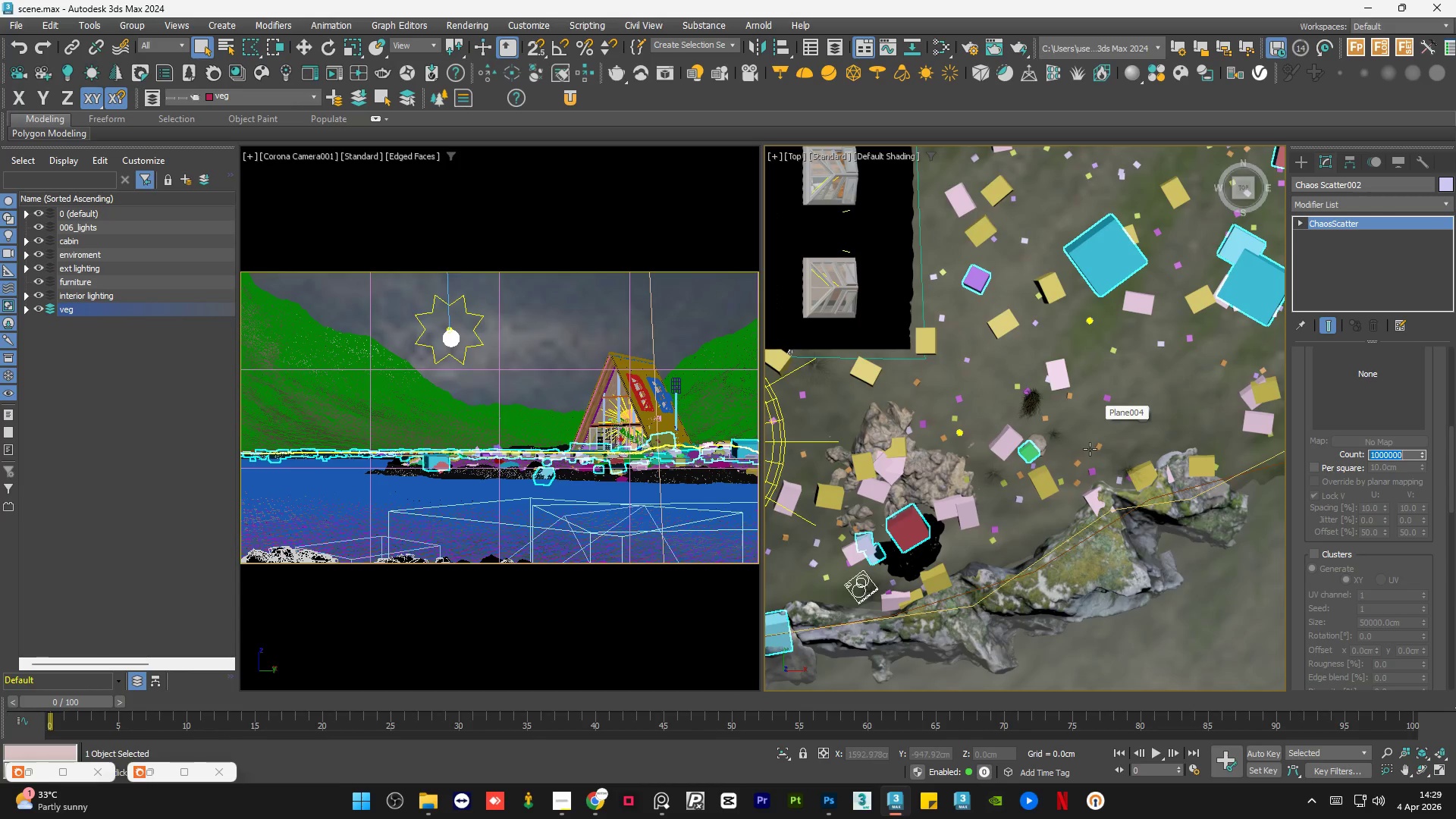 
scroll: coordinate [1088, 452], scroll_direction: up, amount: 4.0
 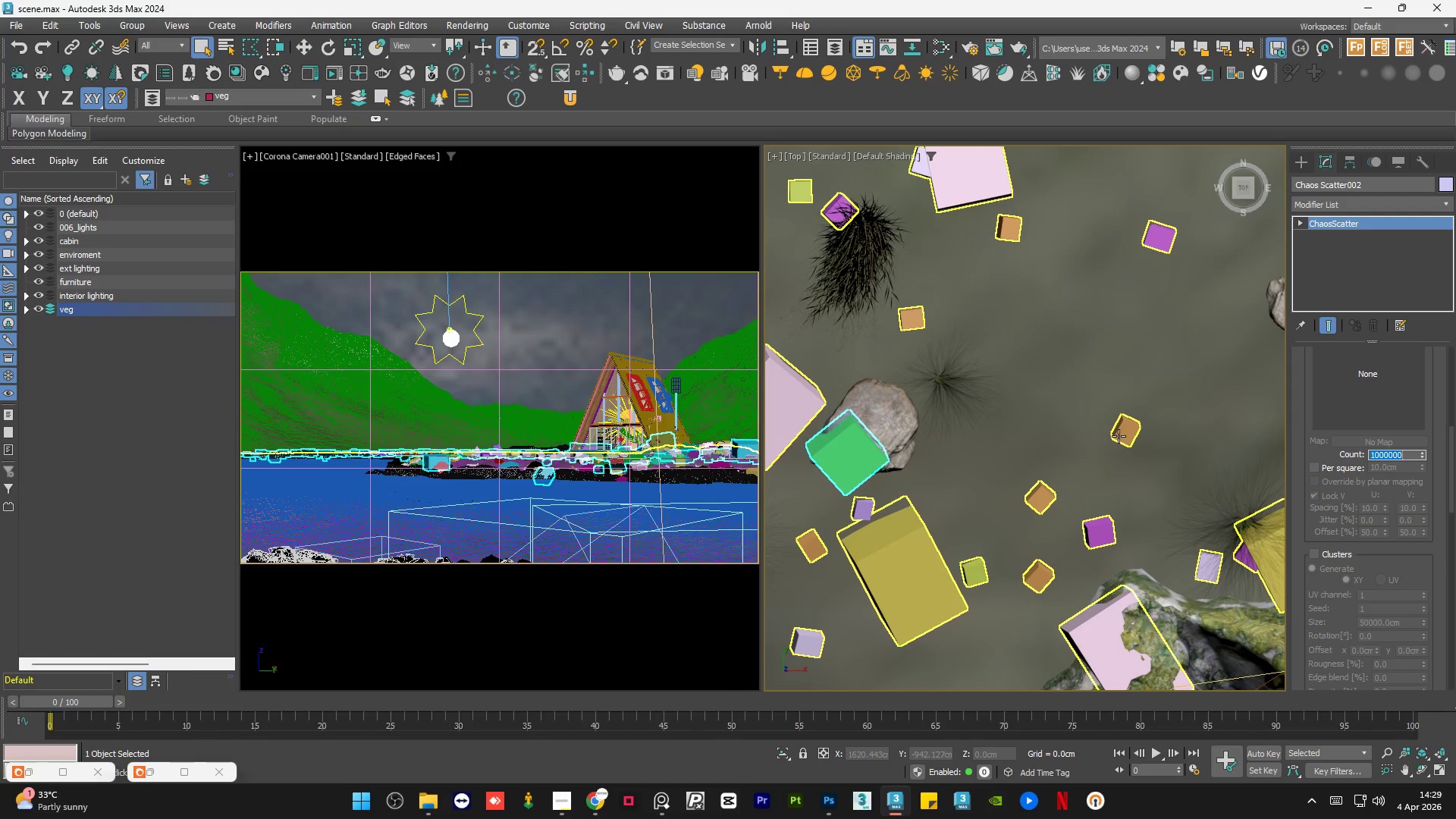 
scroll: coordinate [981, 452], scroll_direction: down, amount: 8.0
 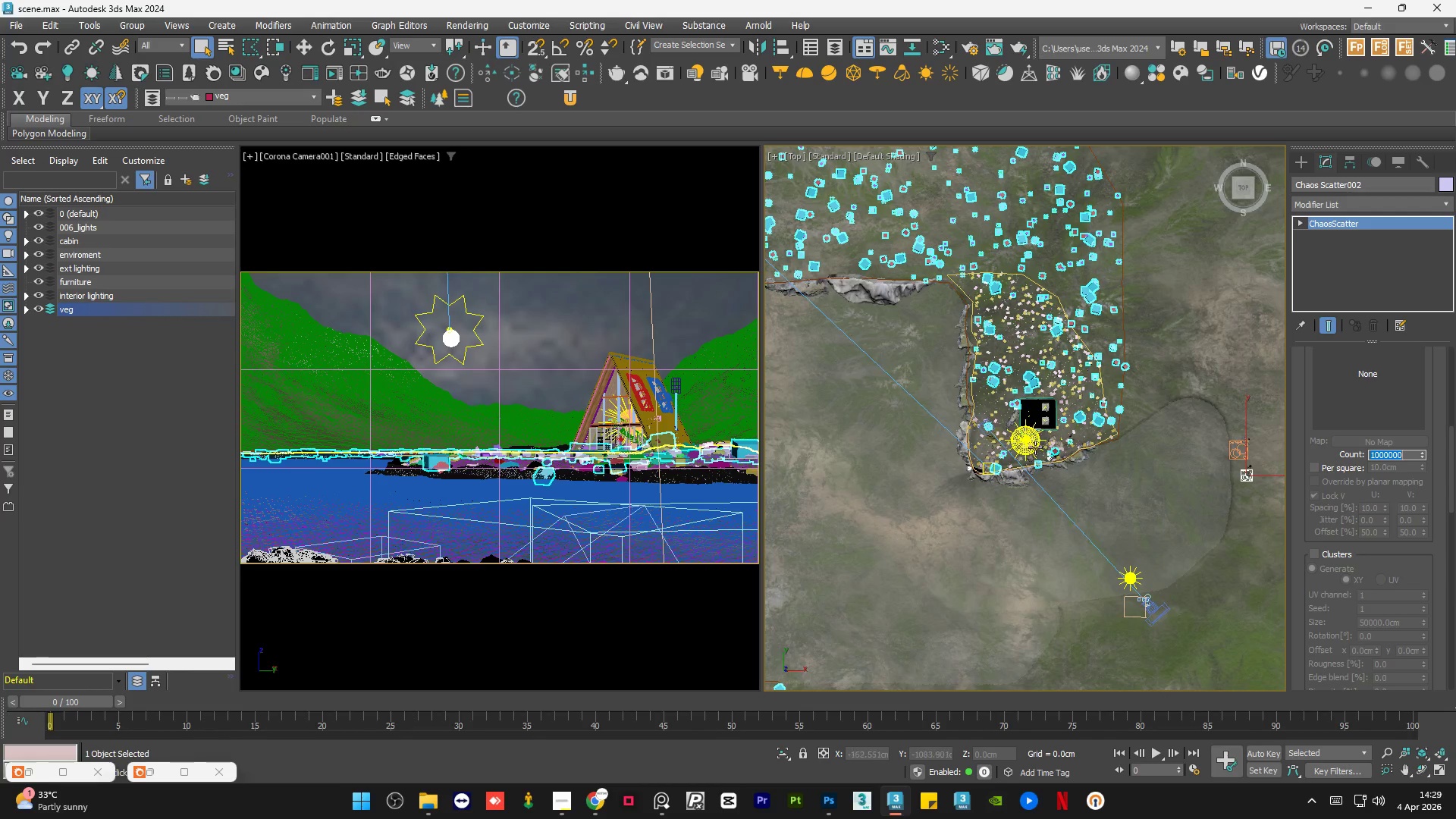 
scroll: coordinate [1045, 450], scroll_direction: up, amount: 2.0
 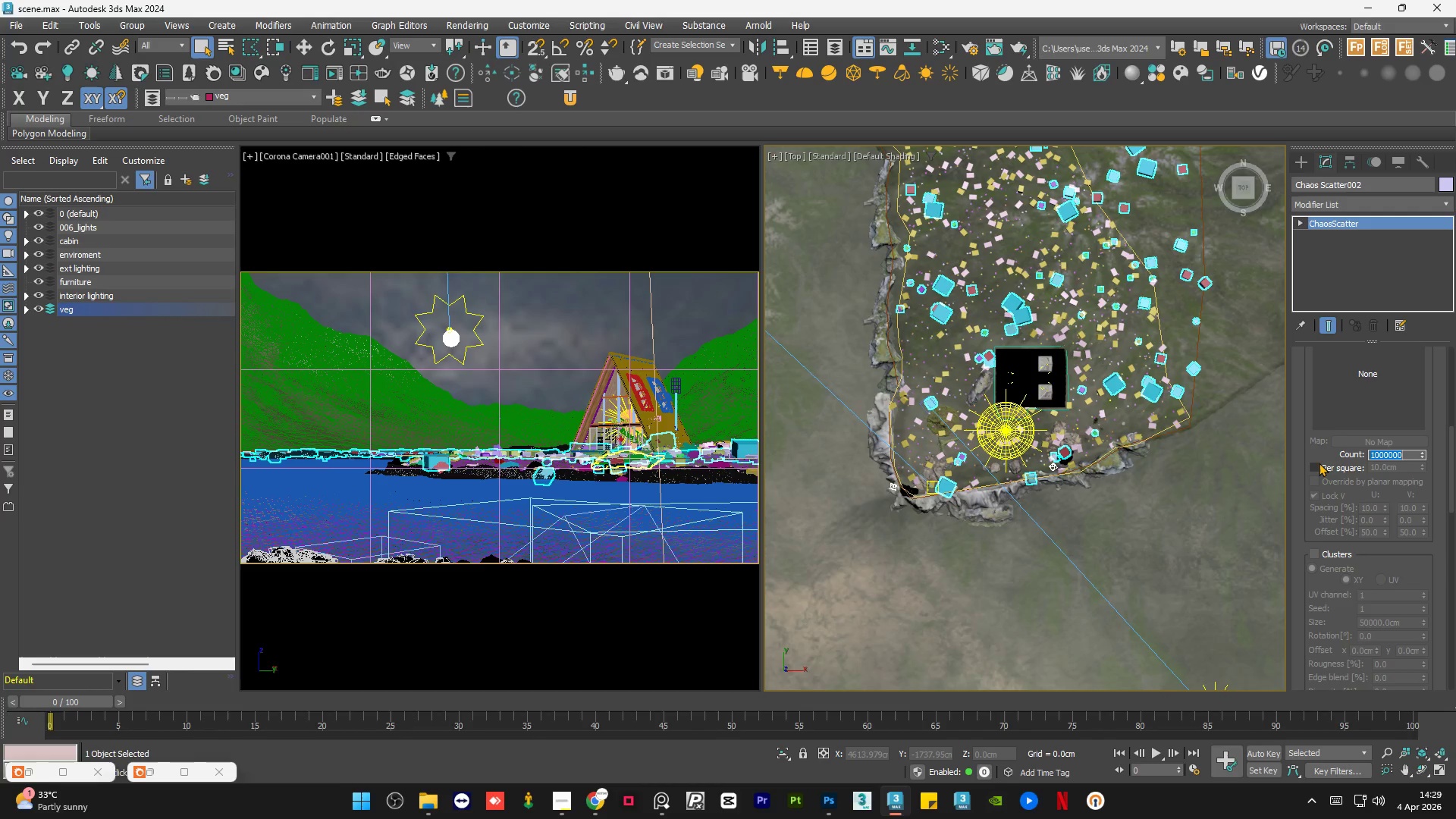 
left_click([1316, 465])
 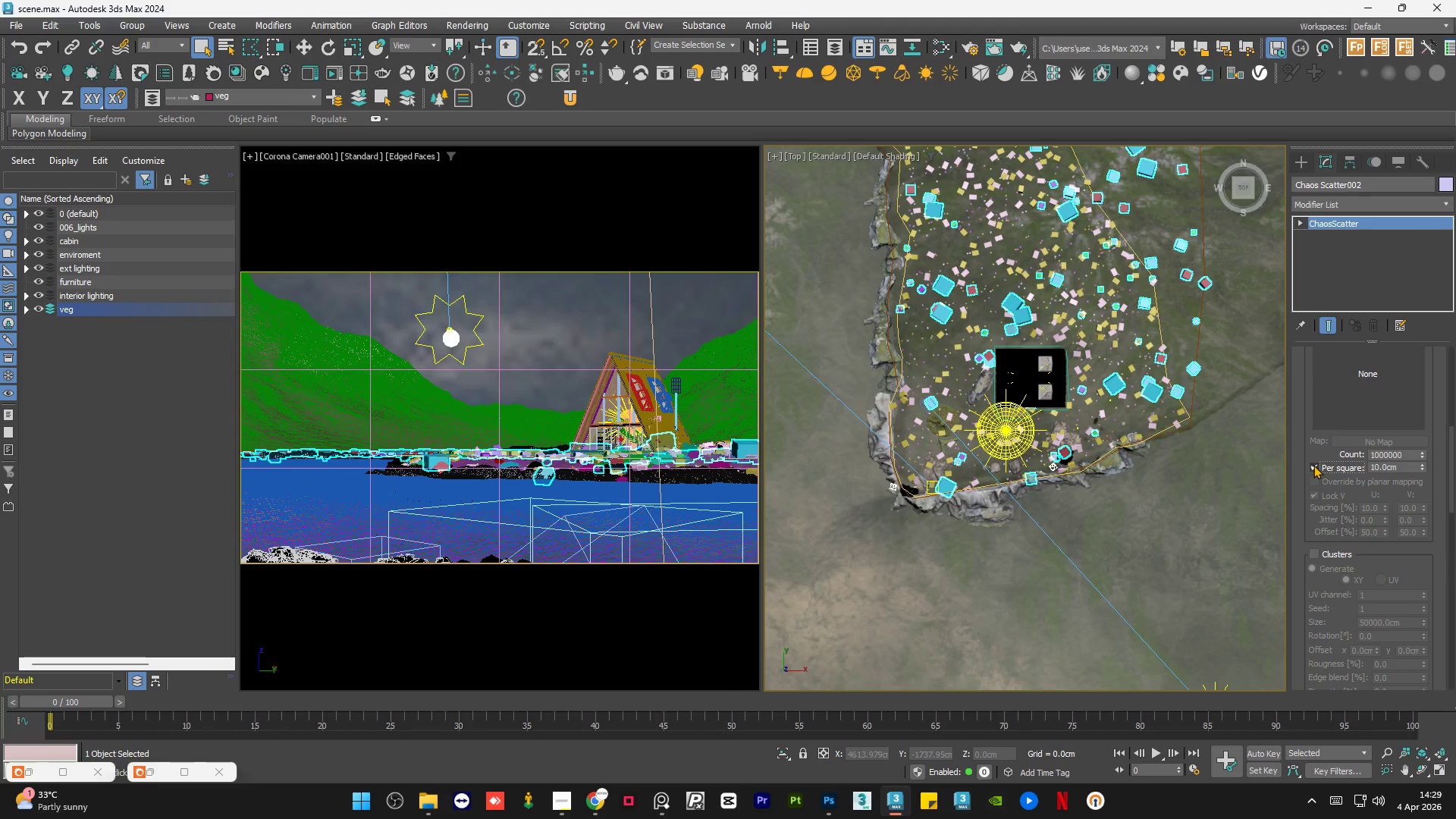 
scroll: coordinate [1070, 488], scroll_direction: down, amount: 3.0
 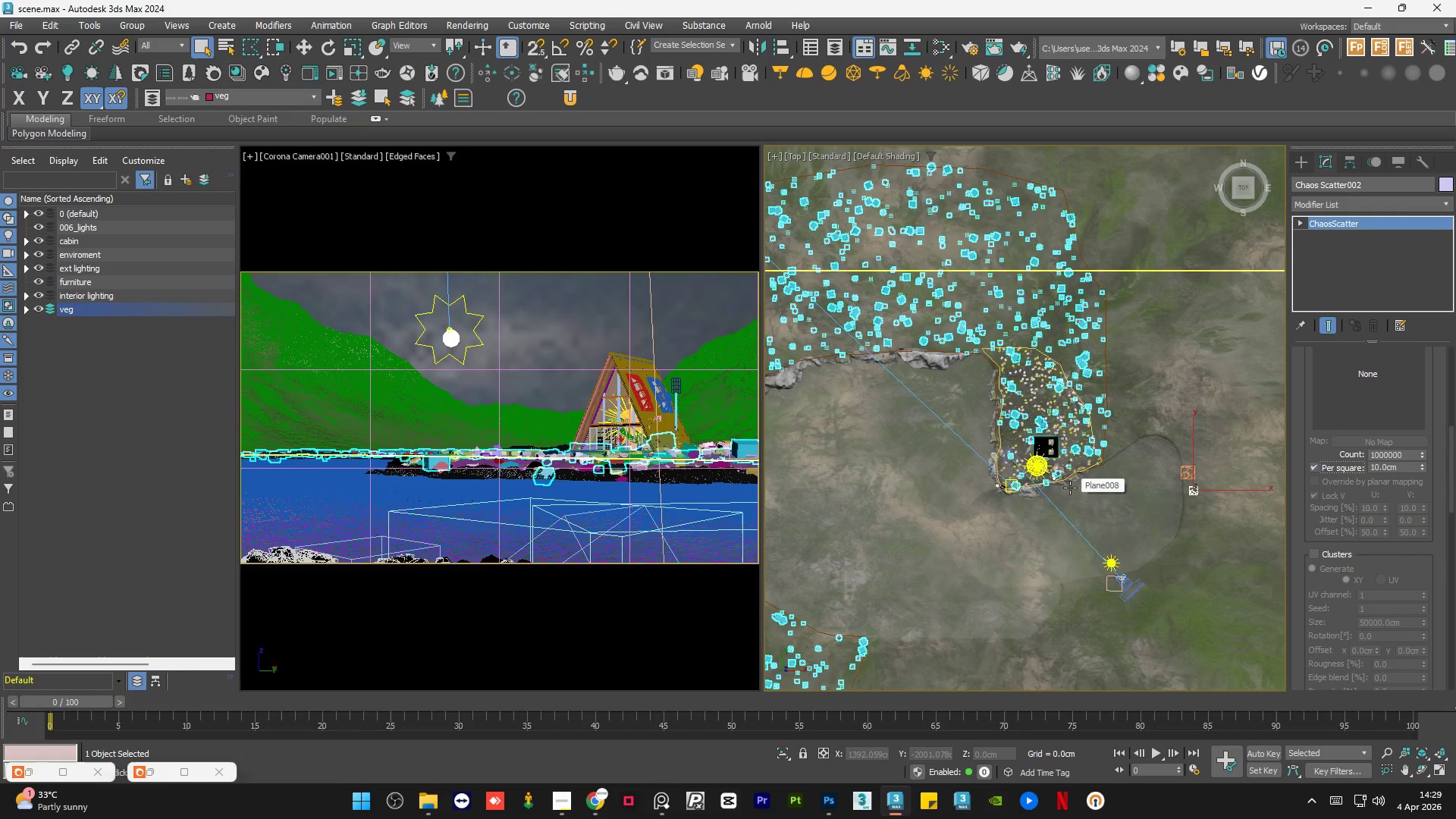 
scroll: coordinate [1050, 450], scroll_direction: up, amount: 4.0
 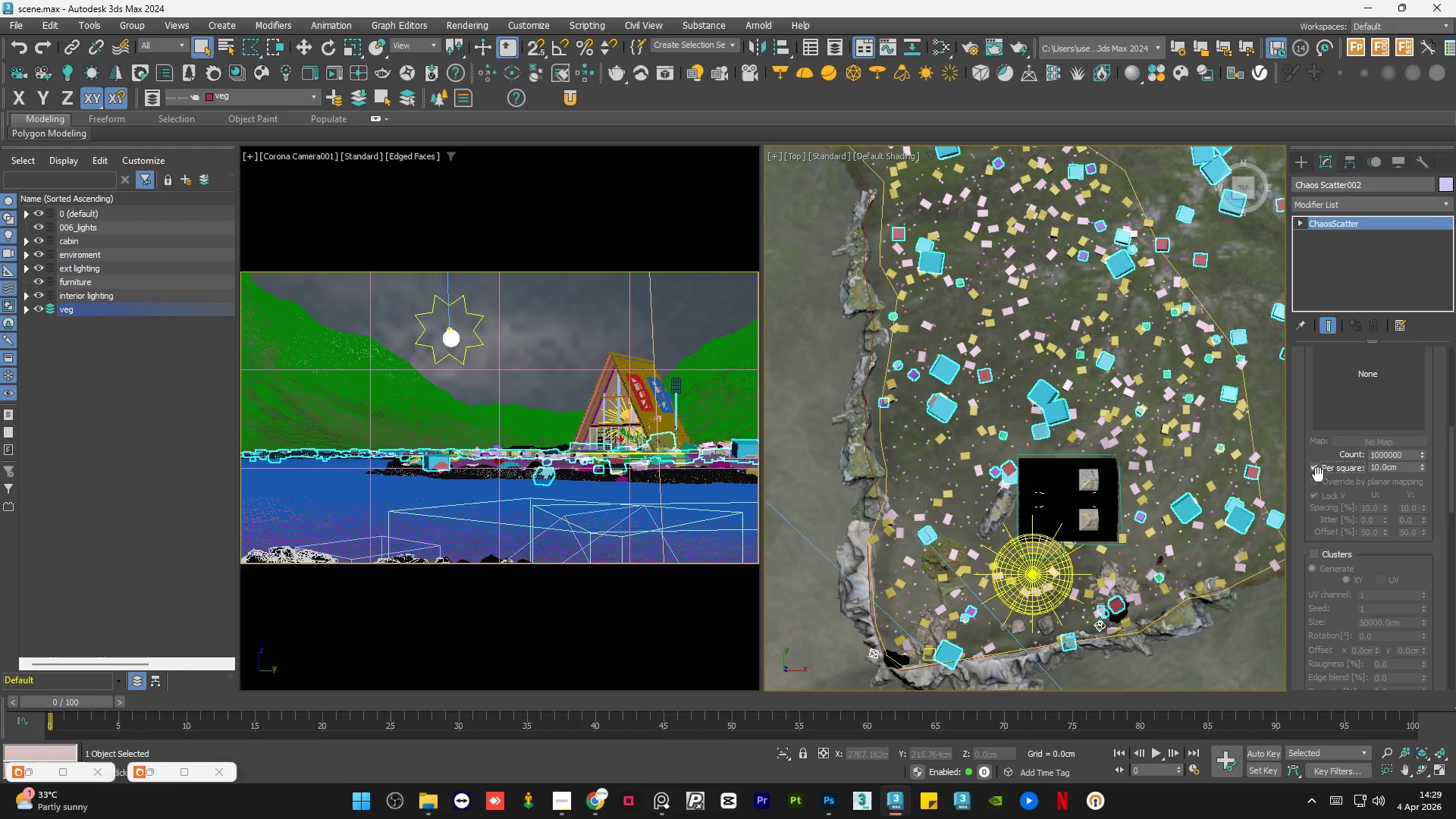 
left_click([1315, 463])
 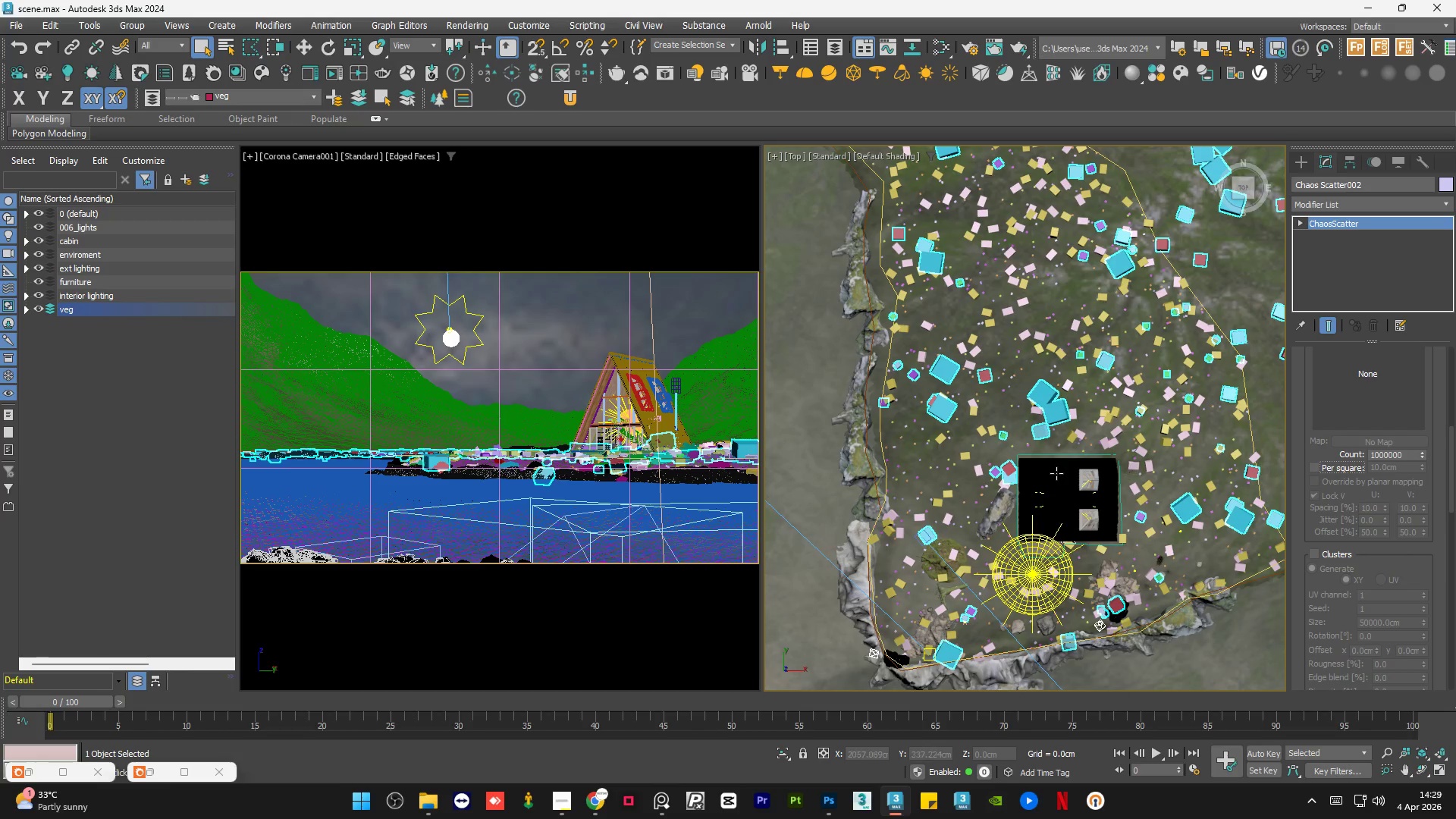 
scroll: coordinate [1040, 480], scroll_direction: down, amount: 2.0
 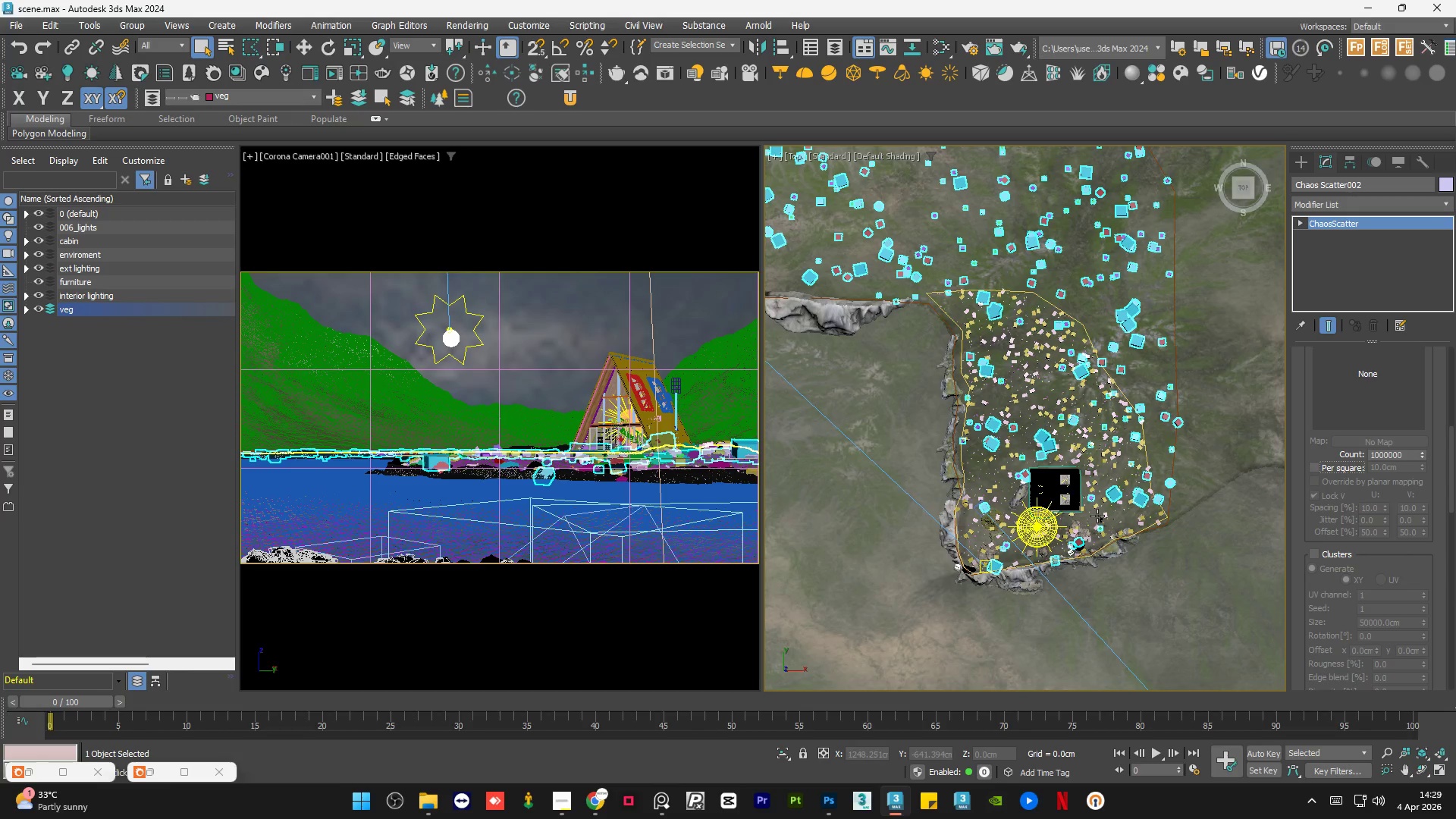 
scroll: coordinate [1078, 554], scroll_direction: up, amount: 2.0
 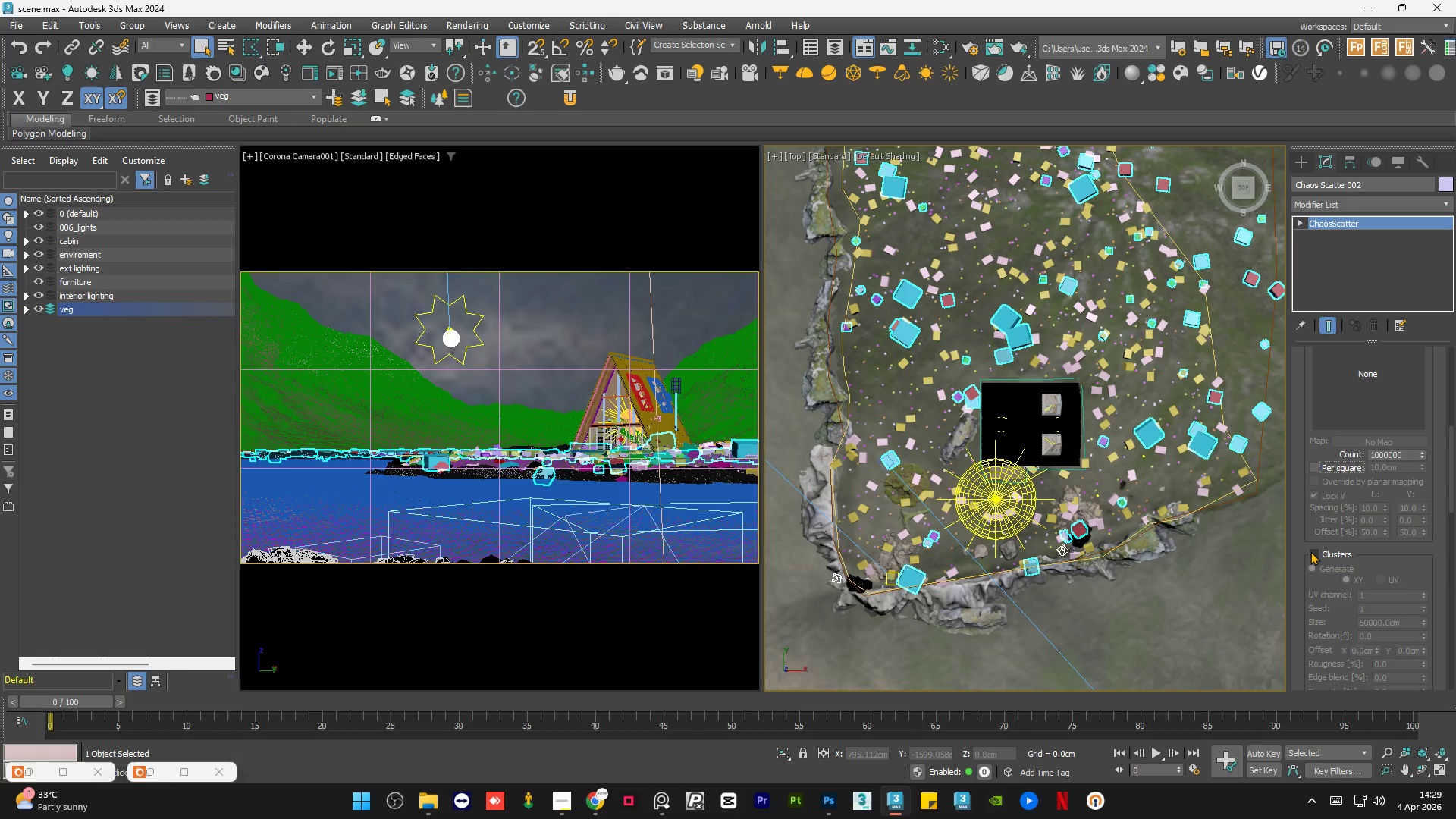 
left_click([1310, 551])
 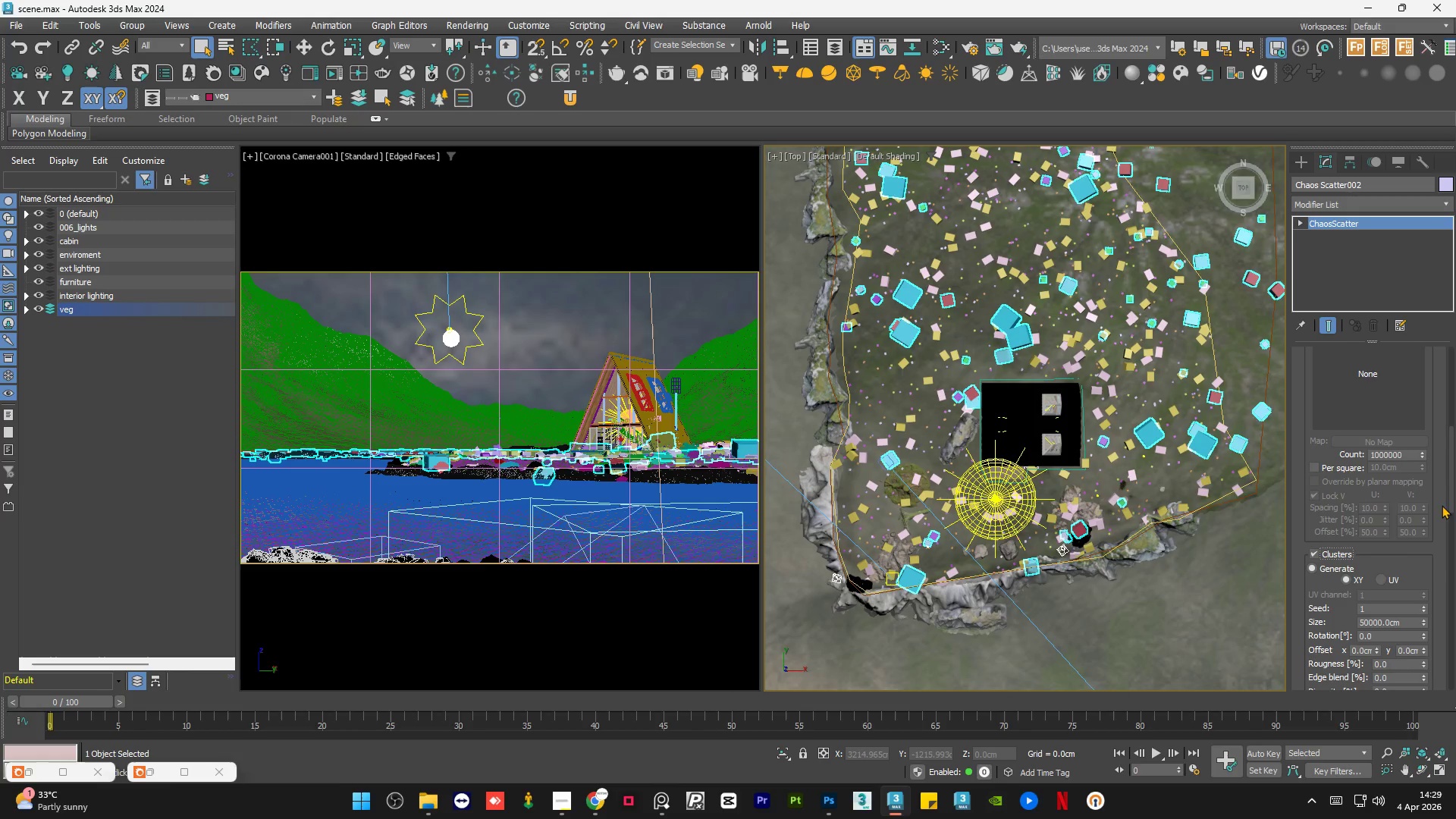 
left_click_drag(start_coordinate=[1449, 494], to_coordinate=[1451, 519])
 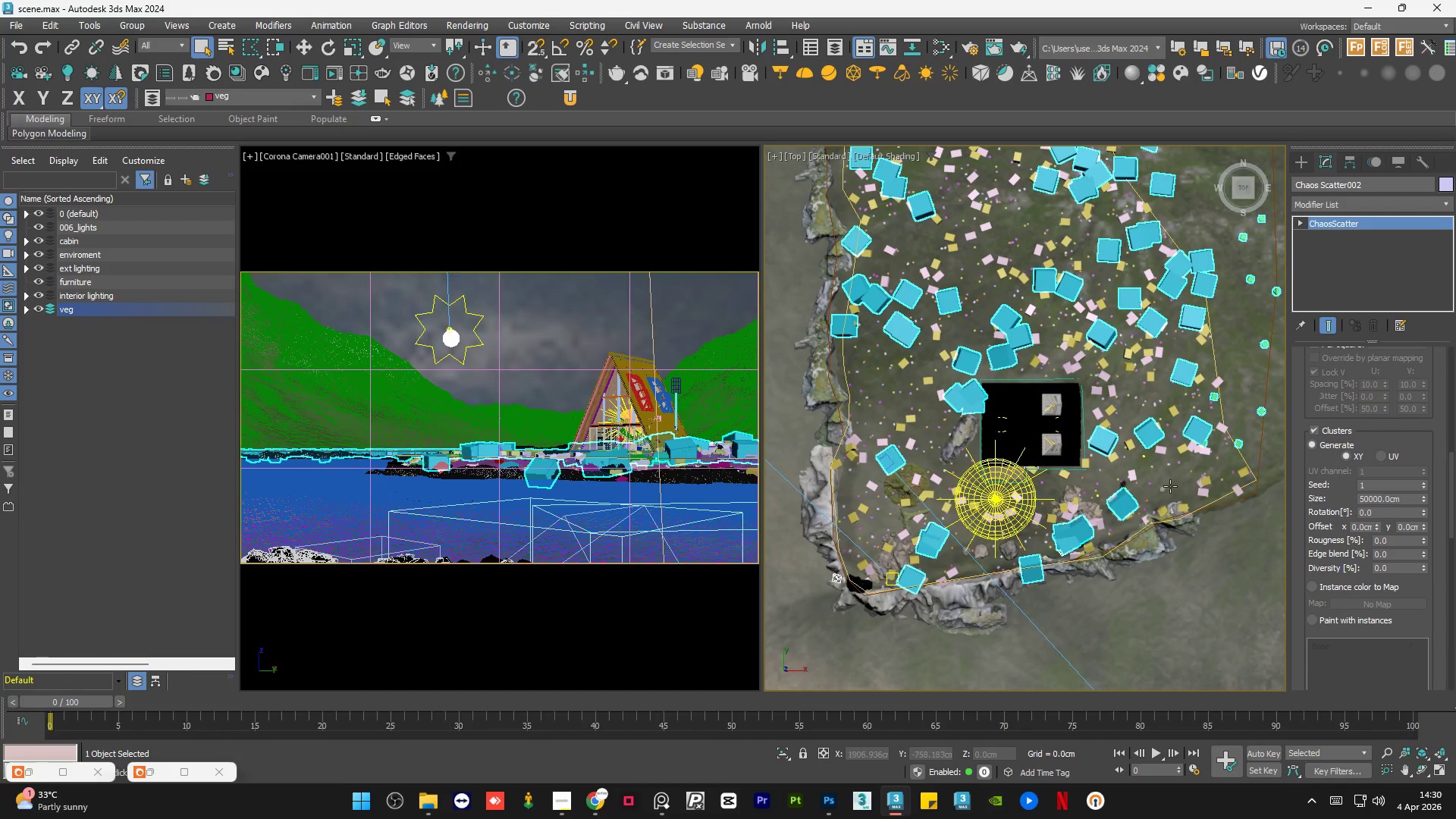 
scroll: coordinate [1110, 511], scroll_direction: up, amount: 5.0
 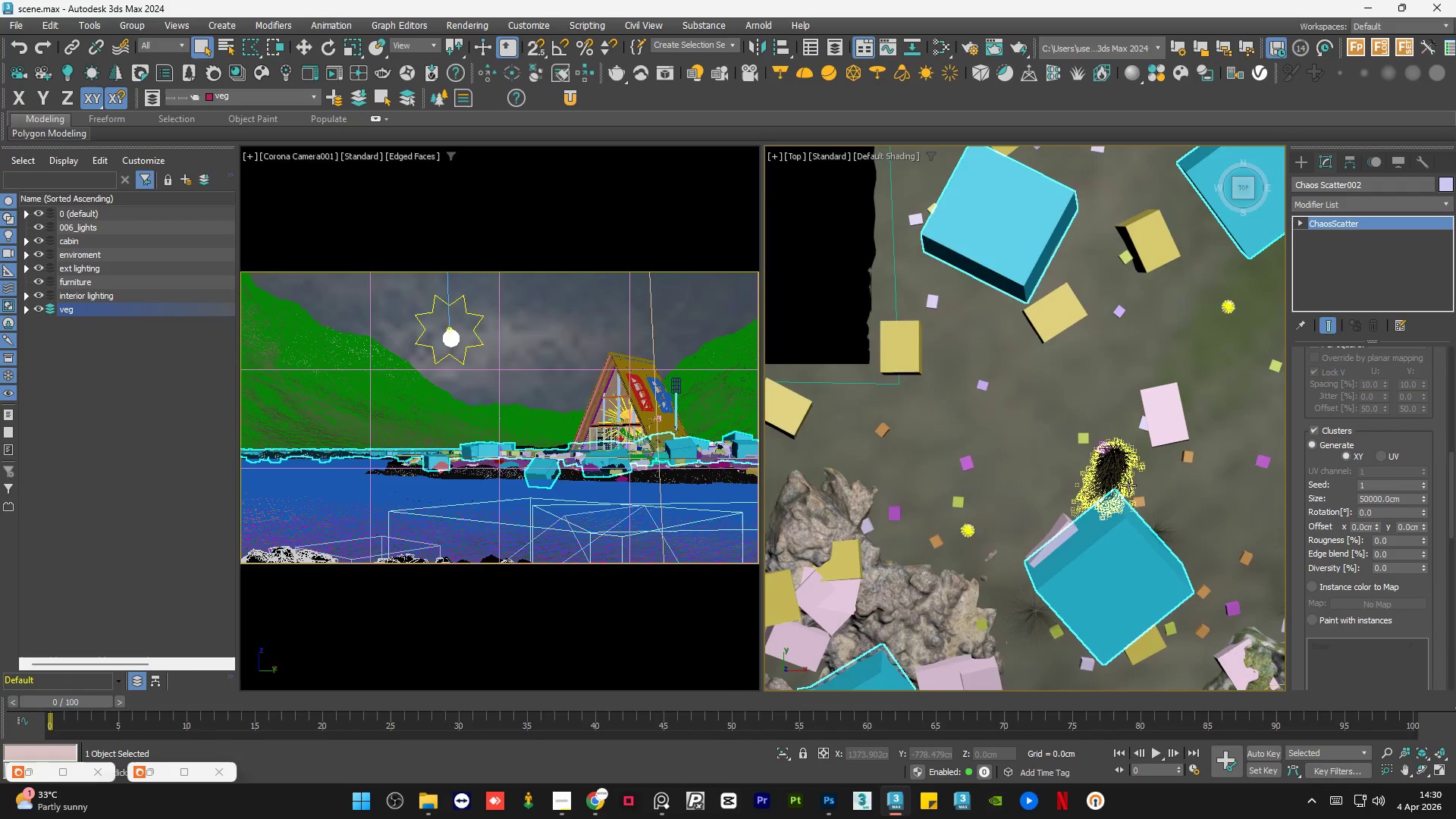 
scroll: coordinate [1125, 479], scroll_direction: down, amount: 6.0
 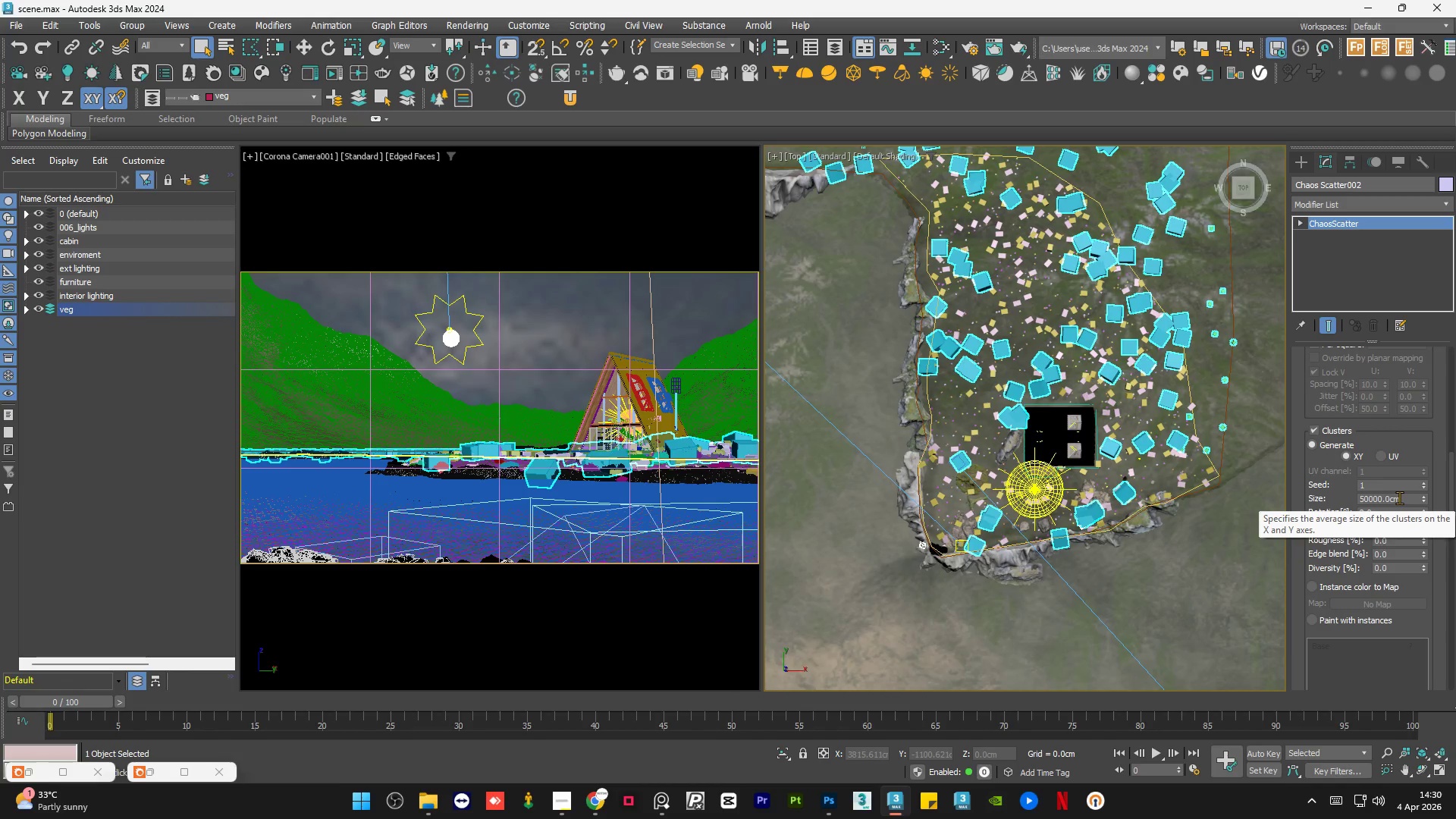 
double_click([1399, 497])
 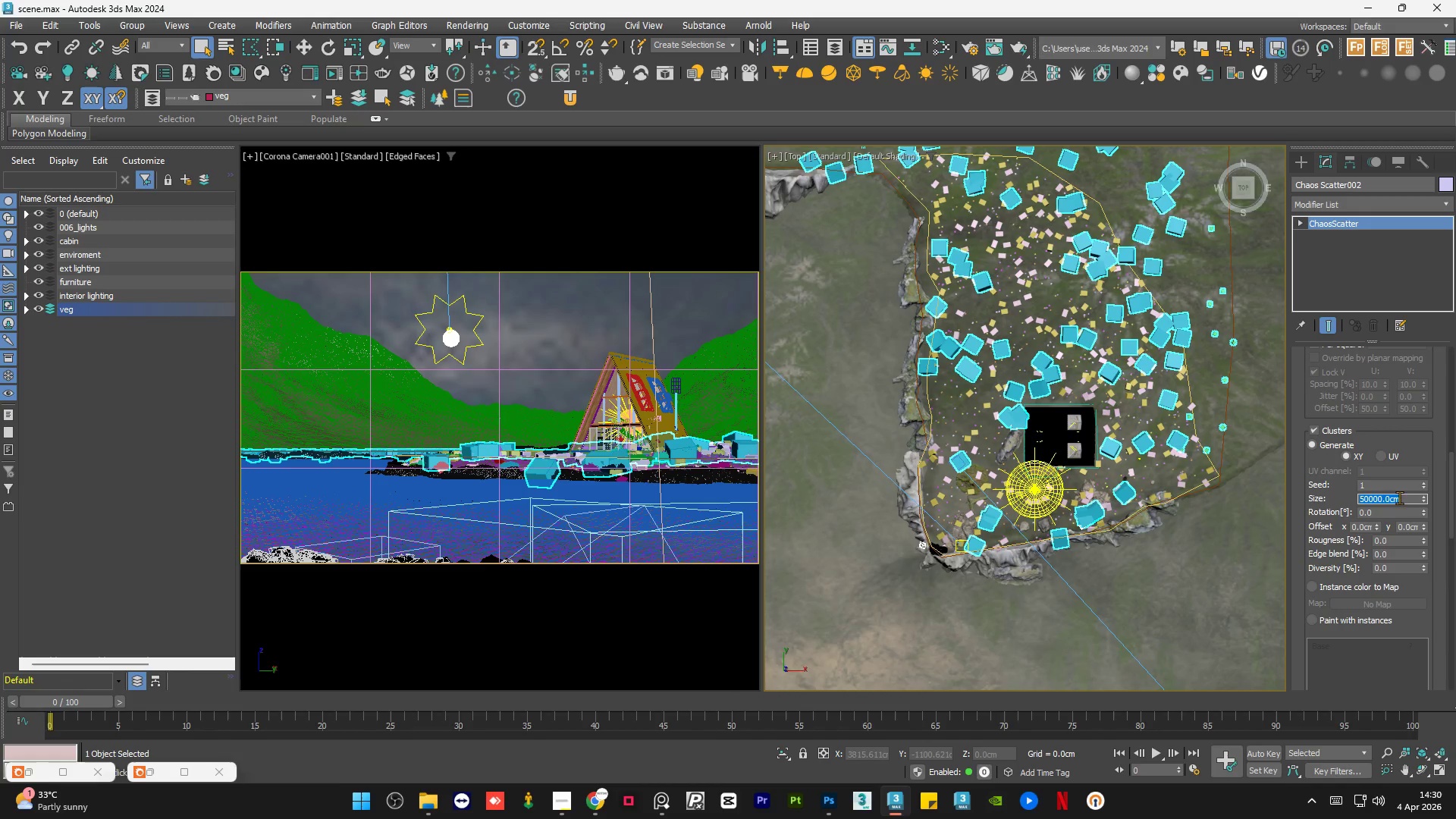 
key(Numpad1)
 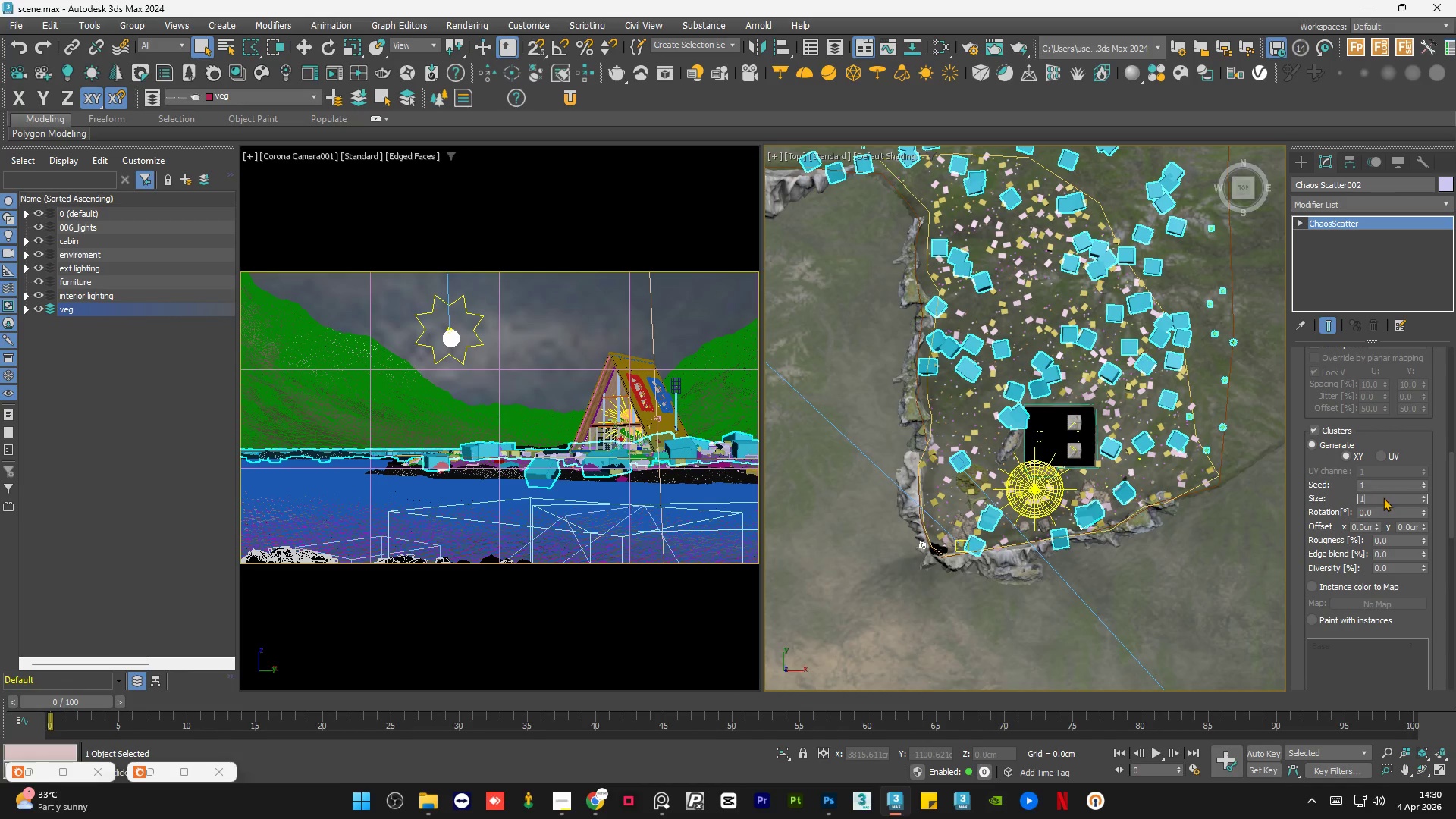 
key(Numpad0)
 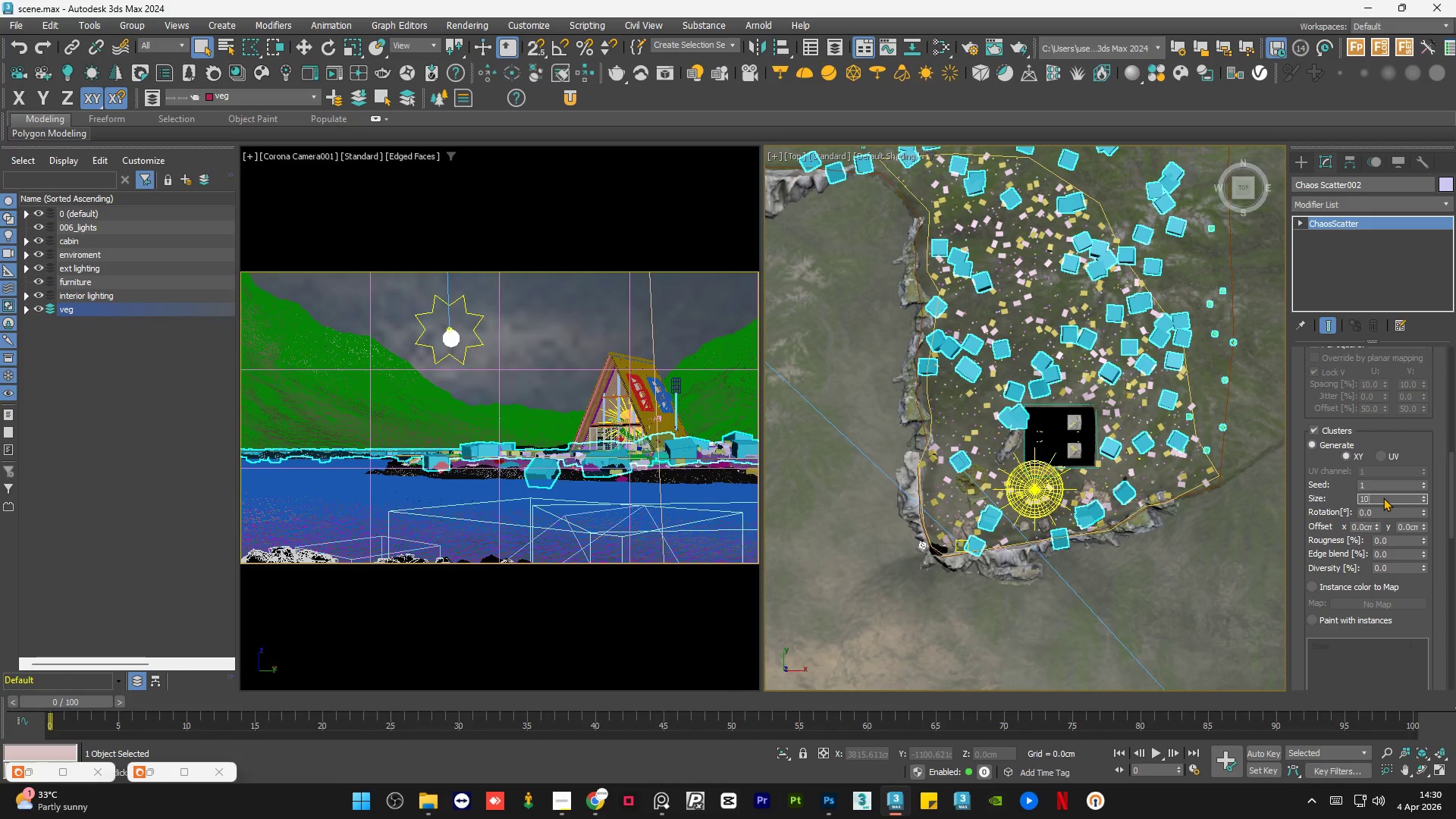 
key(NumpadEnter)
 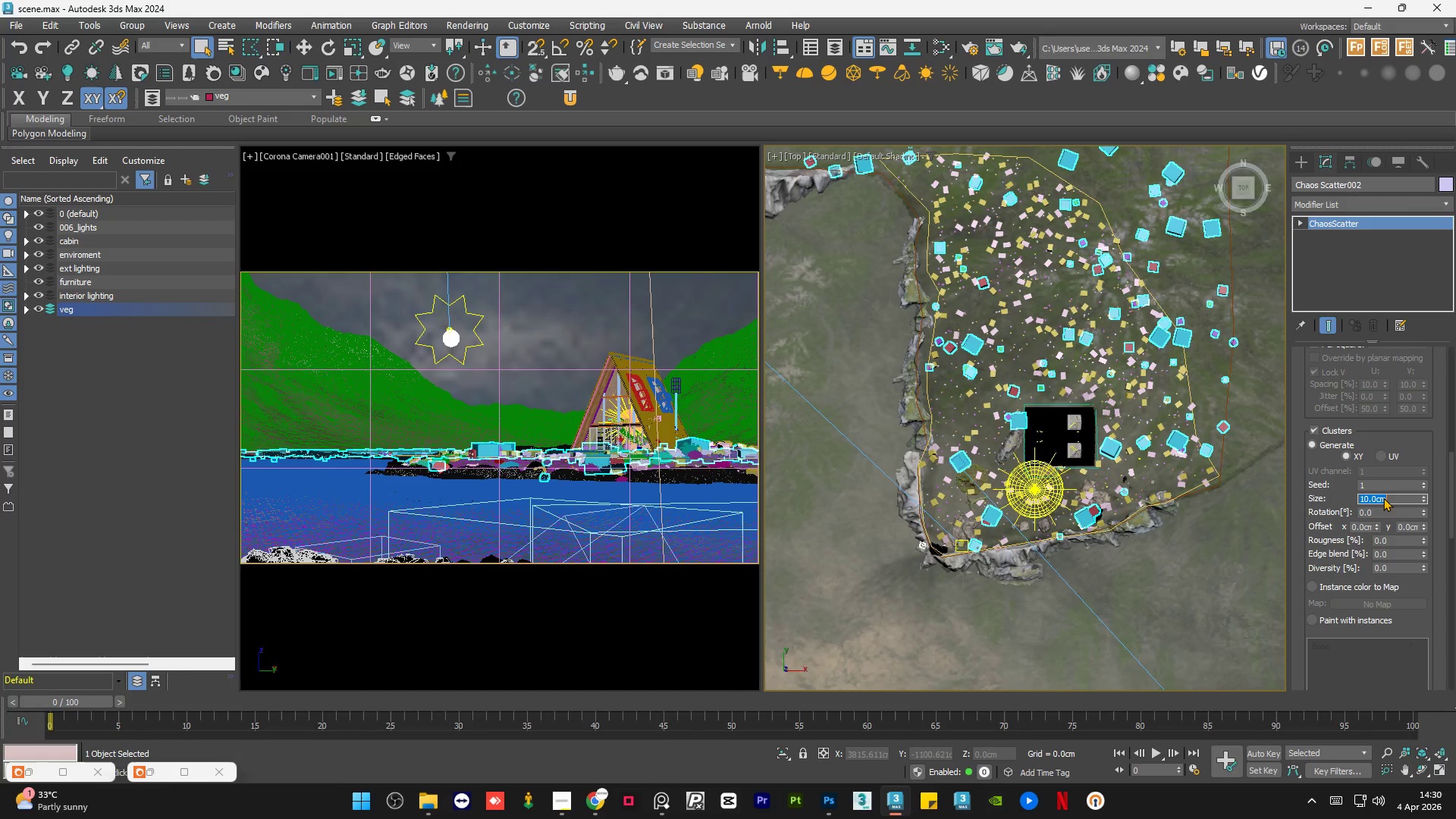 
scroll: coordinate [1084, 442], scroll_direction: up, amount: 5.0
 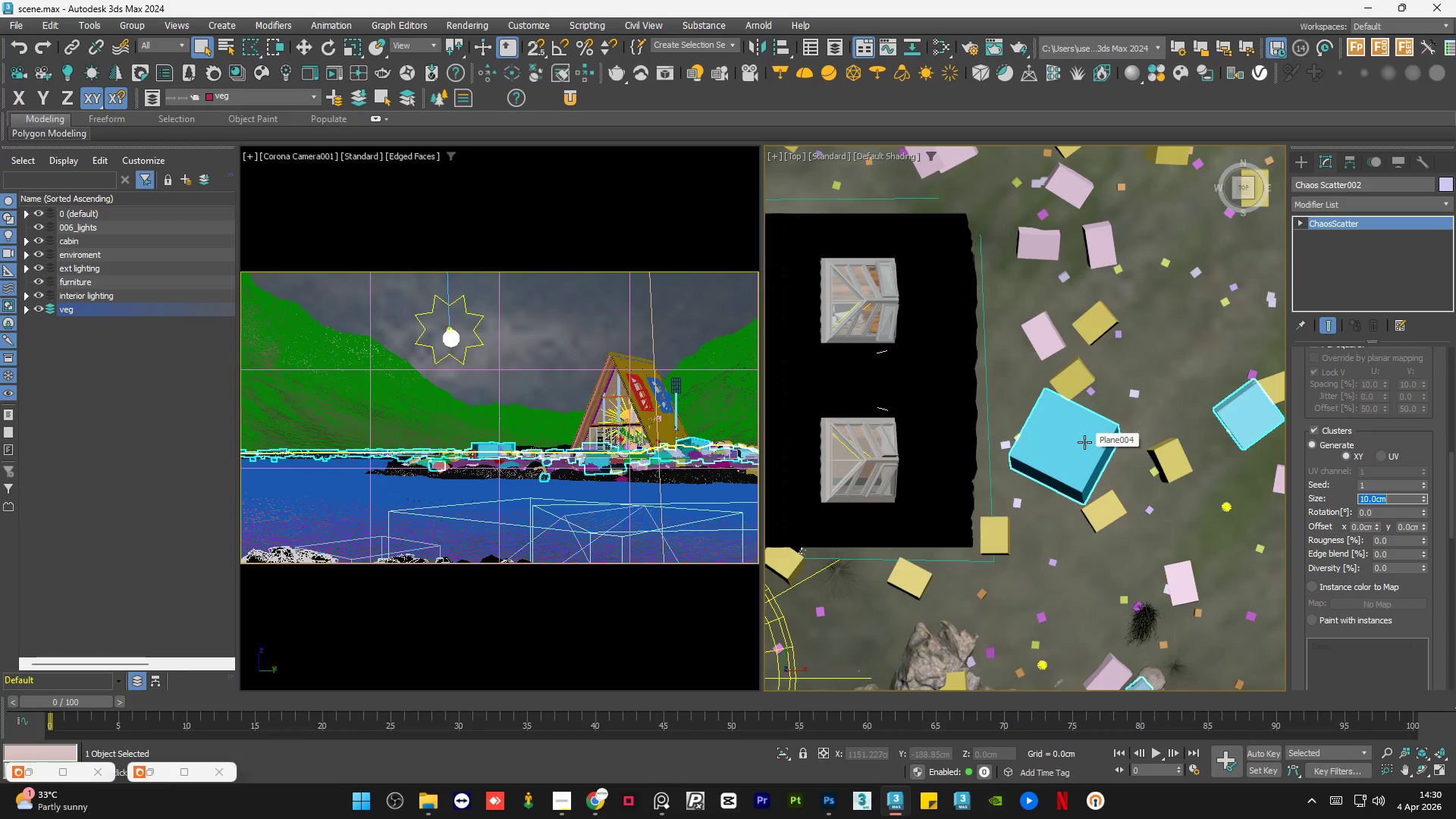 
scroll: coordinate [1084, 442], scroll_direction: down, amount: 4.0
 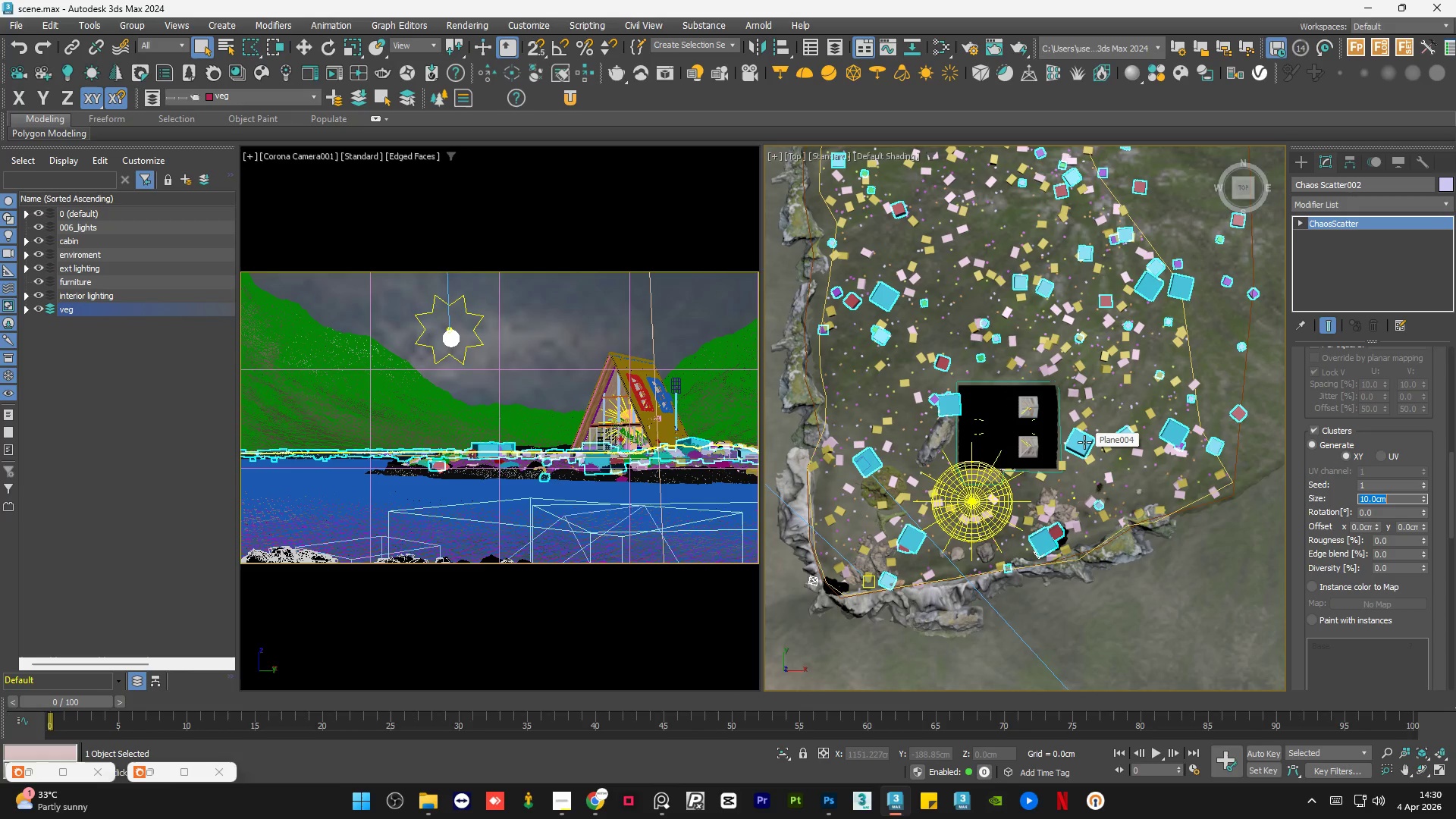 
key(Numpad5)
 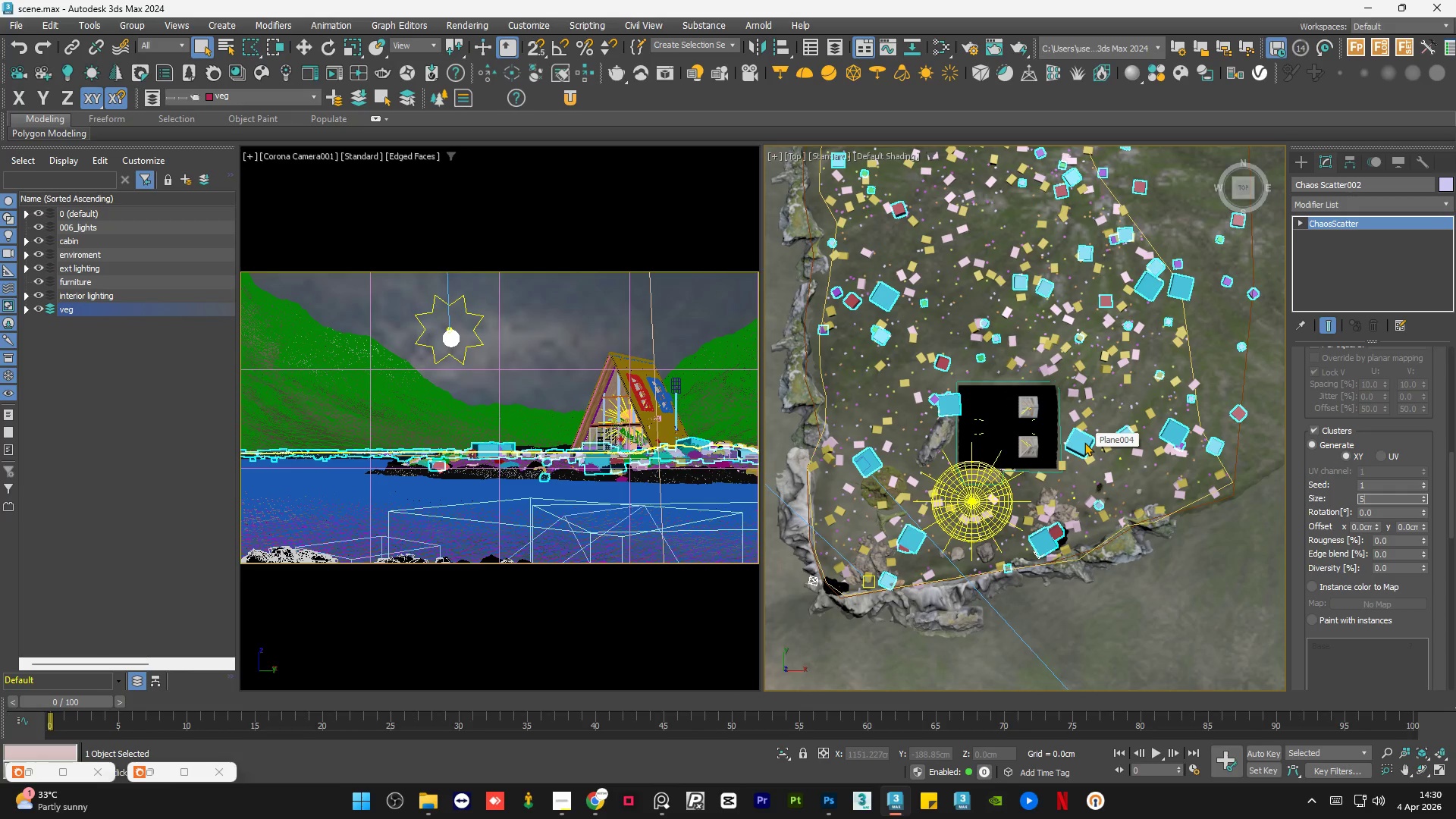 
key(Numpad0)
 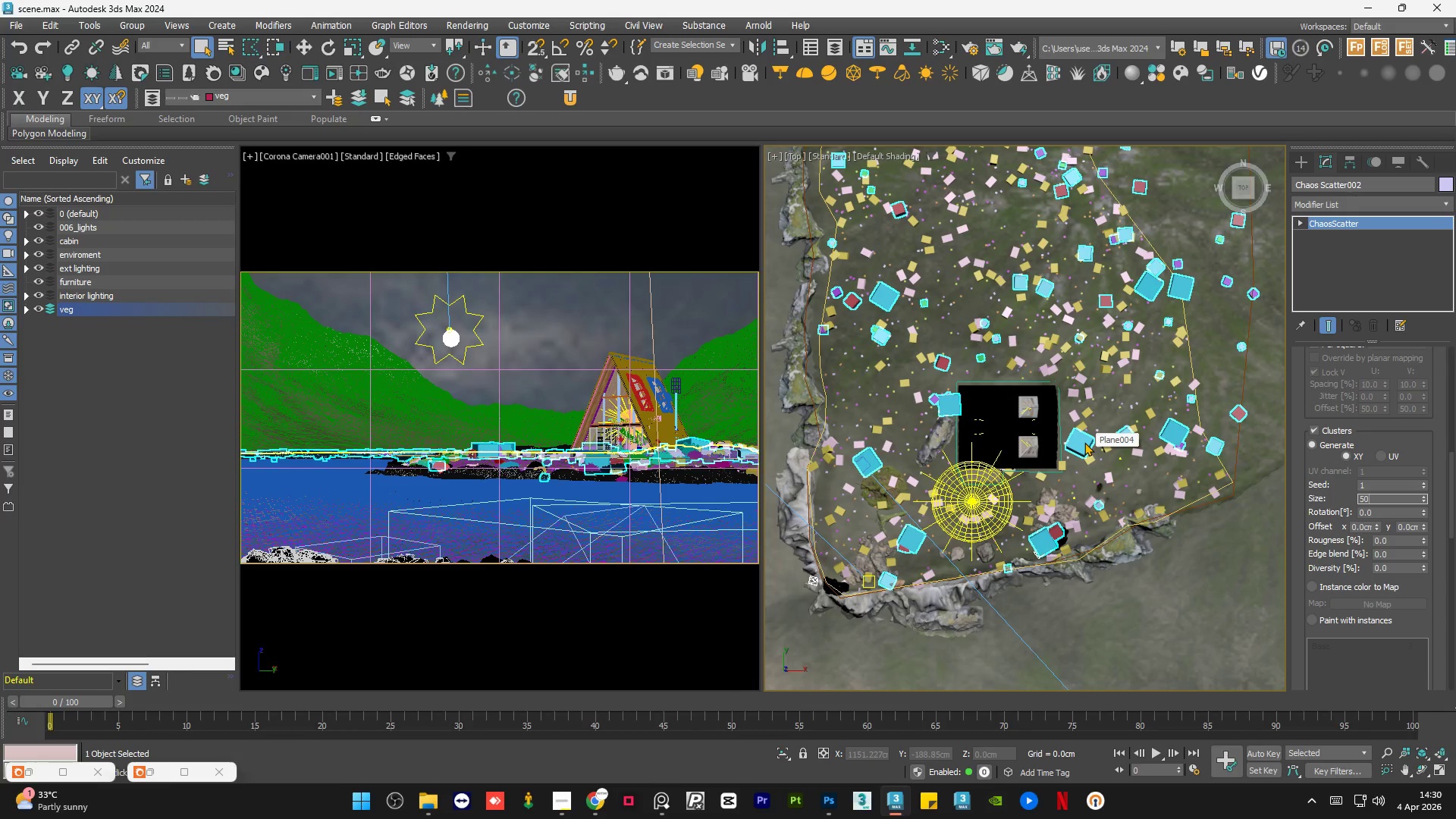 
key(Numpad0)
 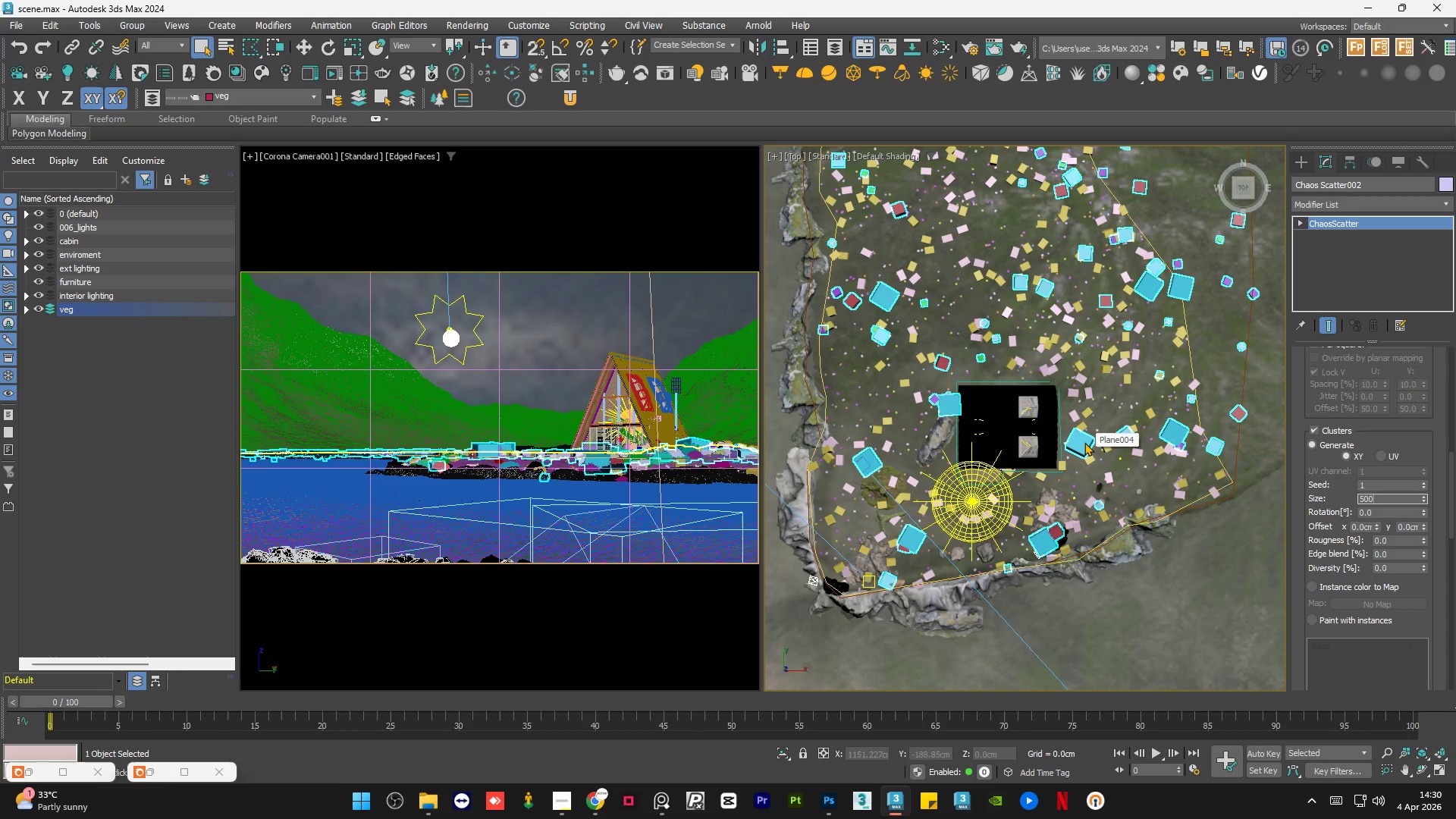 
key(Numpad0)
 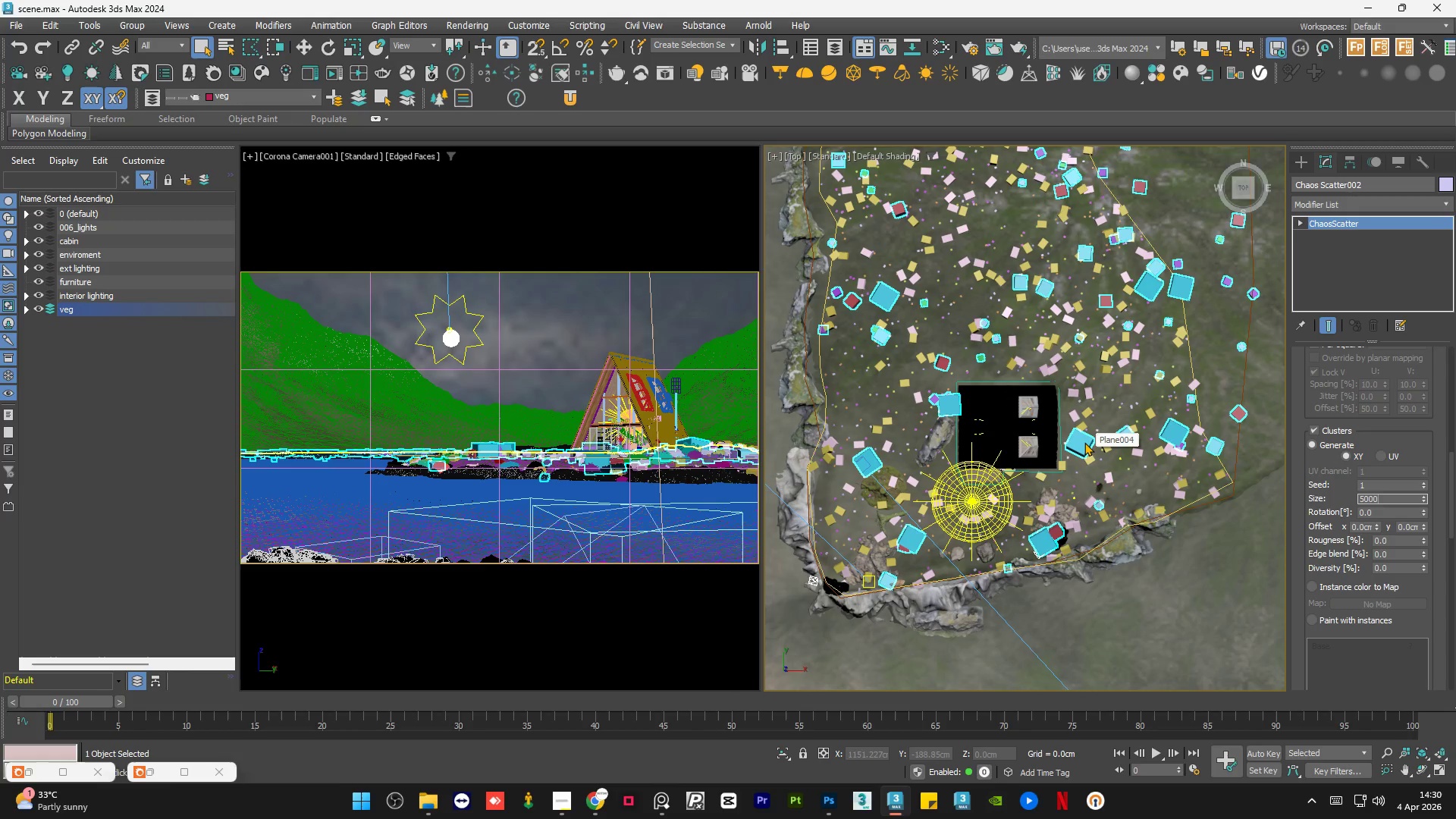 
key(Numpad0)
 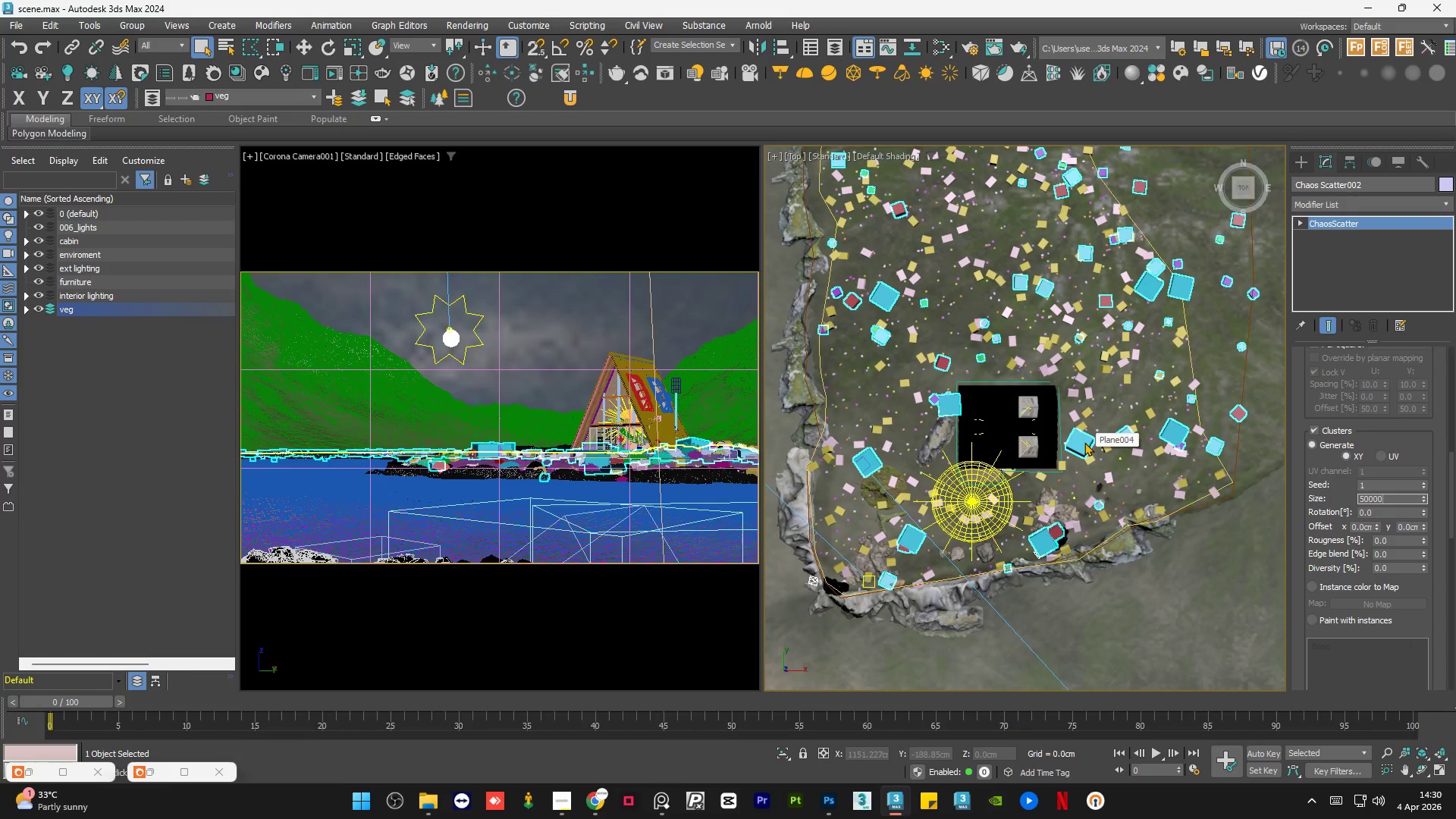 
key(NumpadEnter)
 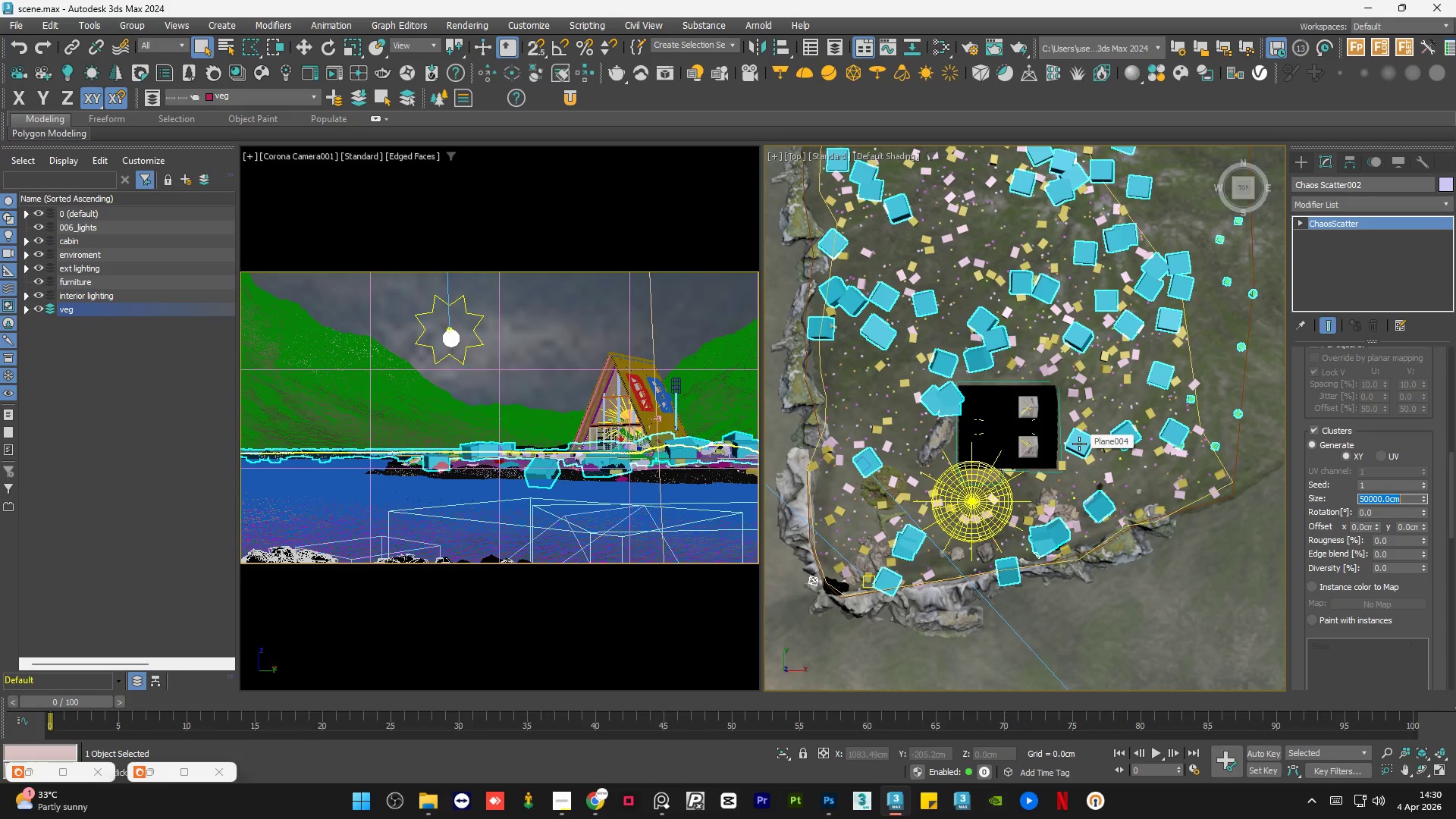 
wait(5.95)
 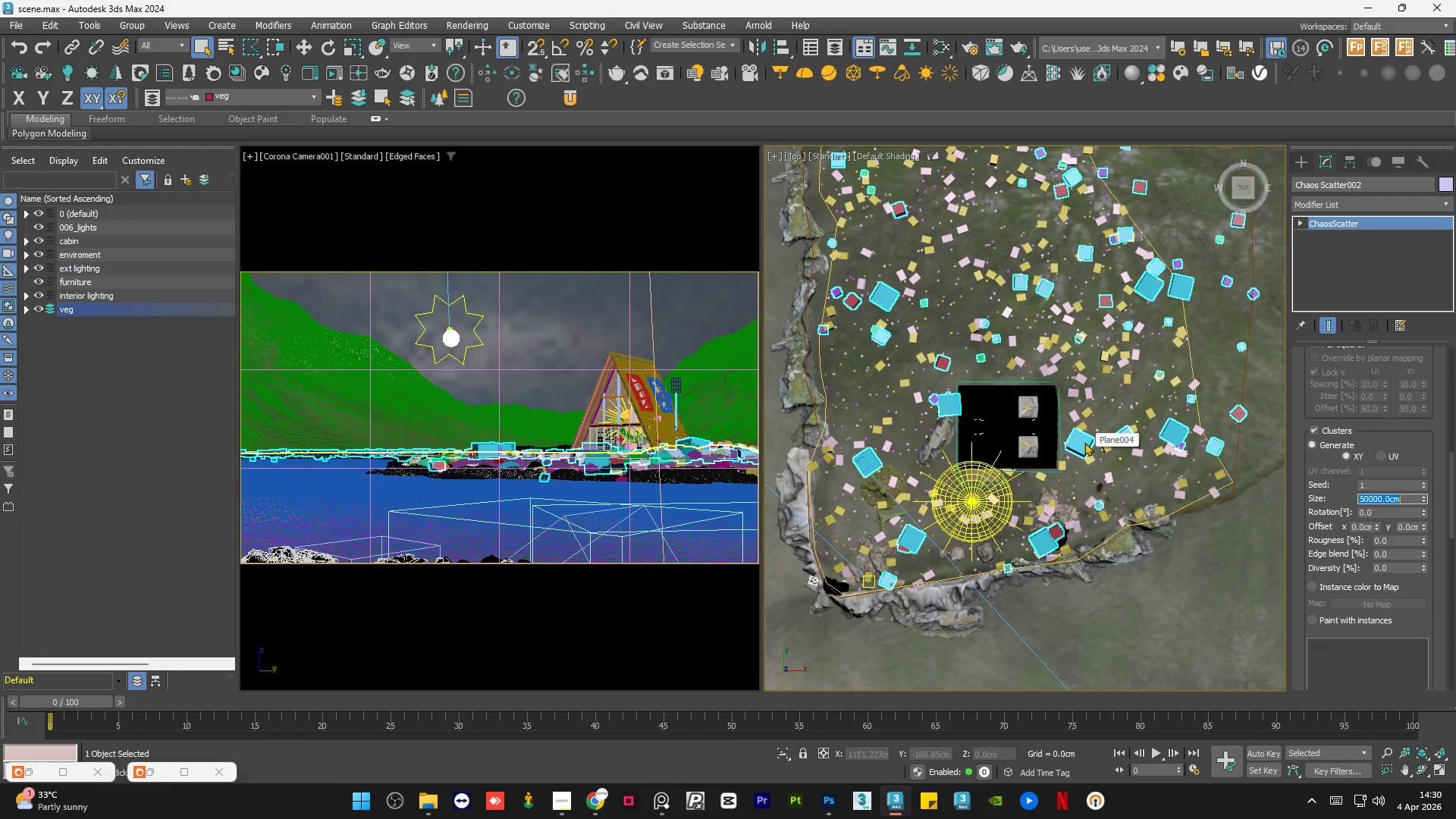 
scroll: coordinate [875, 488], scroll_direction: up, amount: 1.0
 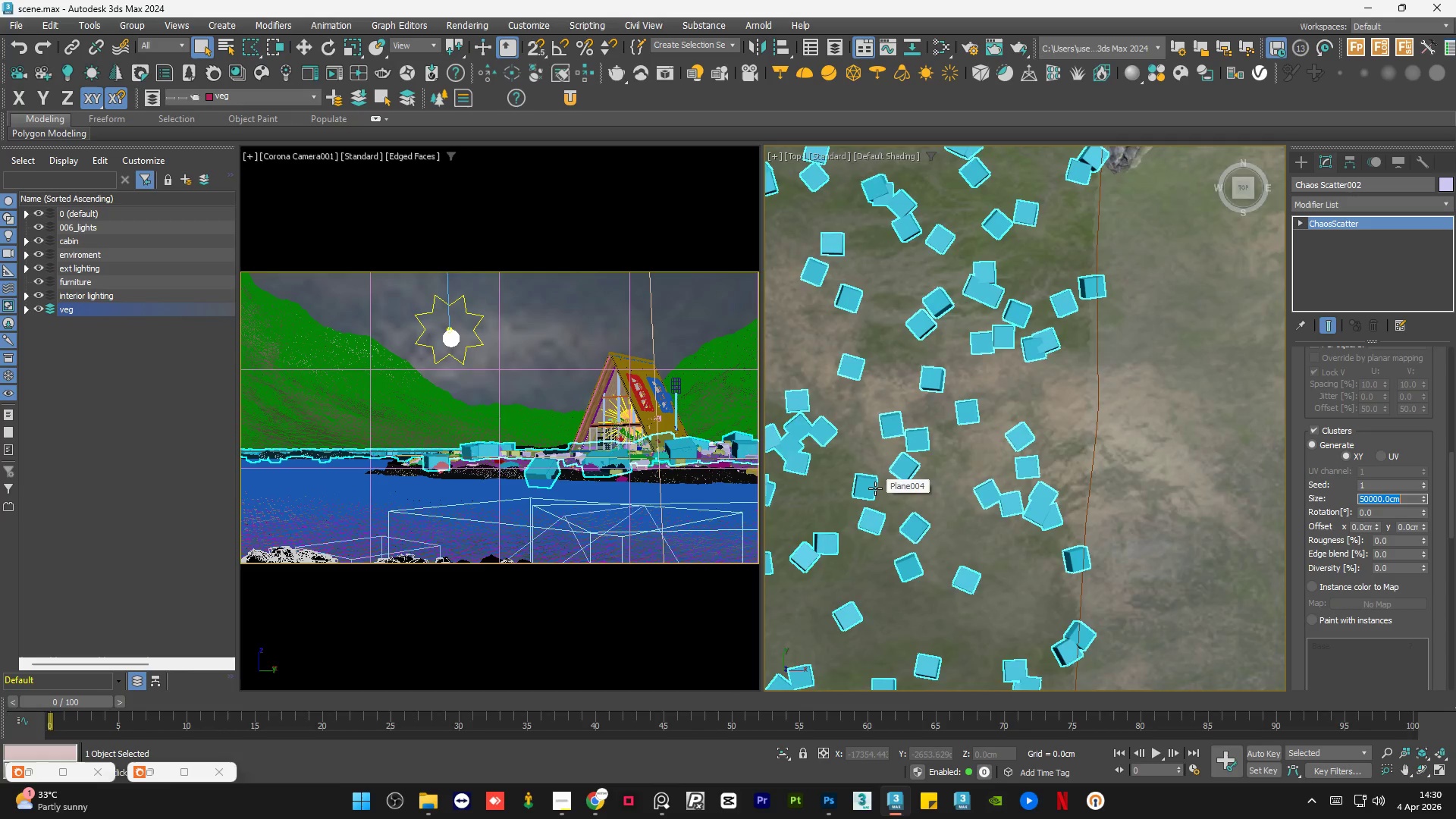 
scroll: coordinate [875, 488], scroll_direction: down, amount: 4.0
 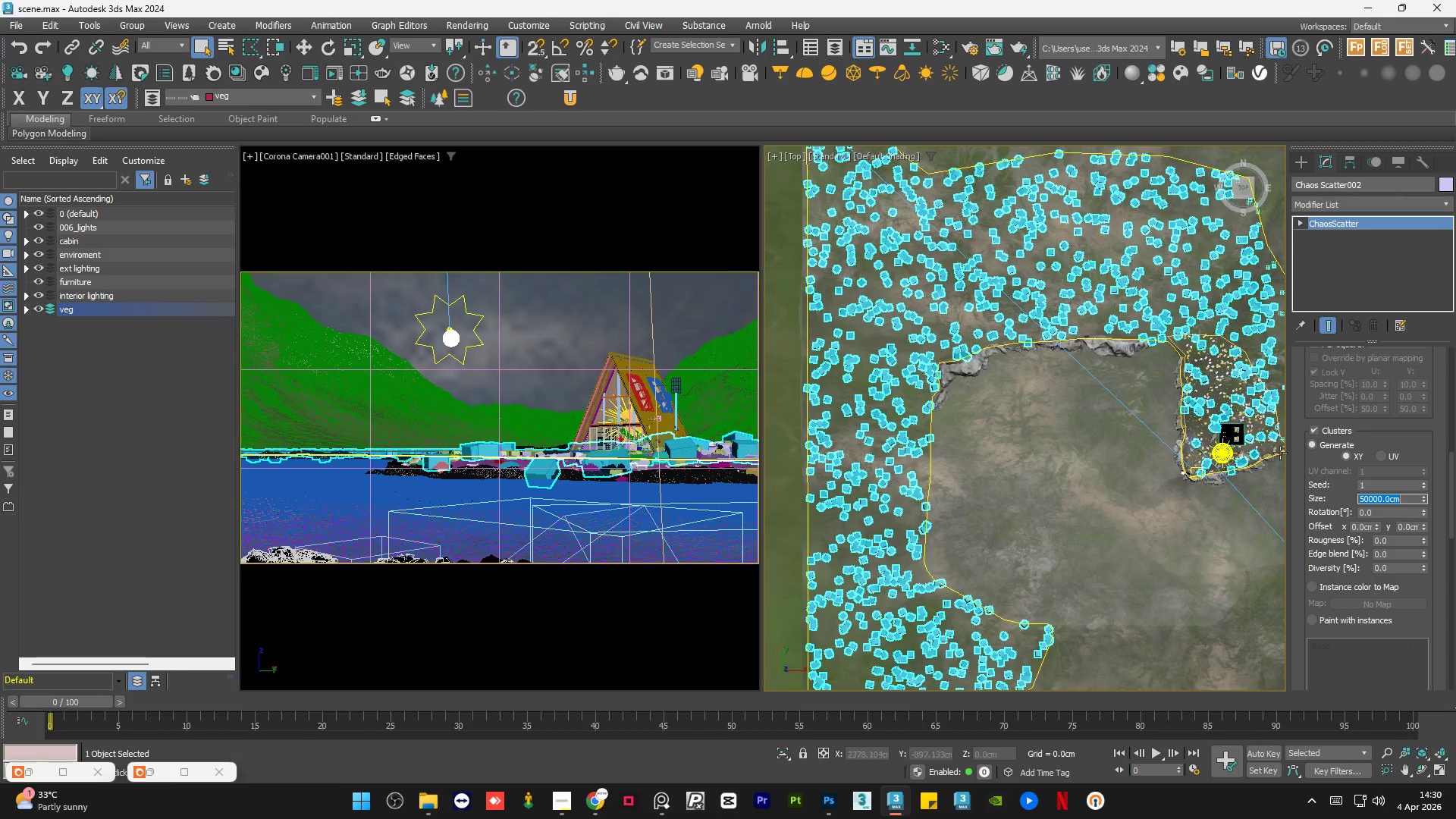 
scroll: coordinate [1278, 452], scroll_direction: up, amount: 5.0
 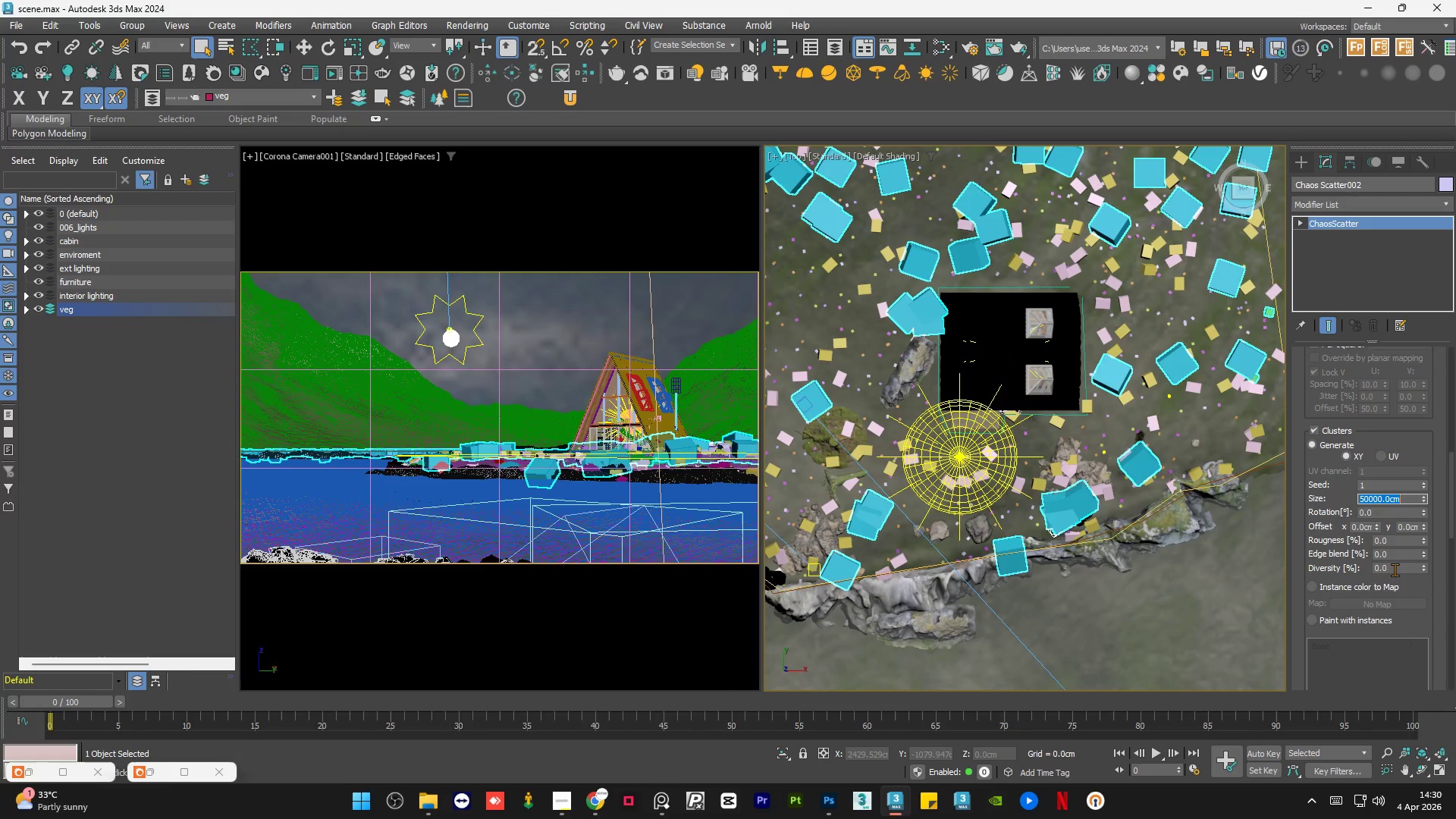 
double_click([1396, 570])
 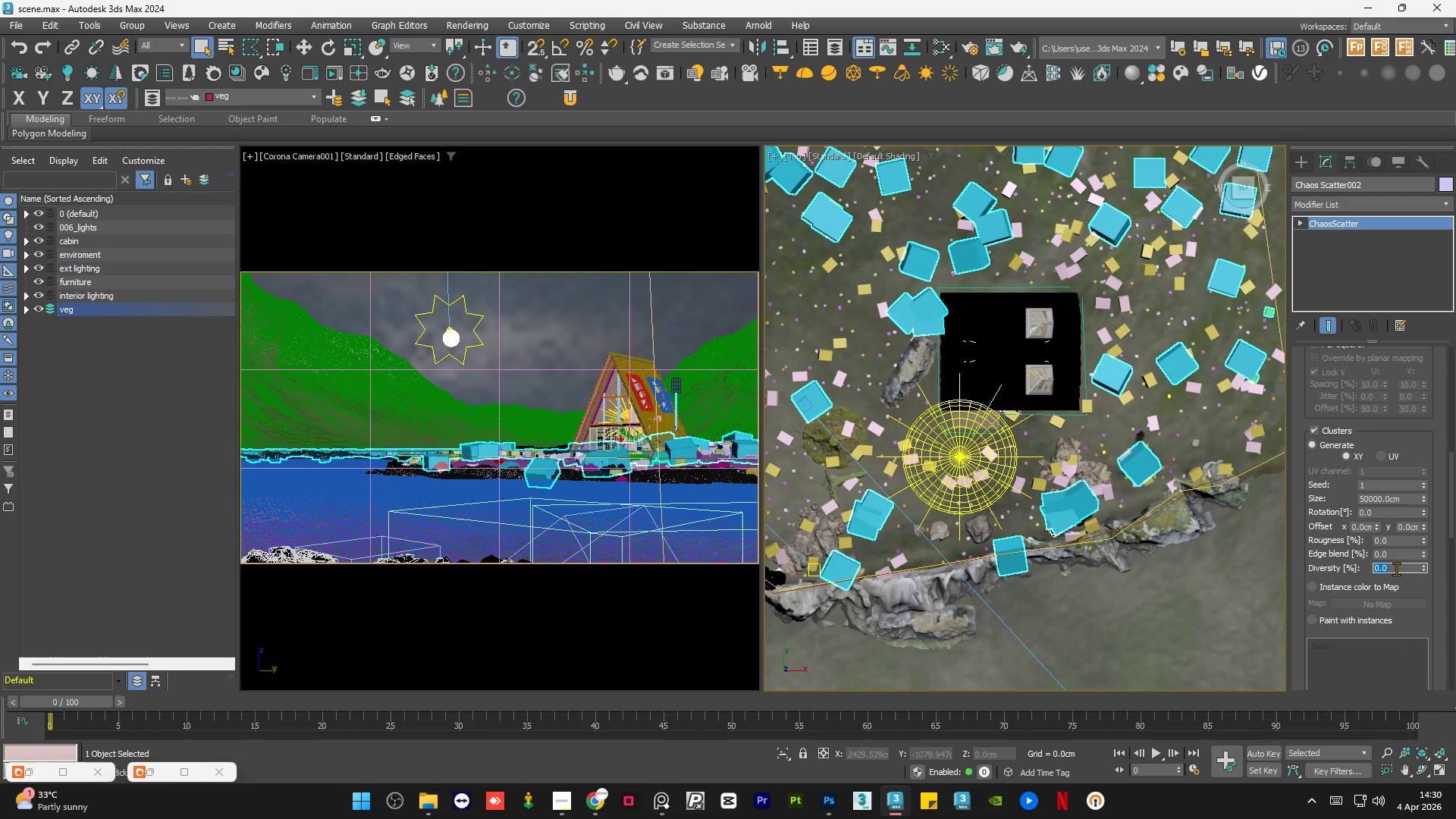 
key(Numpad1)
 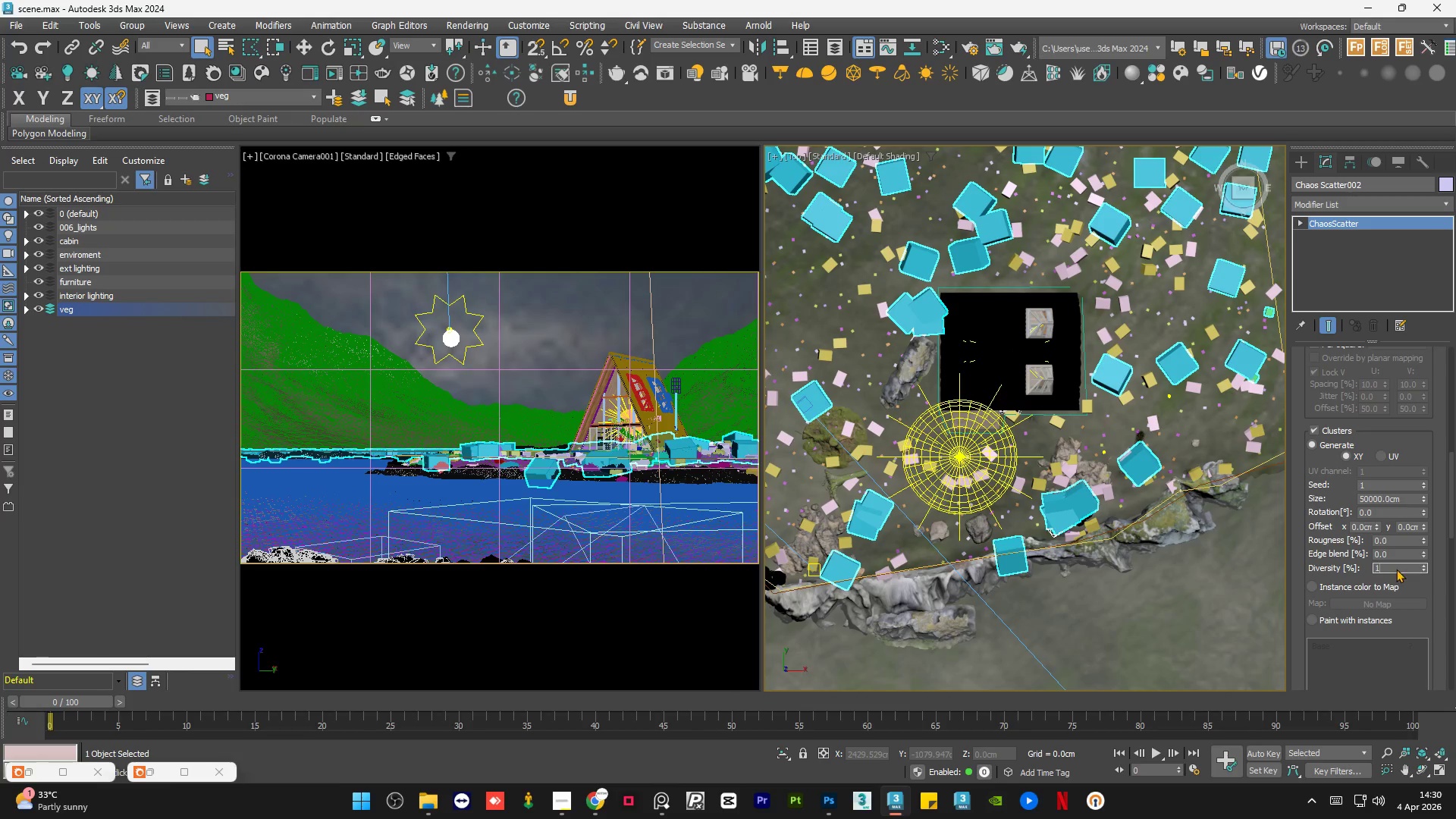 
key(Numpad0)
 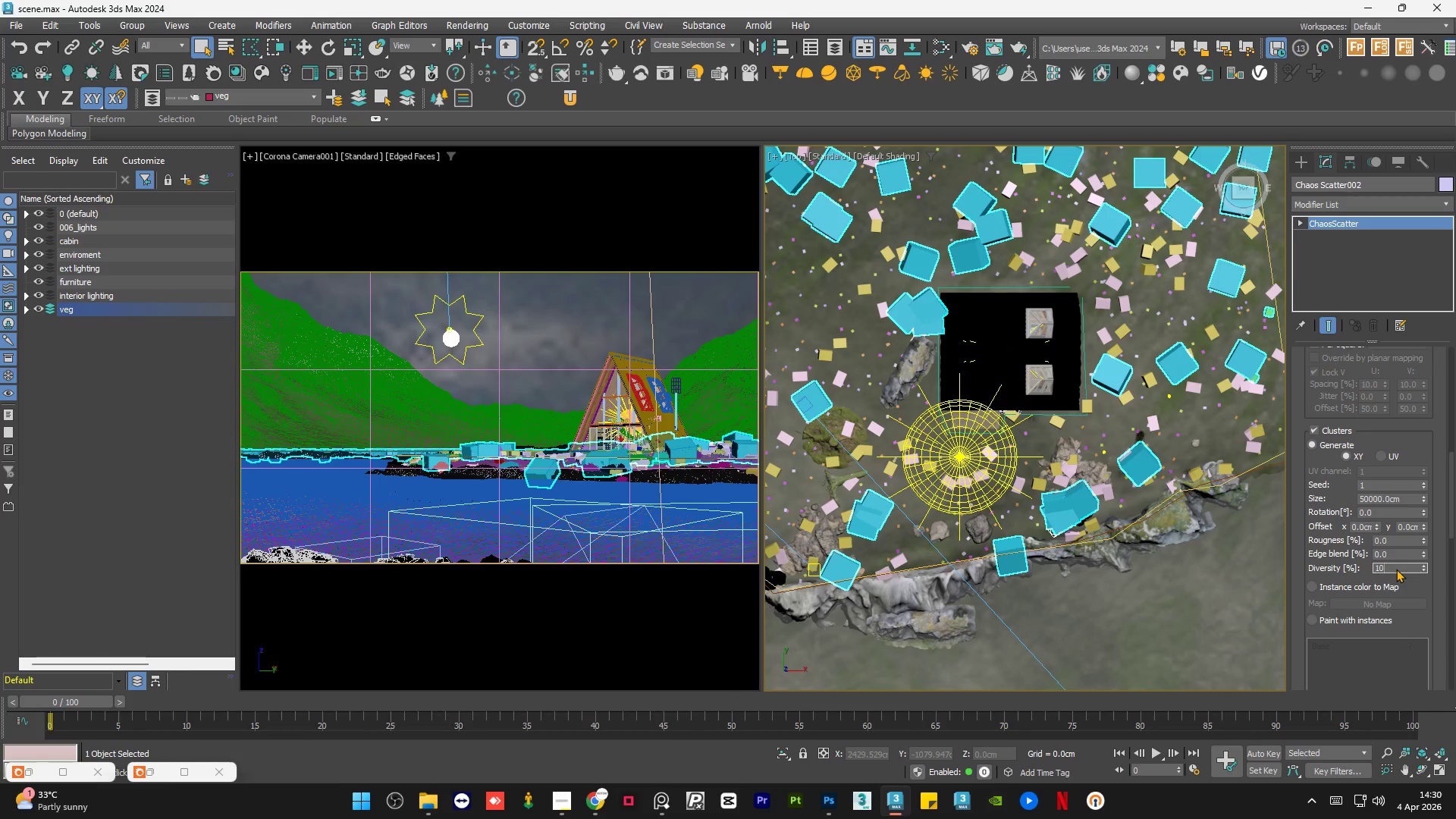 
key(Numpad0)
 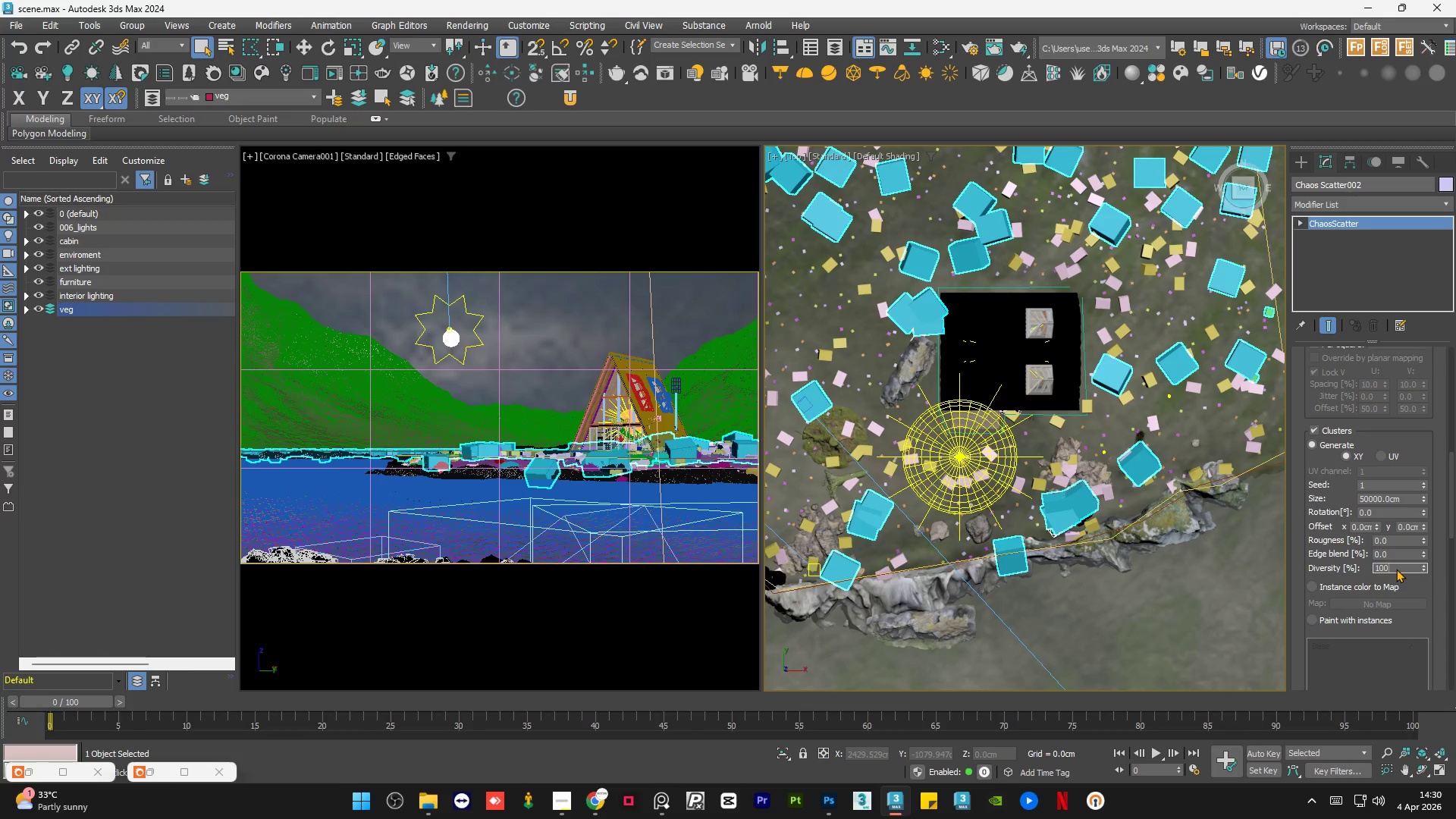 
key(NumpadEnter)
 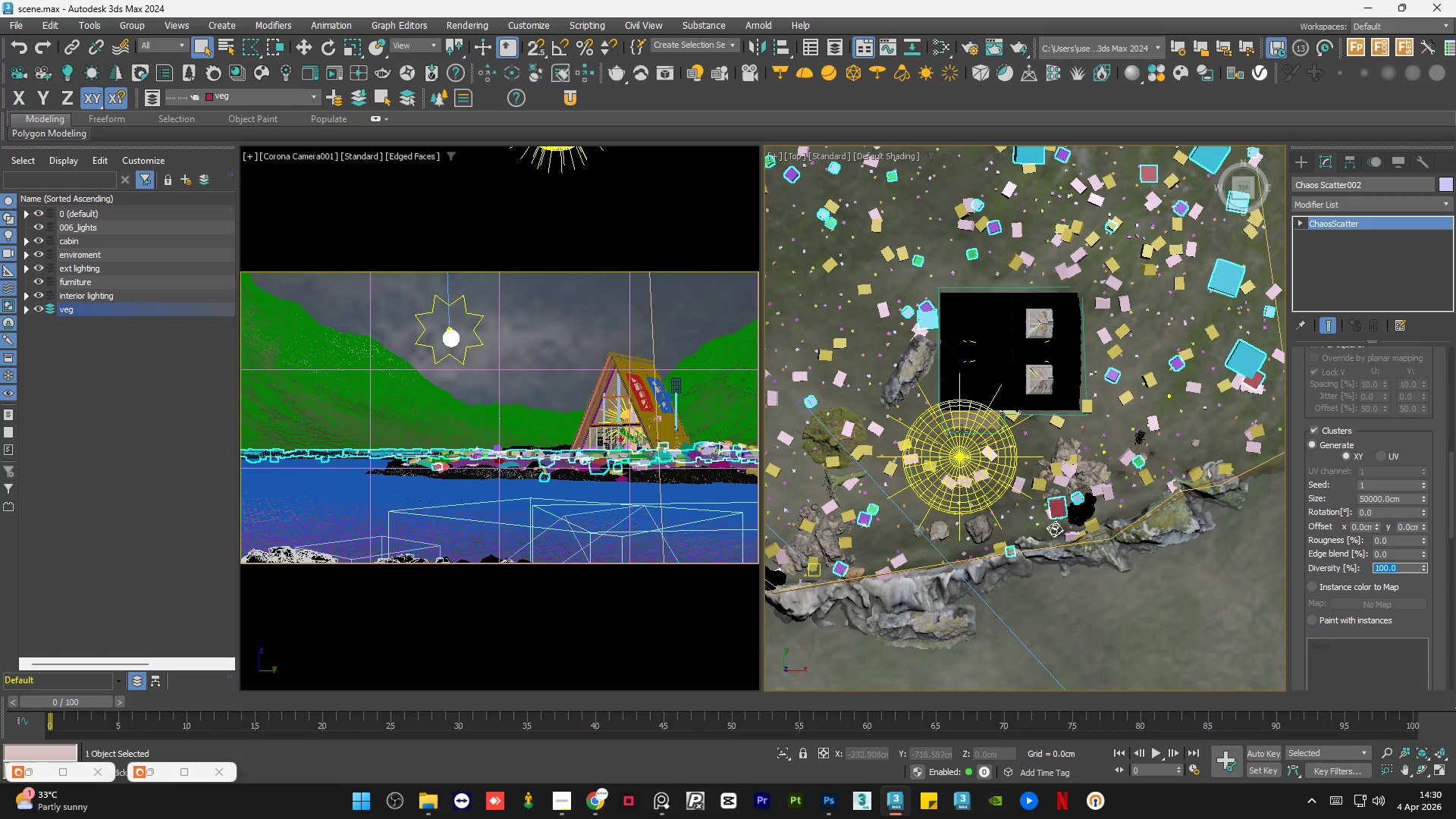 
scroll: coordinate [1068, 408], scroll_direction: down, amount: 3.0
 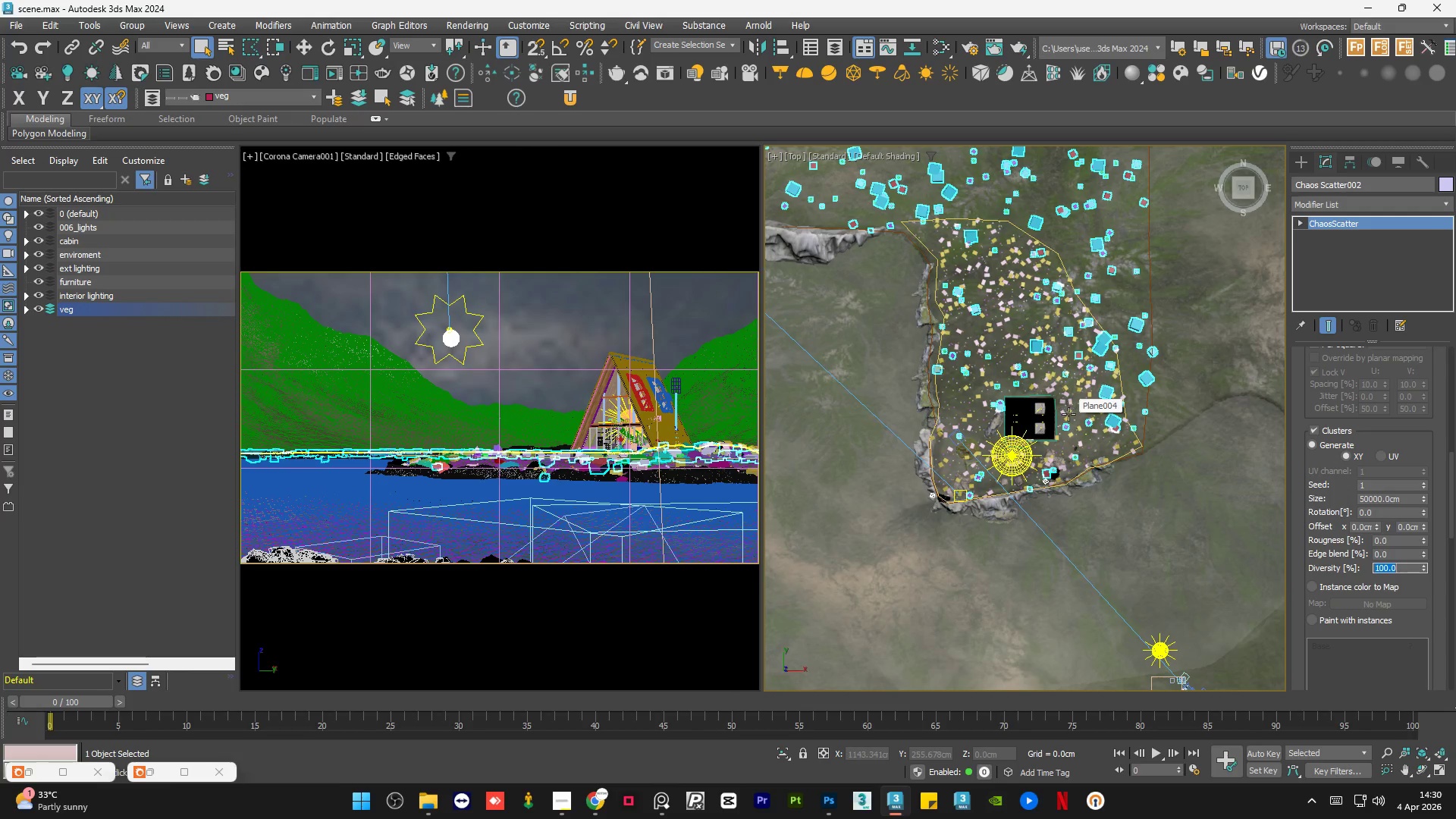 
scroll: coordinate [1069, 445], scroll_direction: up, amount: 3.0
 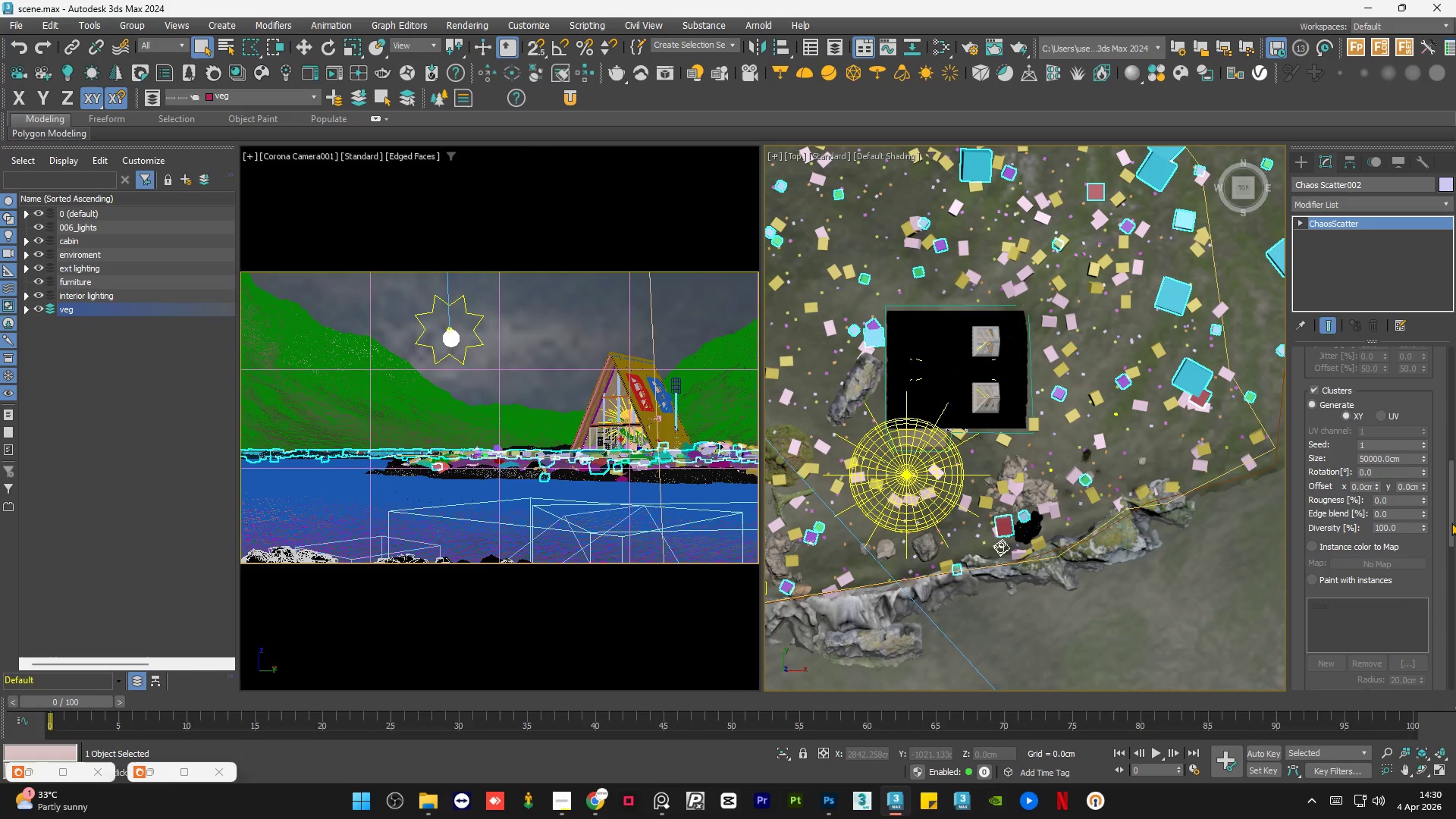 
wait(7.85)
 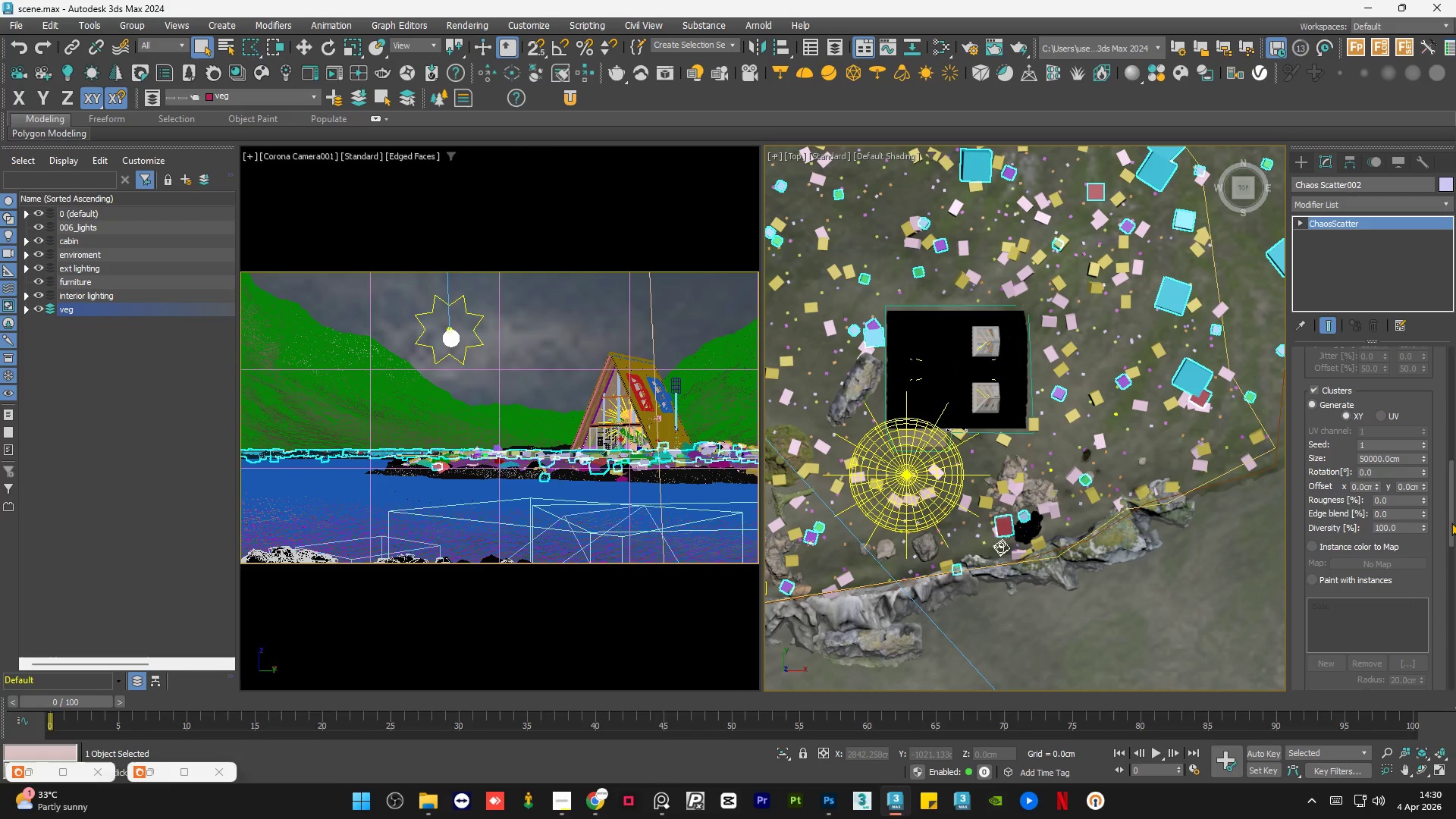 
mouse_move([1398, 581])
 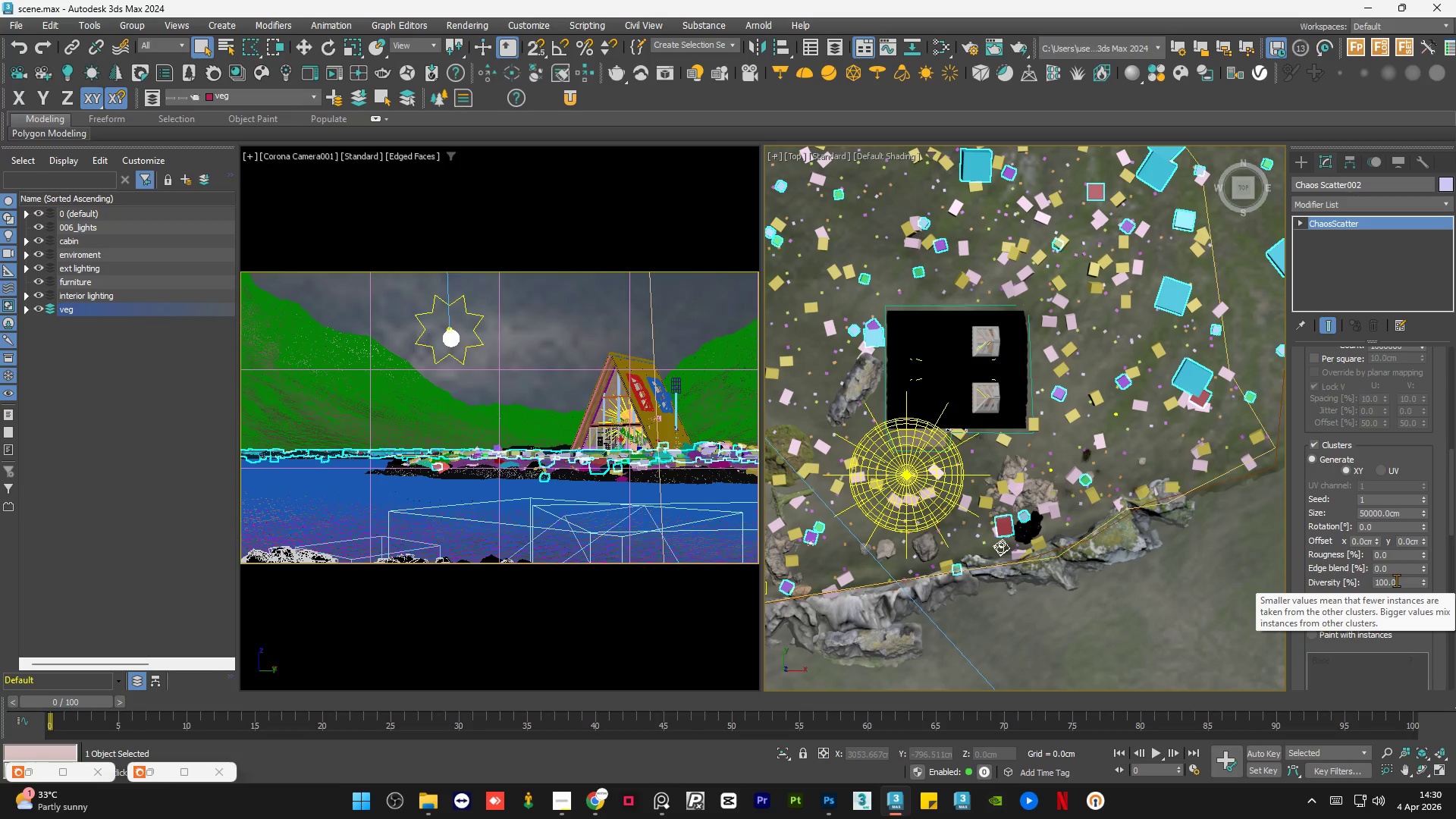 
wait(12.37)
 